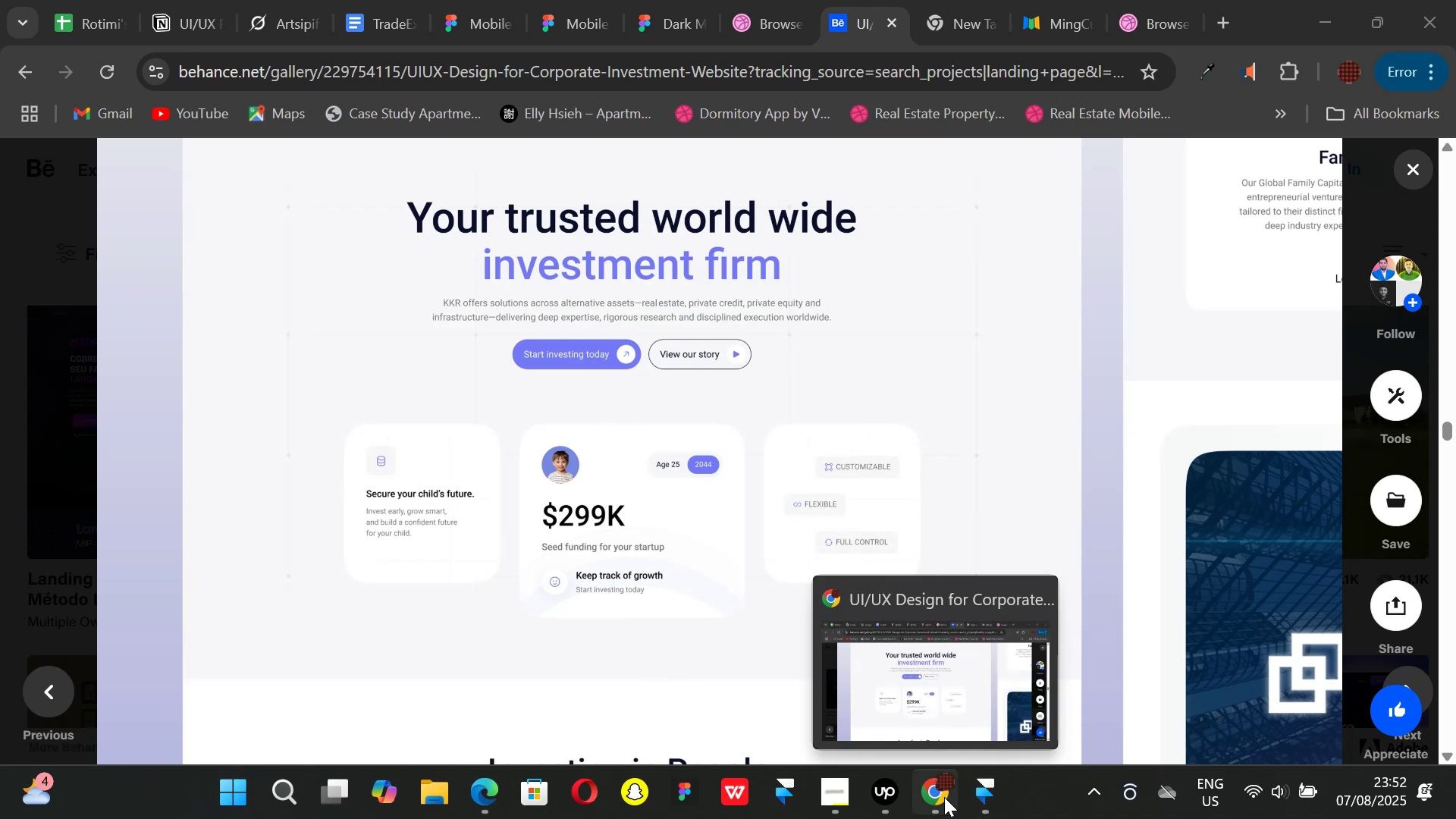 
left_click([944, 797])
 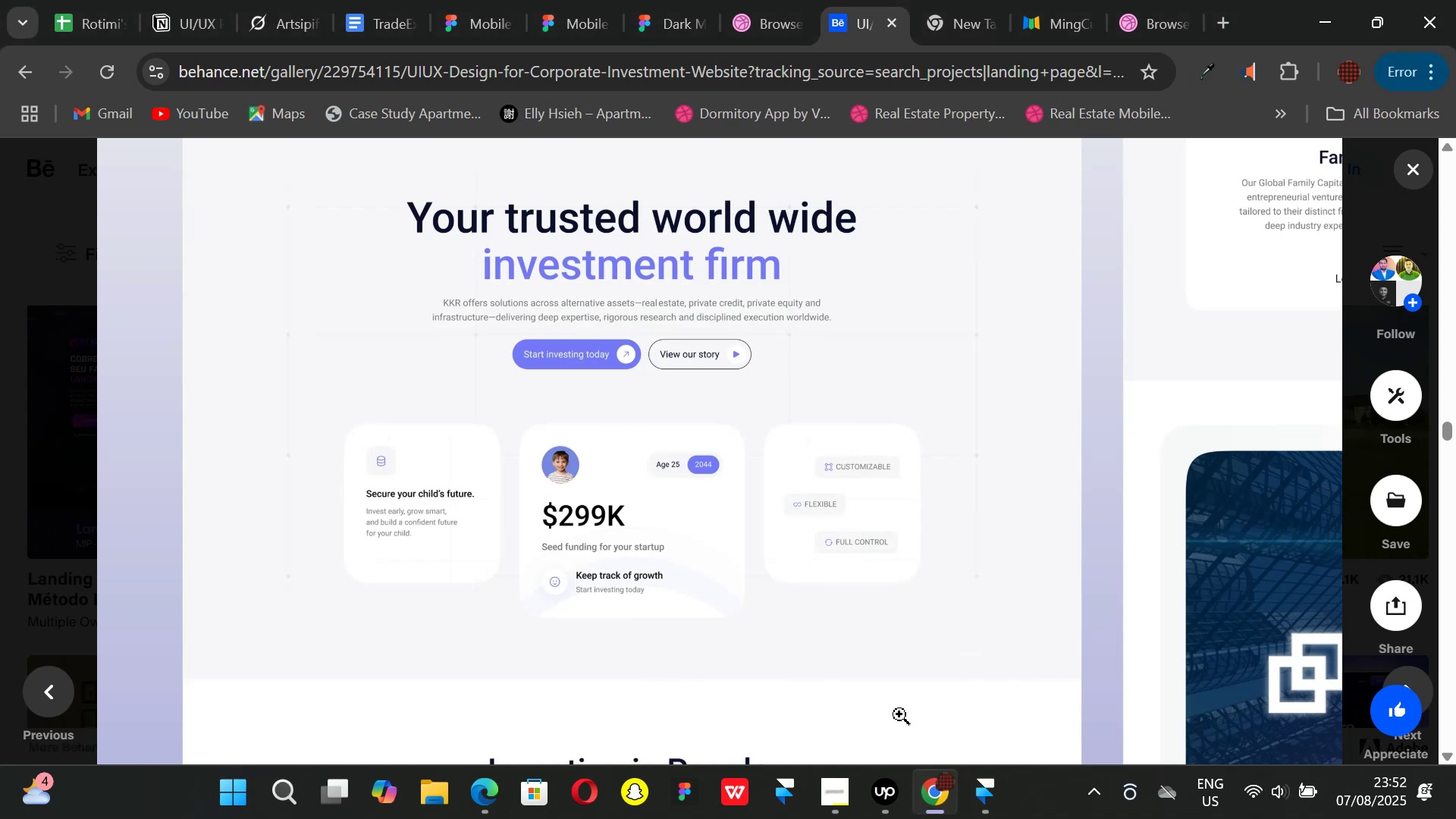 
mouse_move([941, 792])
 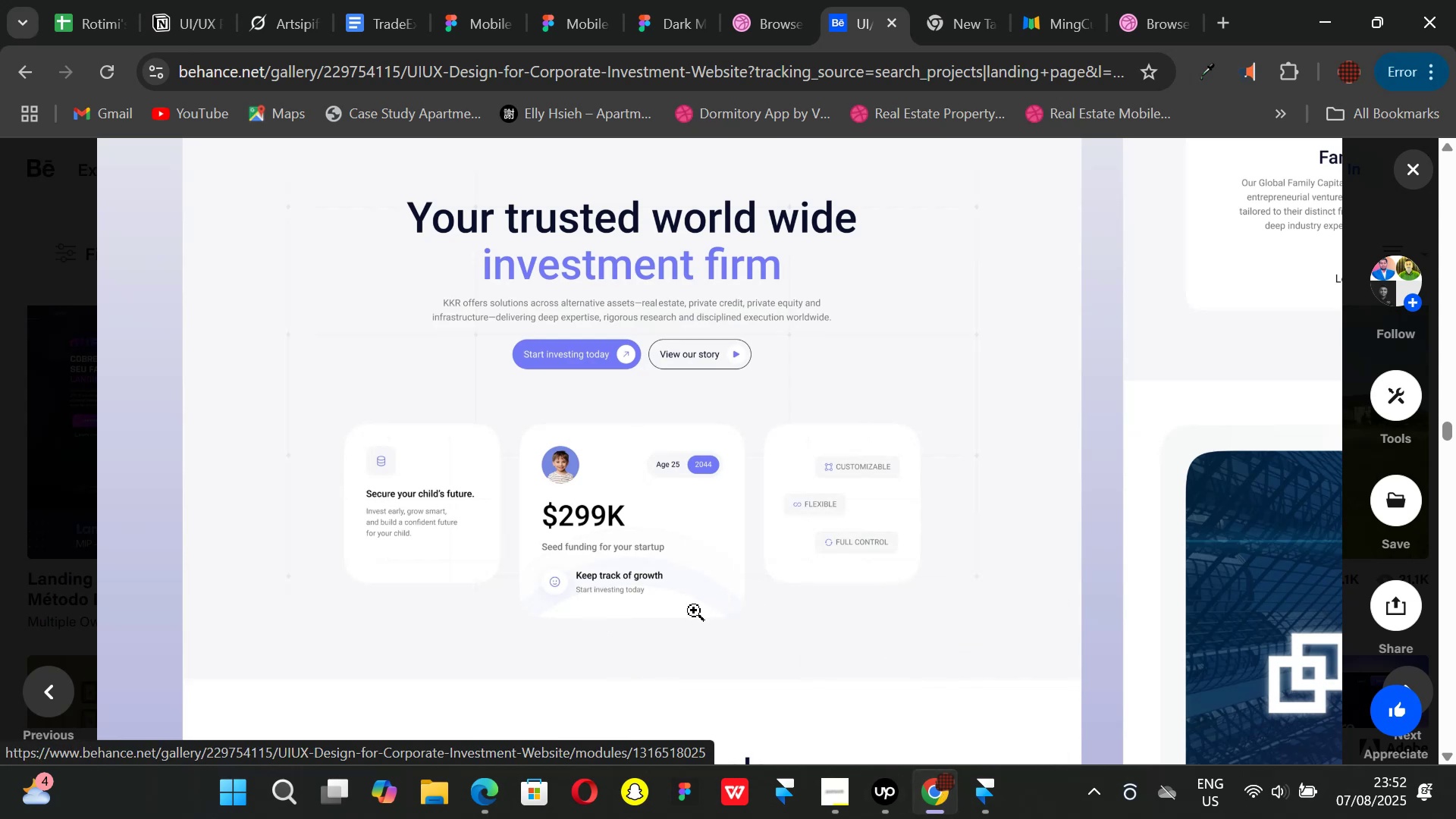 
left_click([992, 795])
 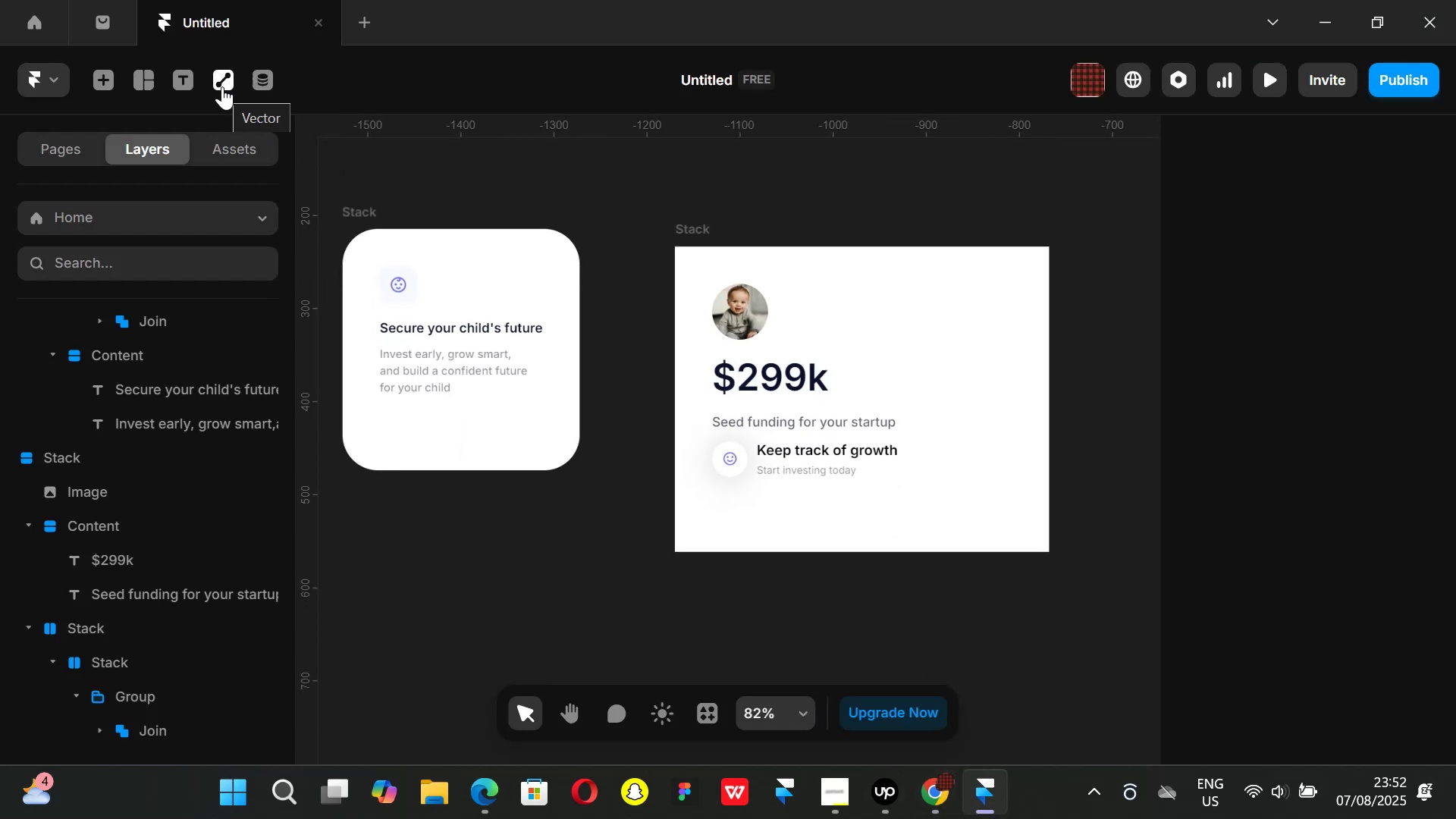 
wait(5.43)
 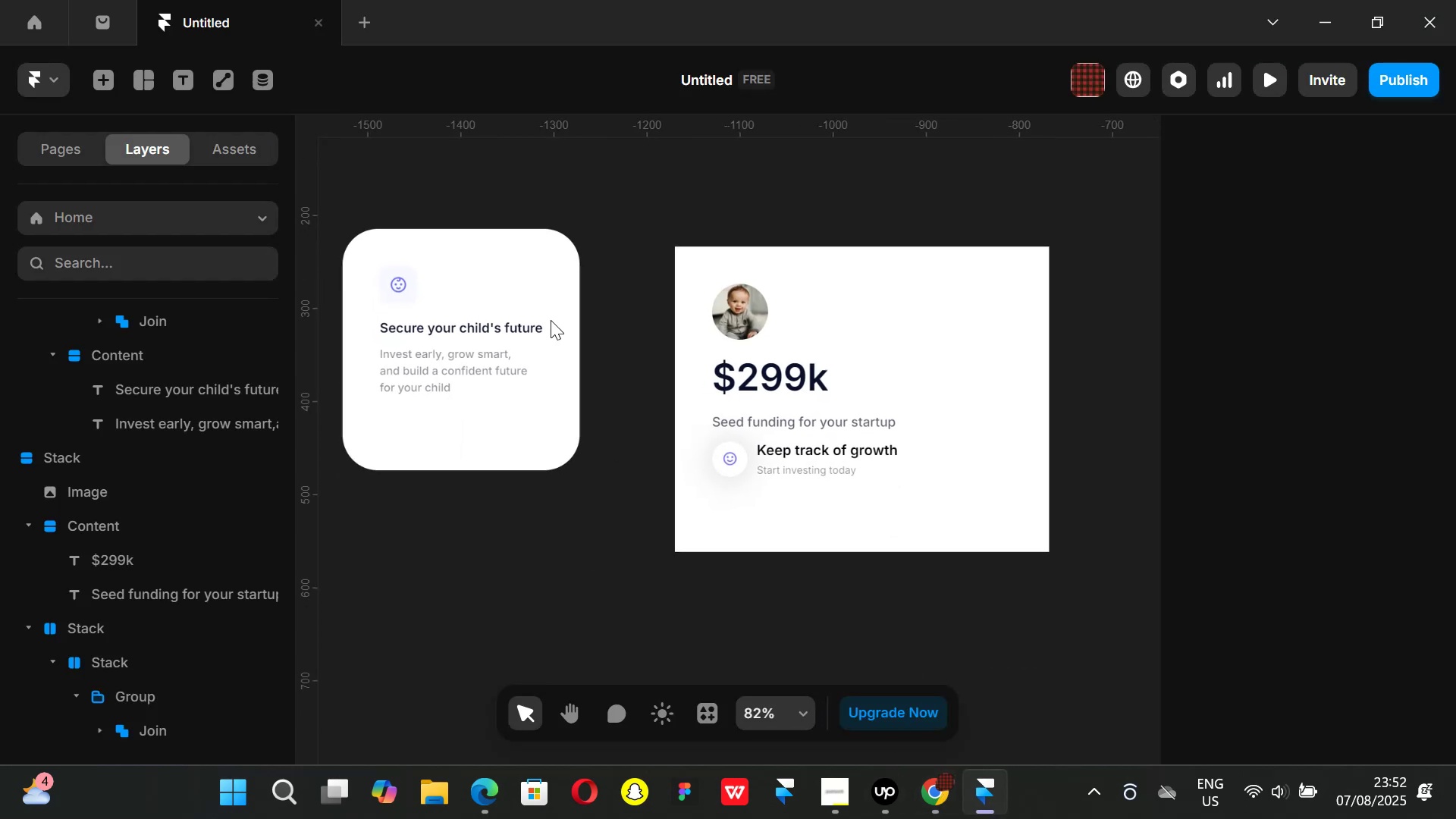 
left_click([222, 86])
 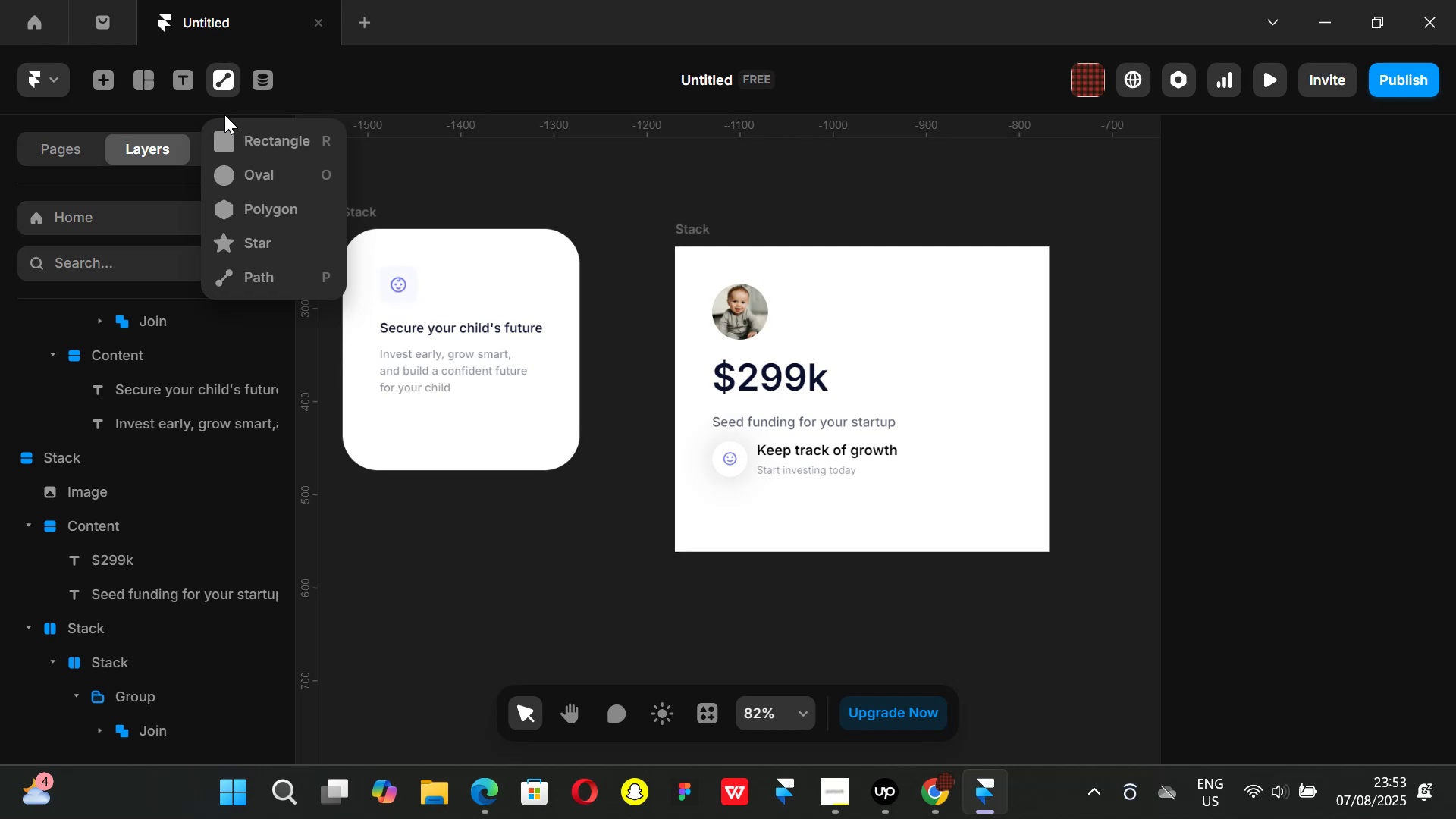 
wait(14.12)
 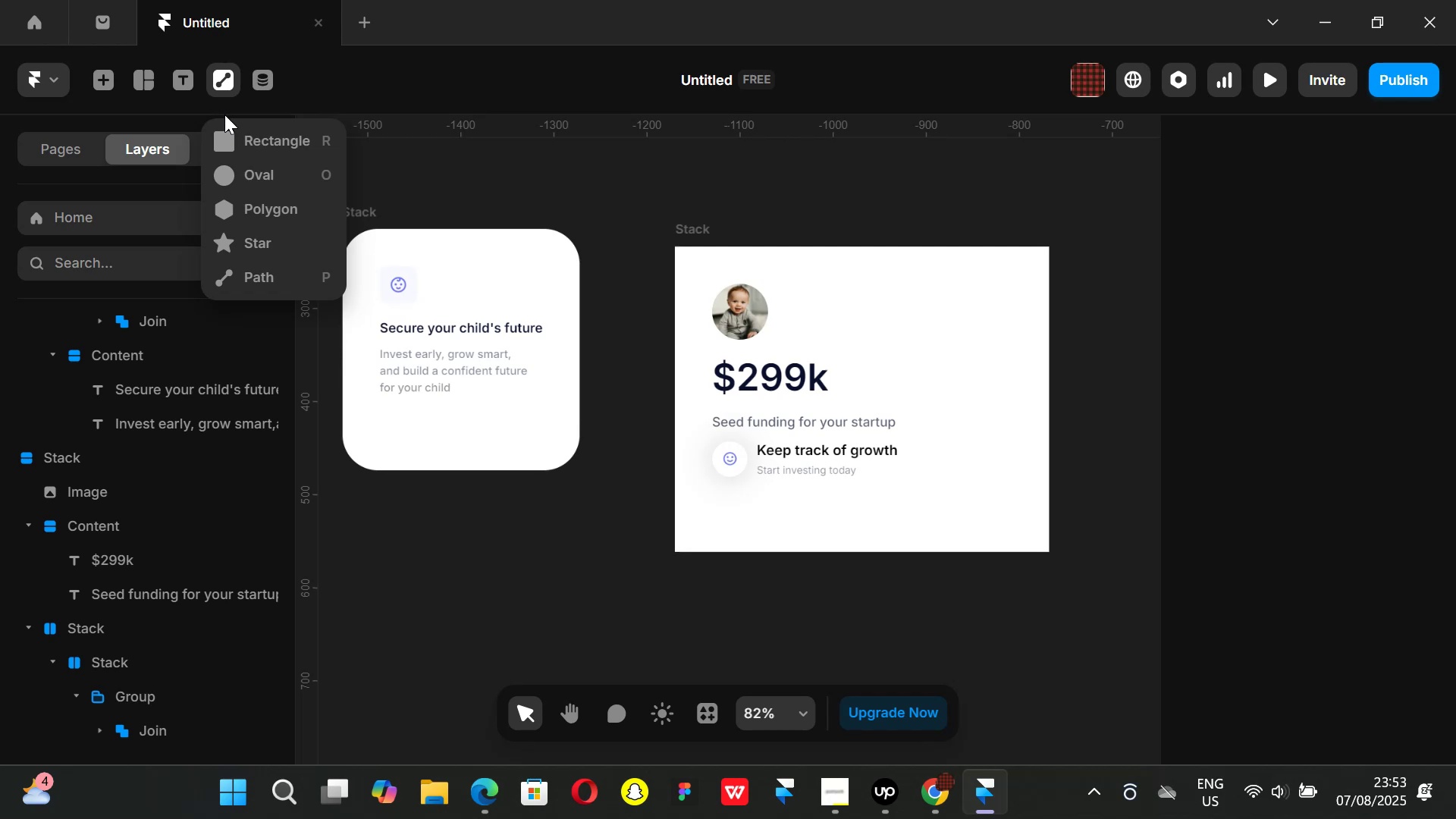 
left_click([272, 169])
 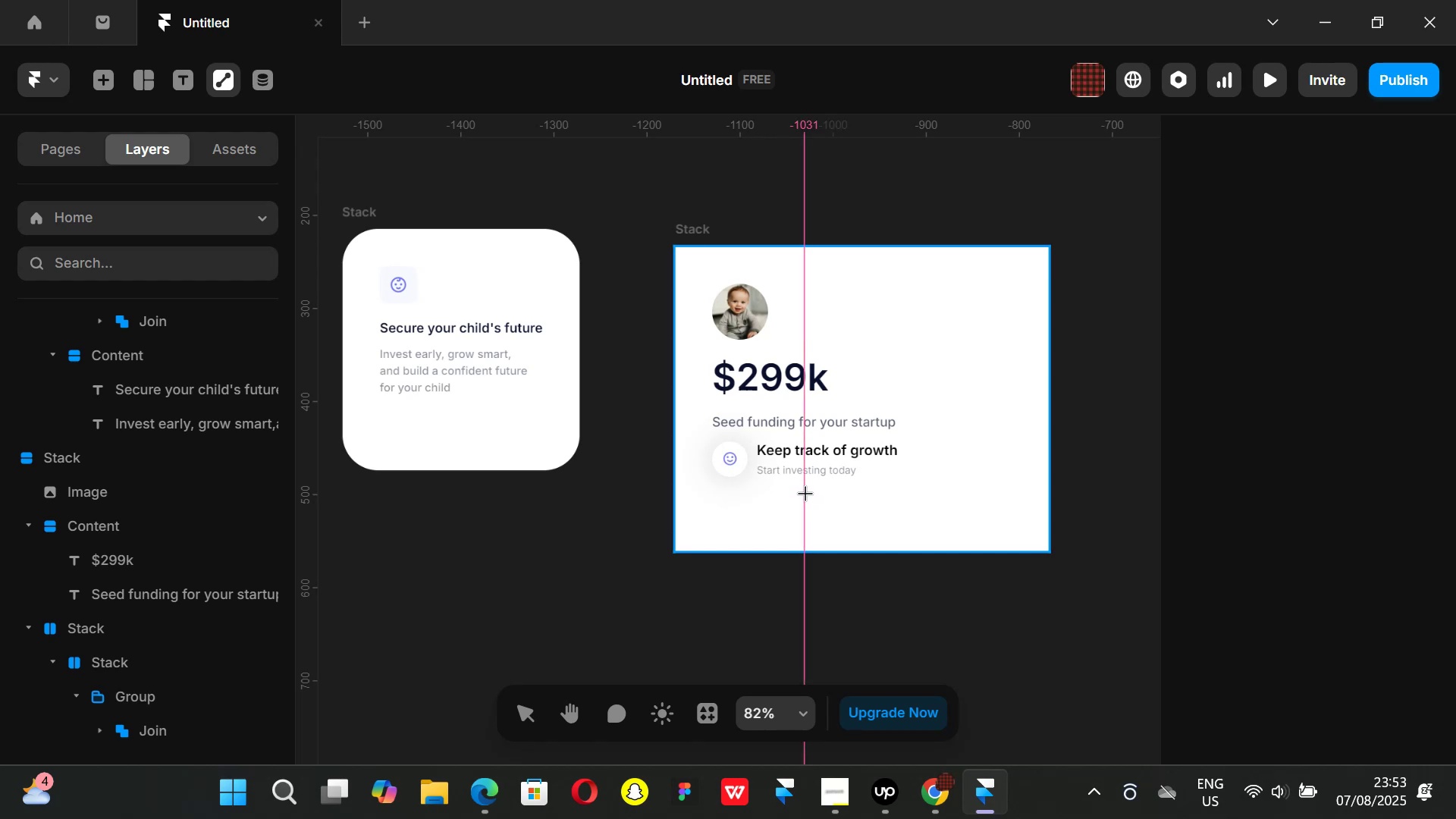 
wait(30.35)
 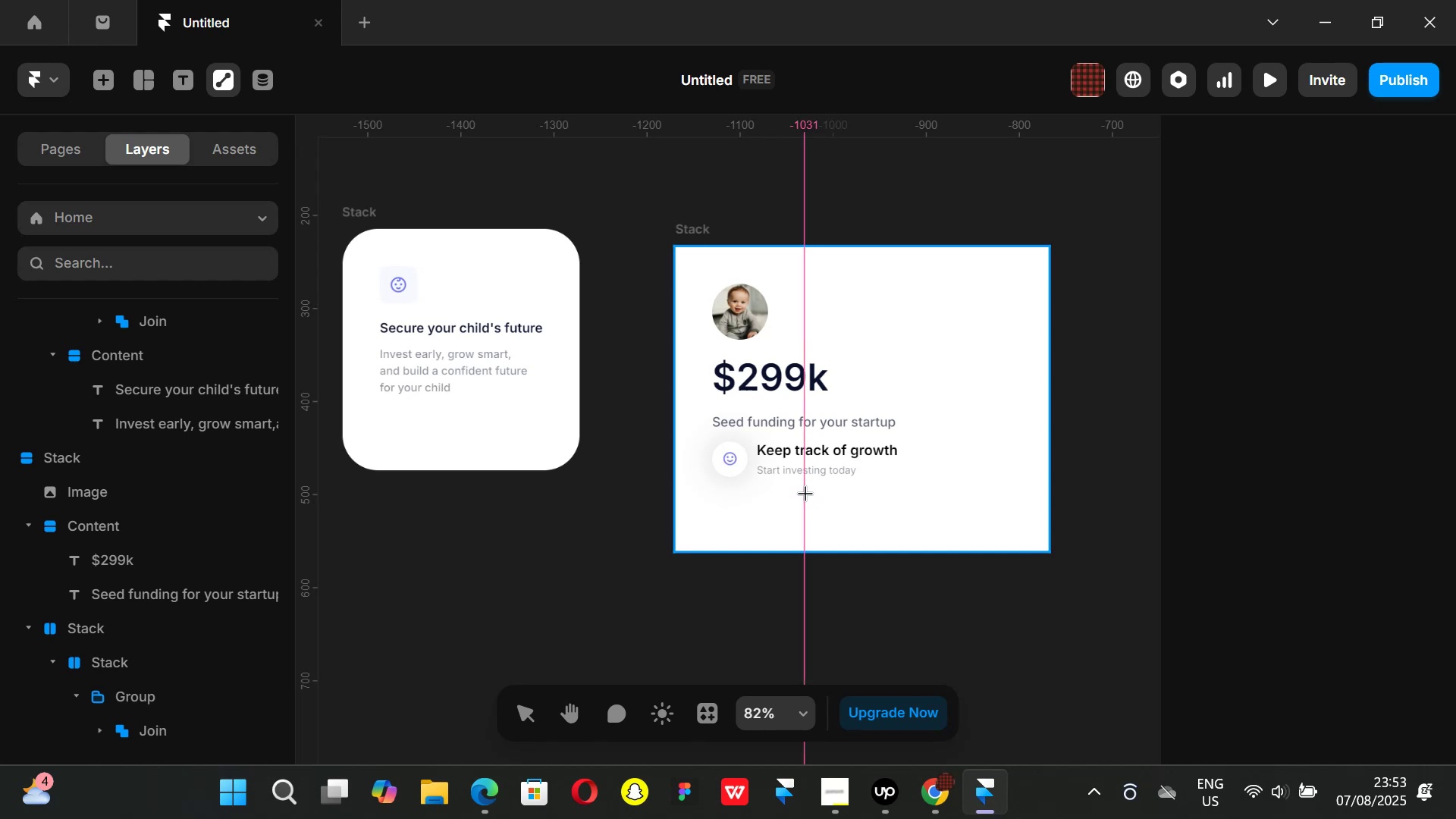 
left_click_drag(start_coordinate=[792, 501], to_coordinate=[915, 610])
 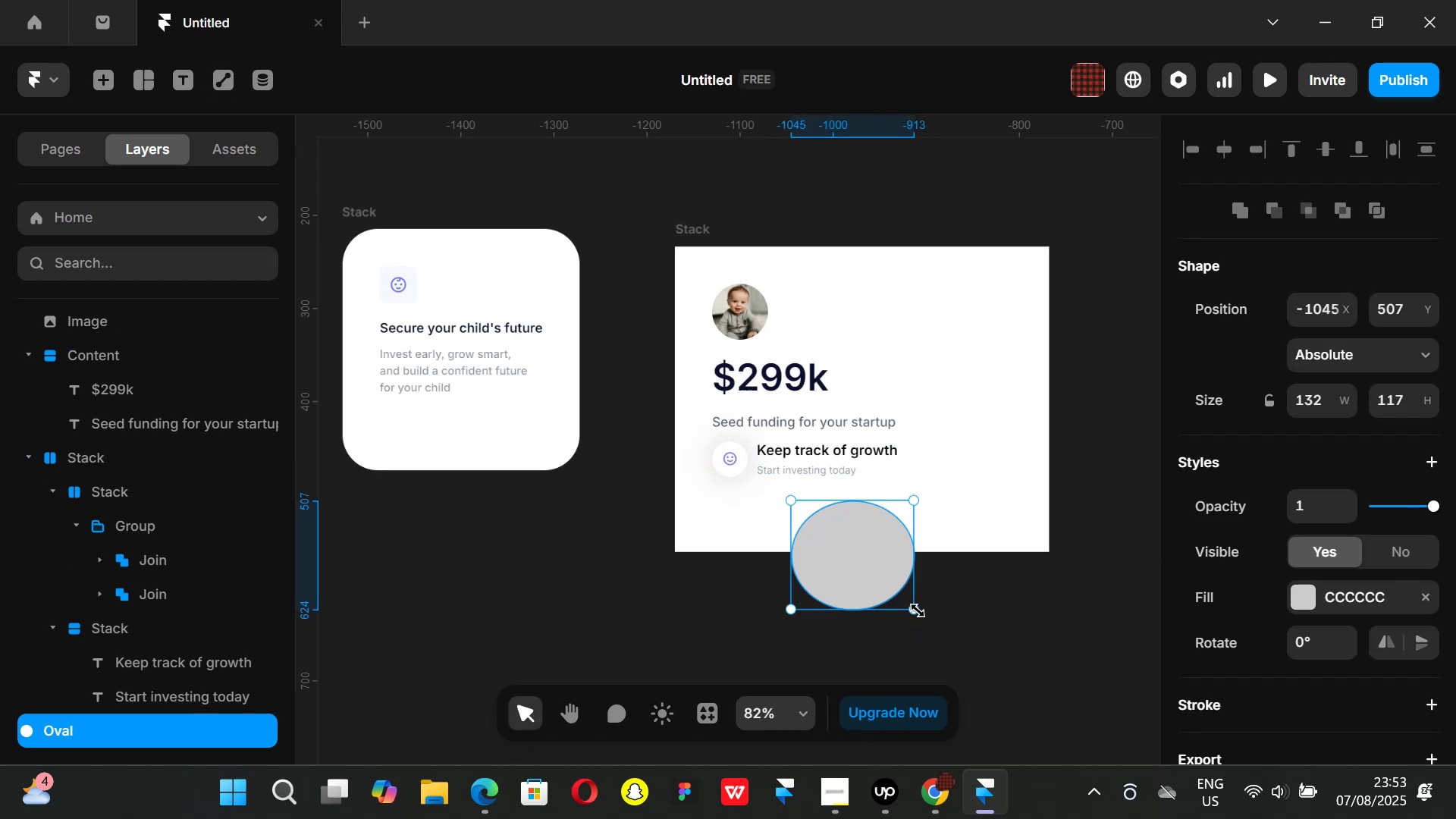 
key(Backspace)
 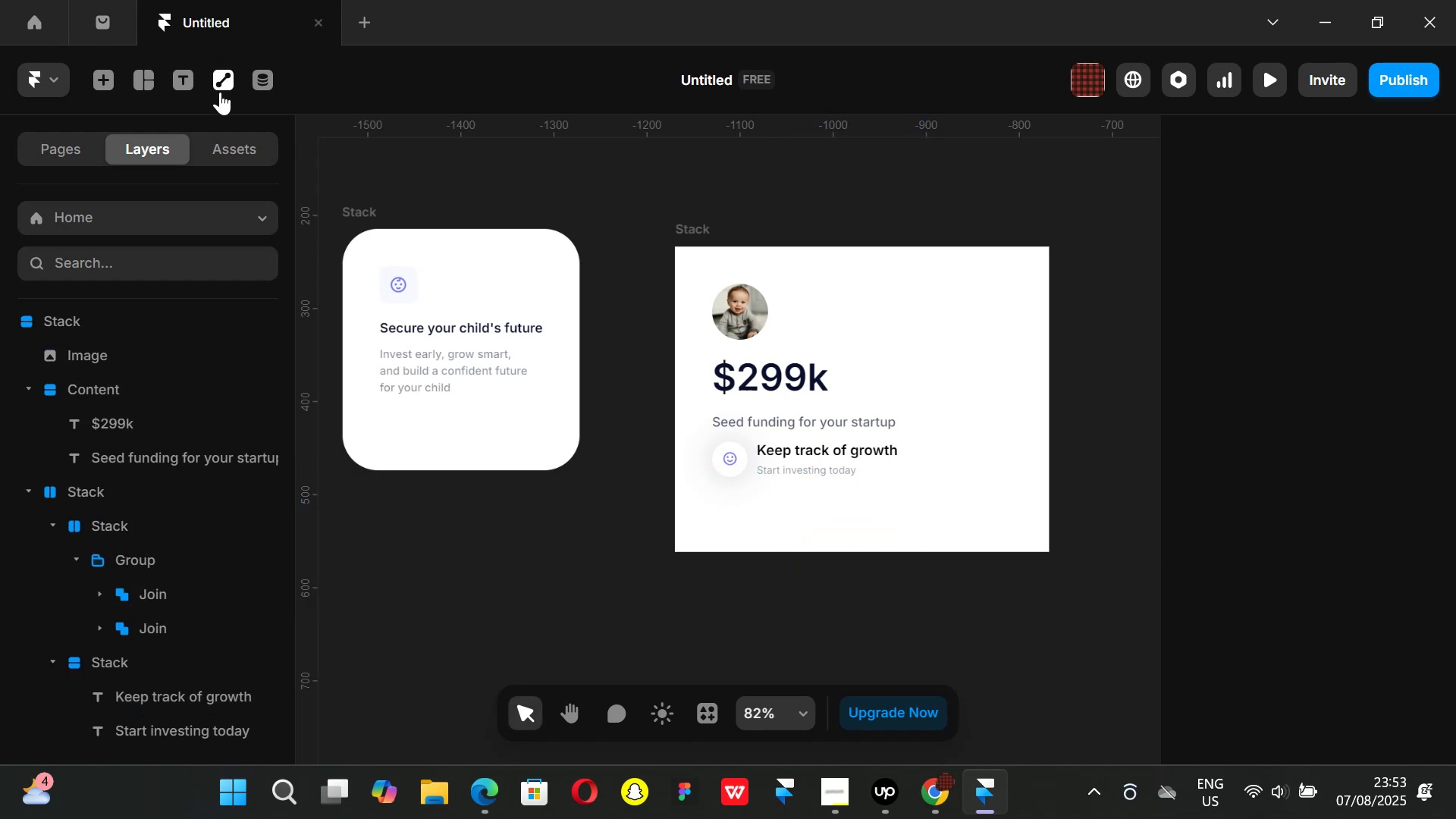 
left_click([220, 78])
 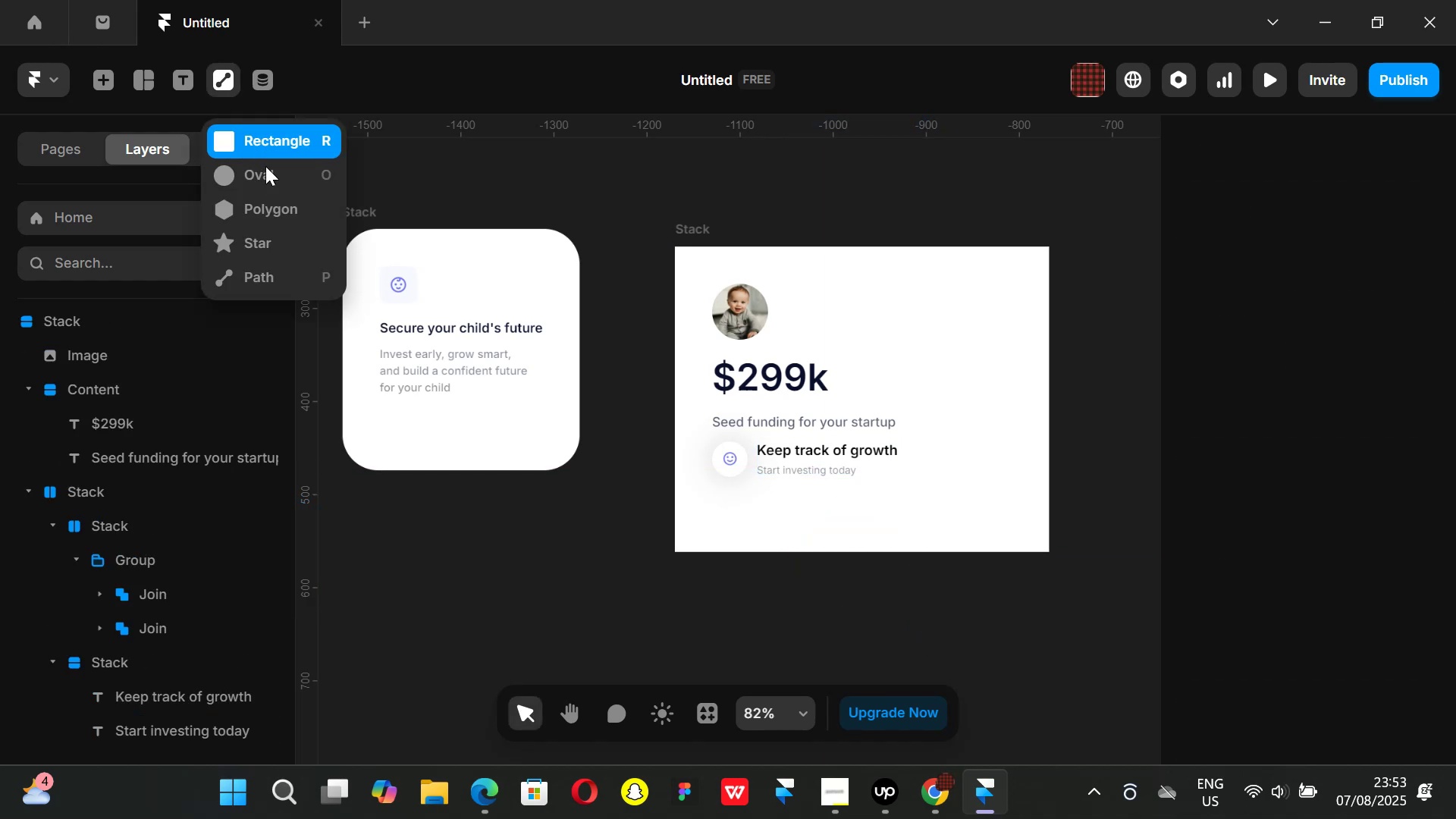 
left_click([268, 177])
 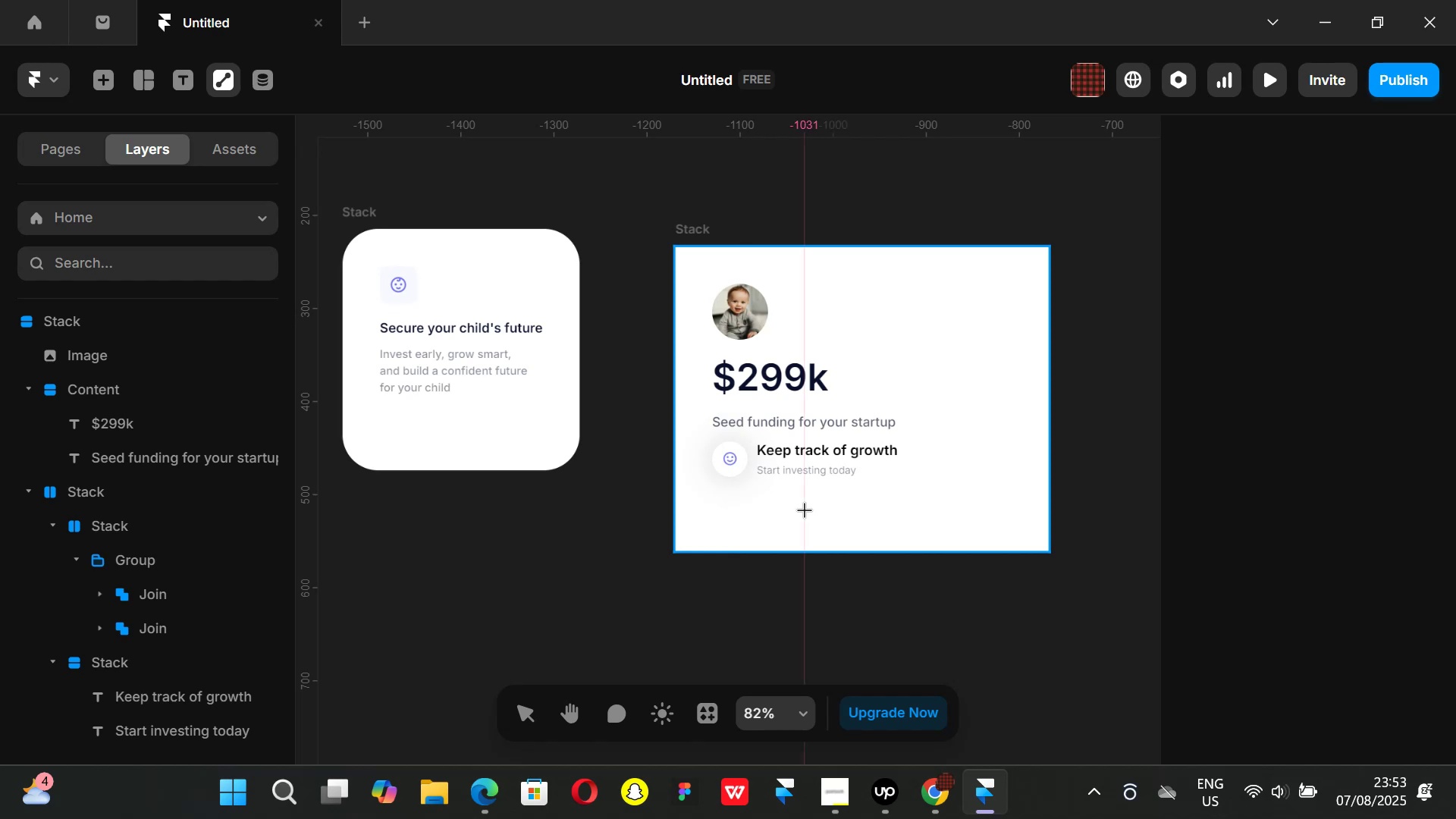 
hold_key(key=ShiftLeft, duration=1.51)
left_click_drag(start_coordinate=[800, 505], to_coordinate=[909, 620])
 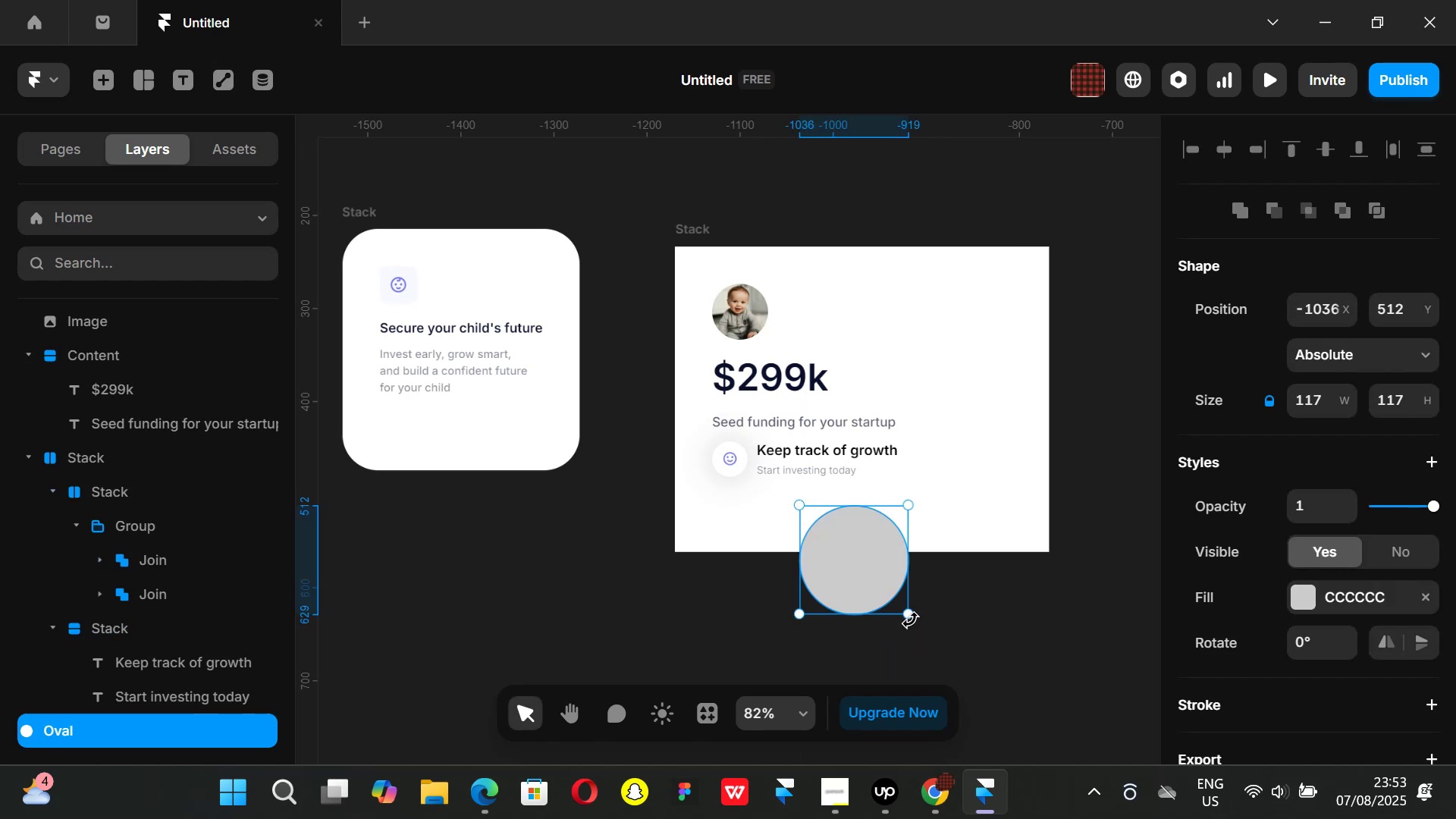 
hold_key(key=ShiftLeft, duration=1.15)
 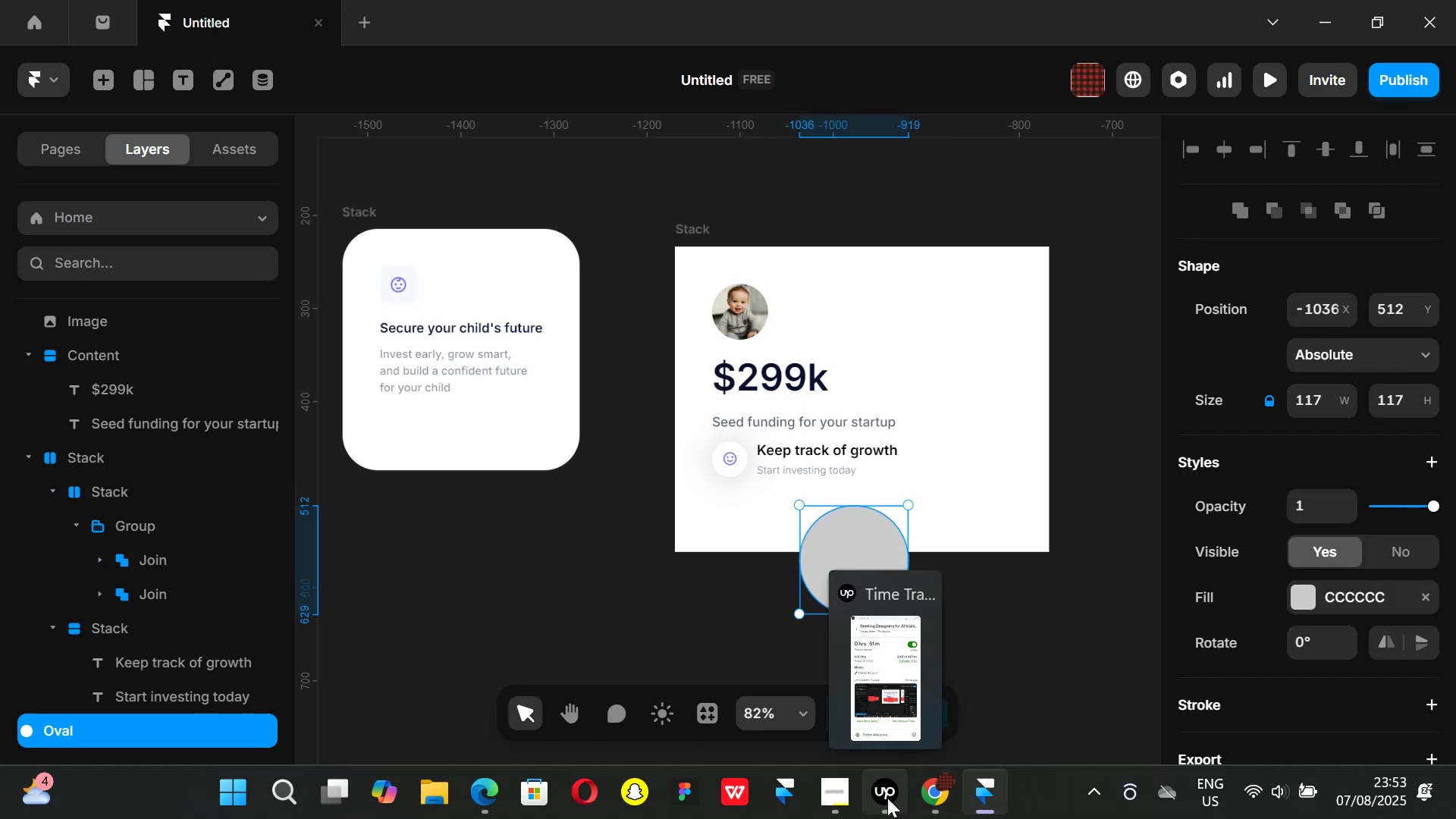 
left_click([887, 798])
 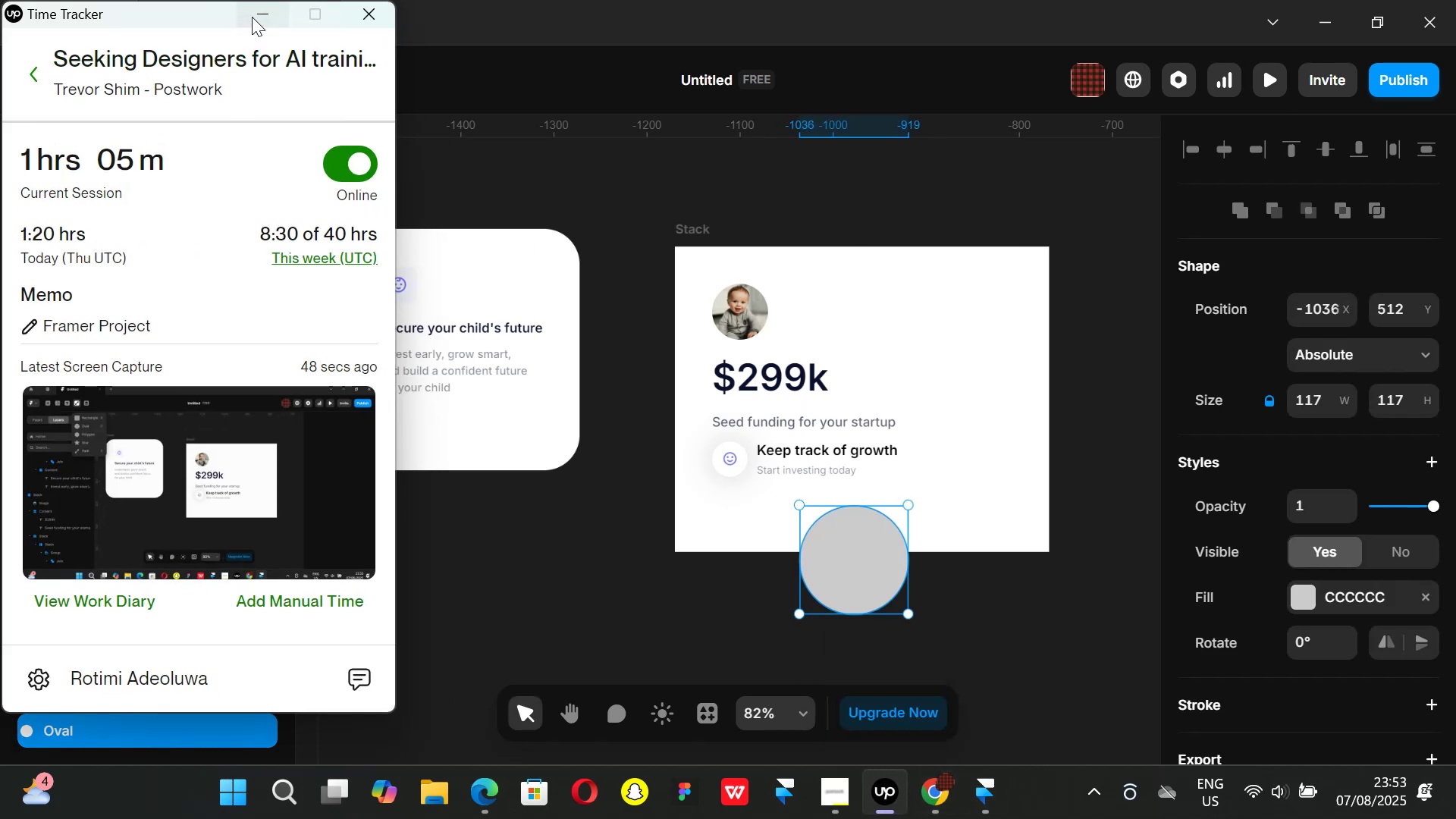 
left_click([252, 17])
 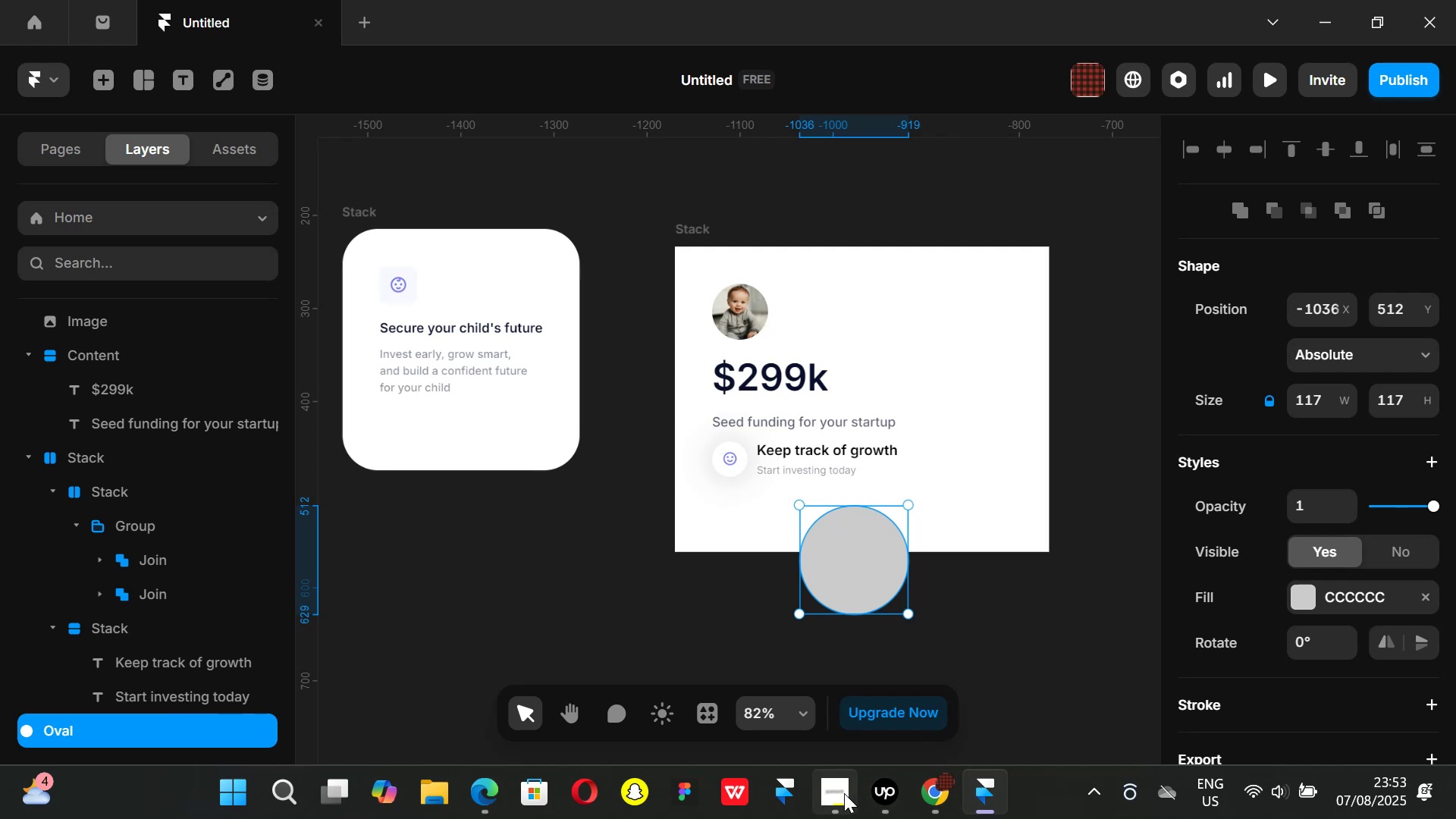 
left_click([843, 793])
 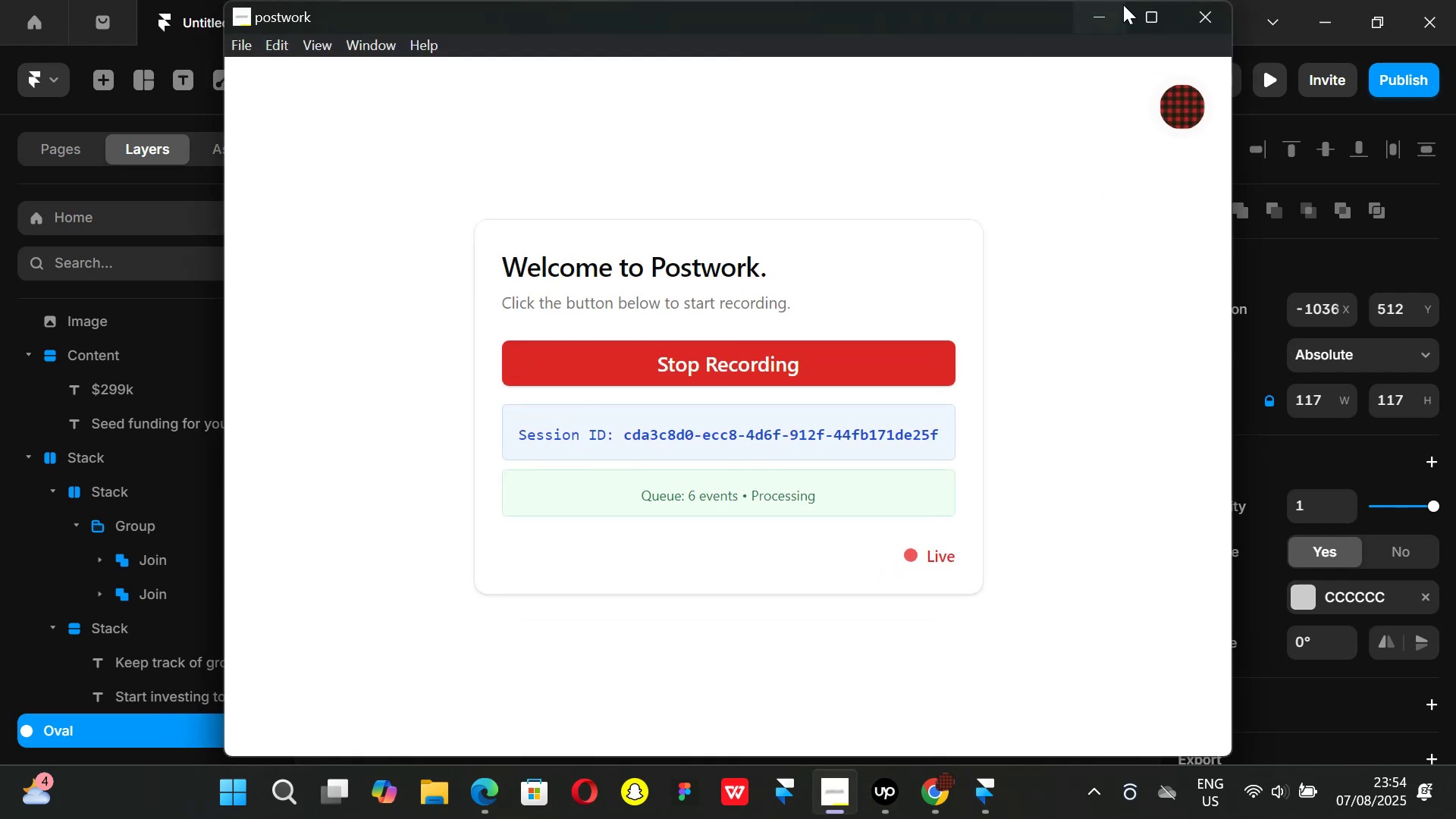 
left_click([1091, 19])
 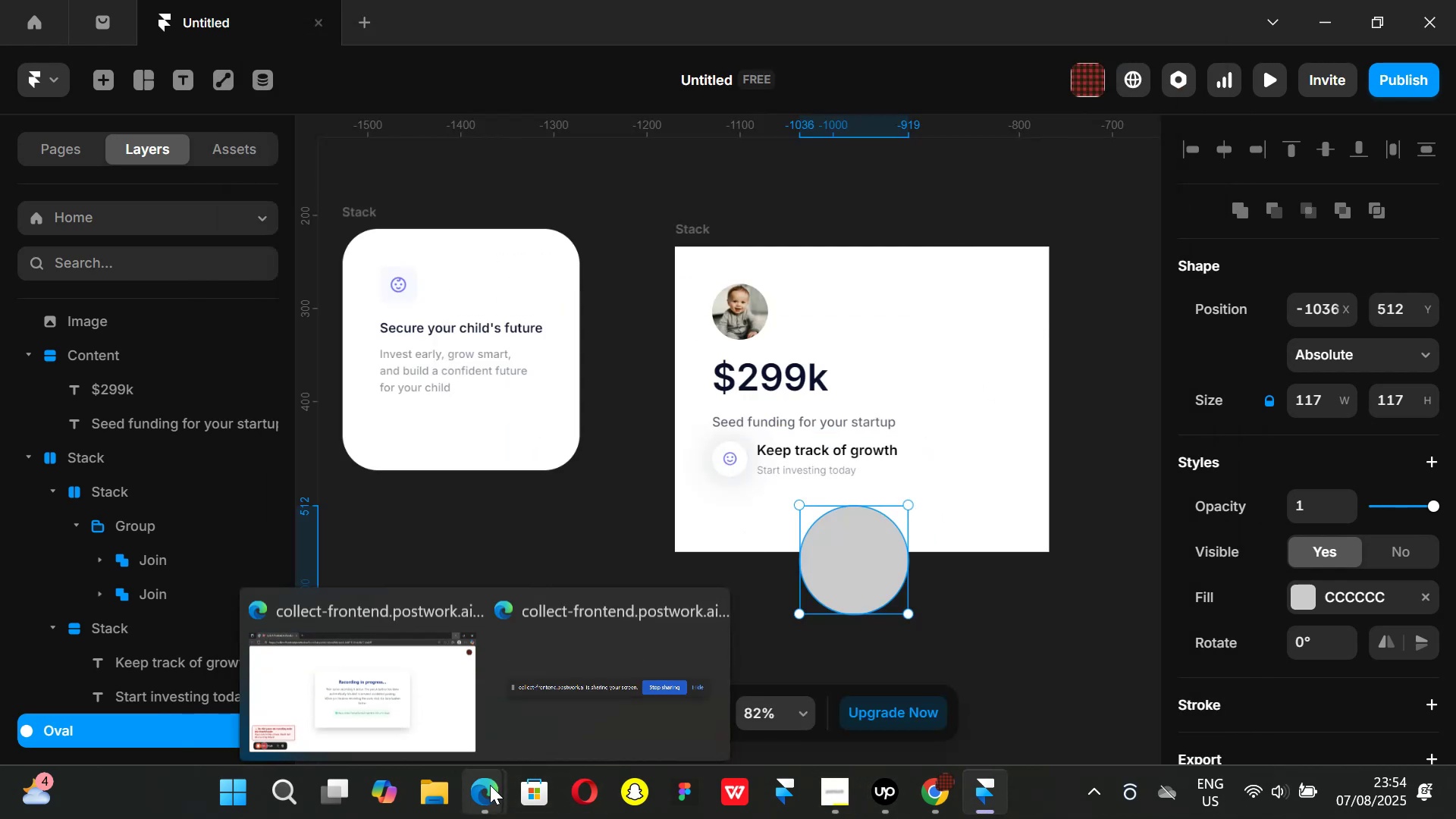 
left_click([394, 683])
 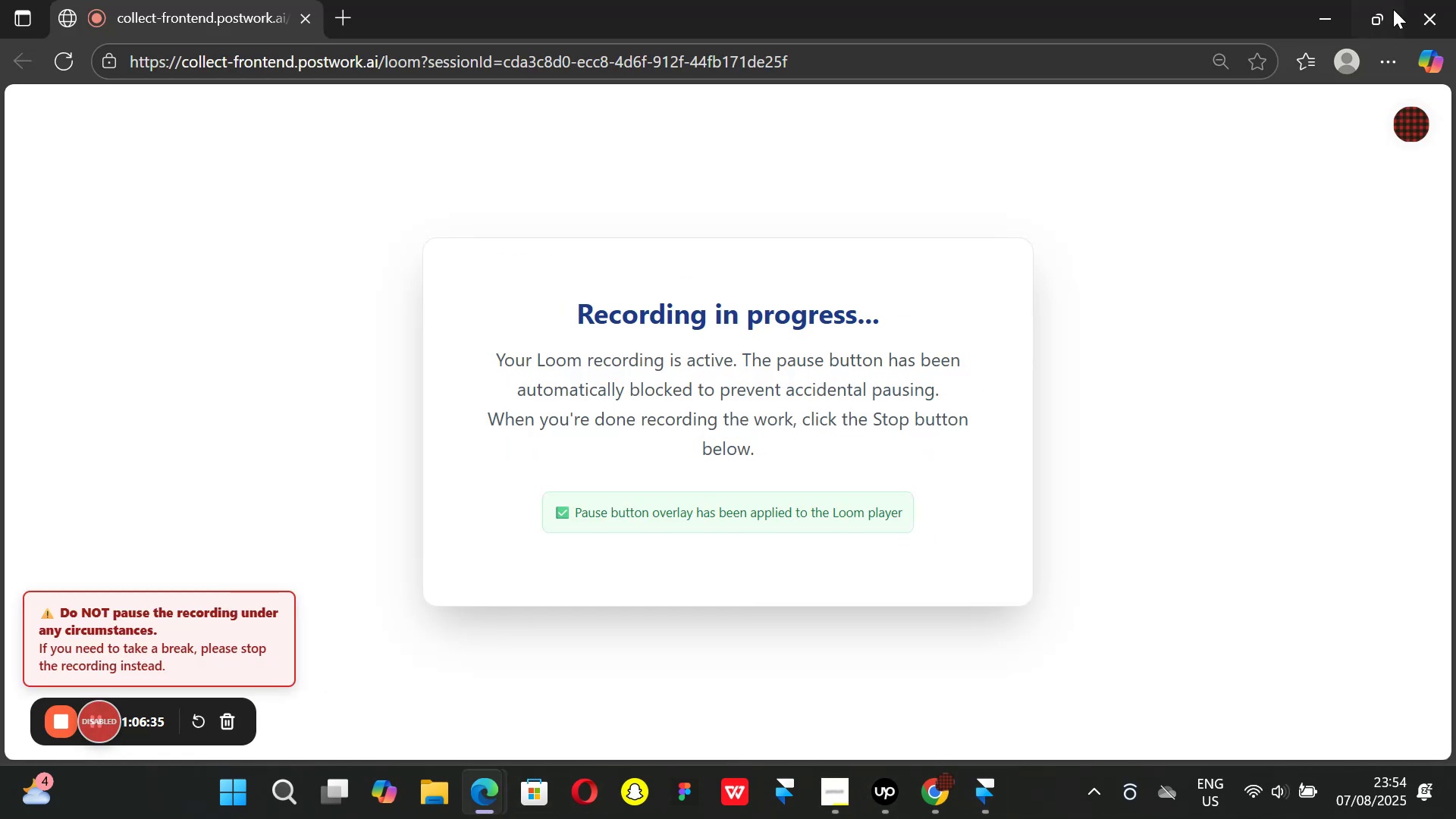 
left_click([1329, 16])
 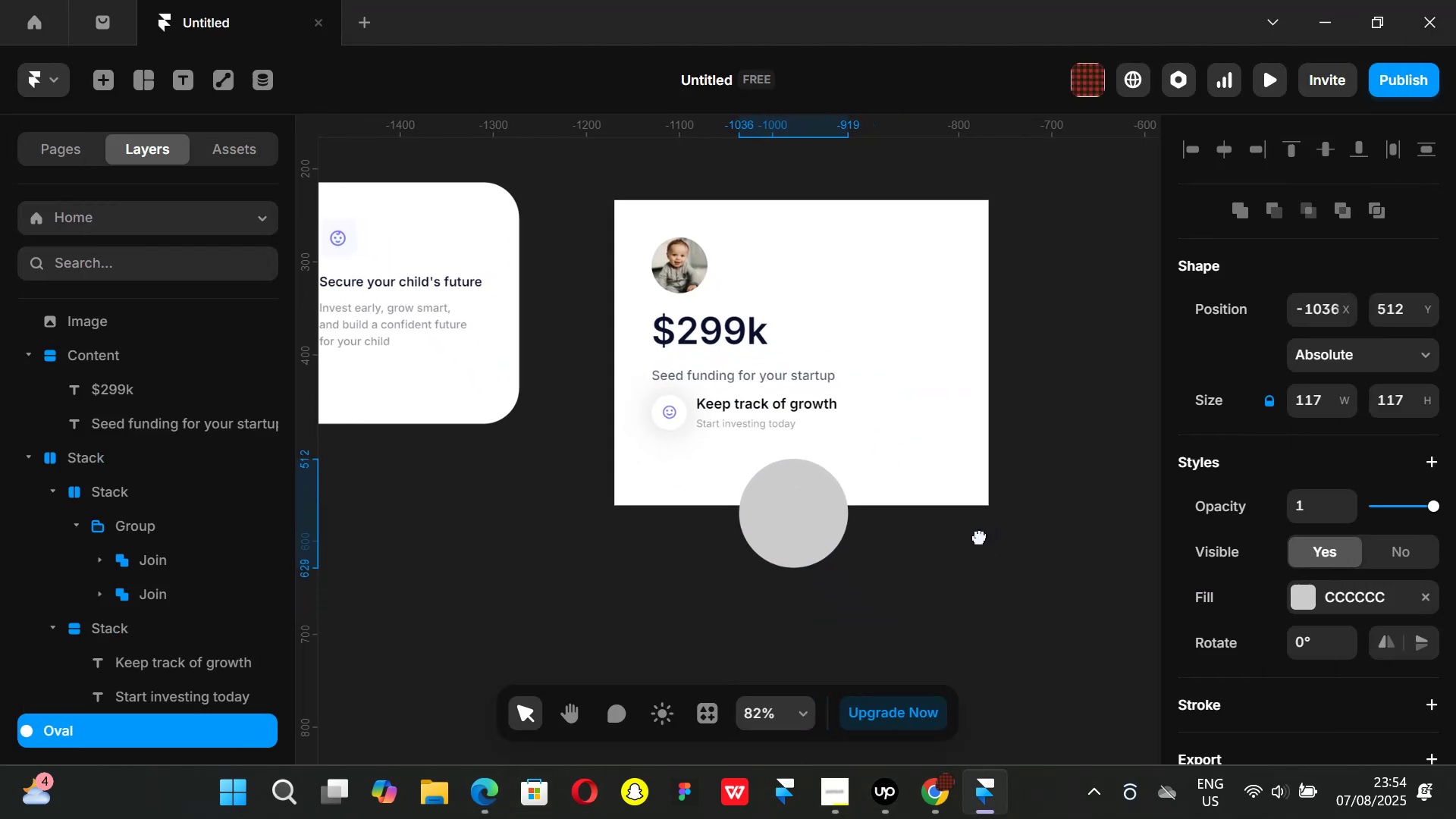 
left_click_drag(start_coordinate=[792, 518], to_coordinate=[812, 587])
 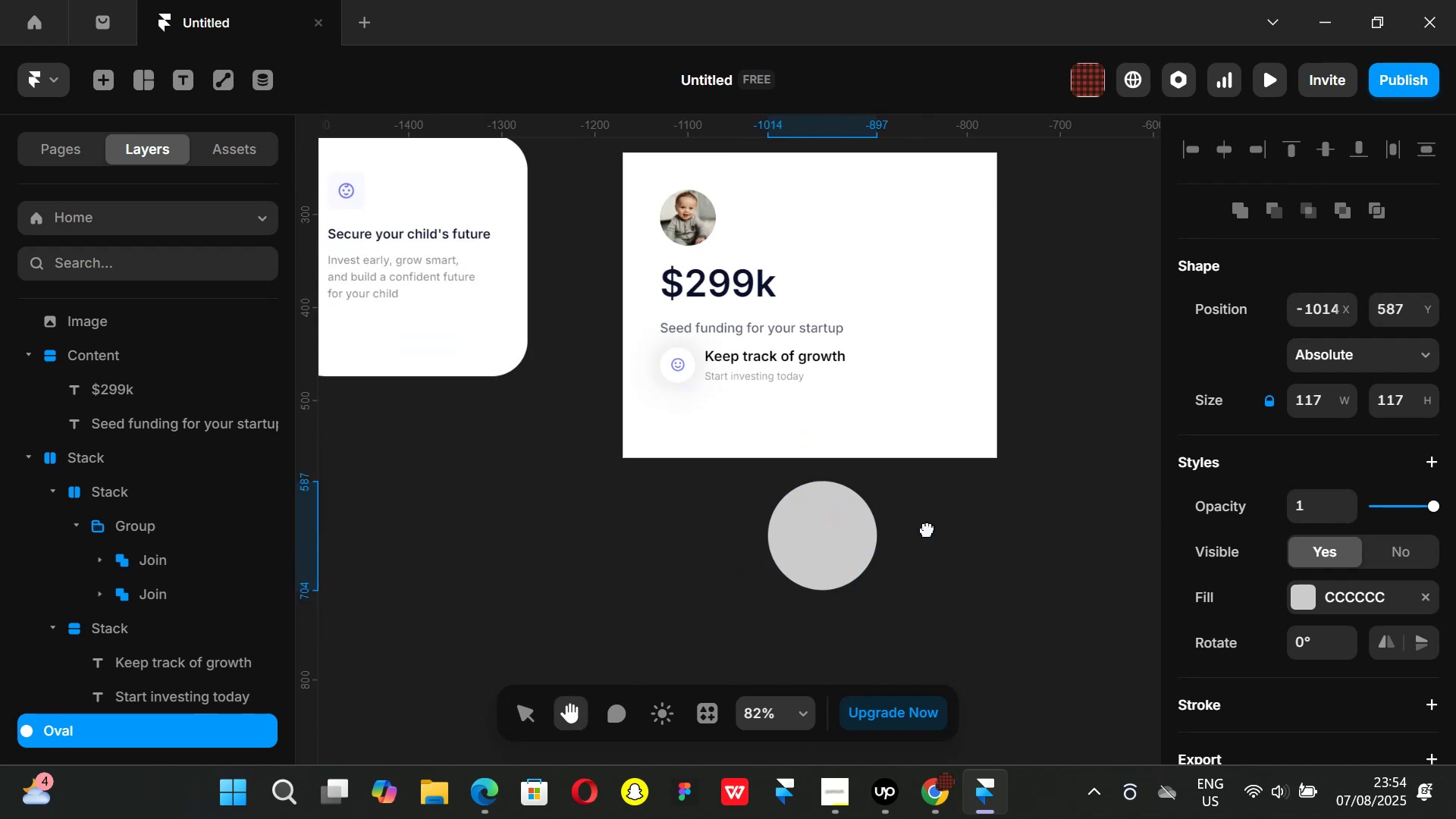 
hold_key(key=ControlLeft, duration=1.45)
scroll: coordinate [839, 522], scroll_direction: up, amount: 5.0
 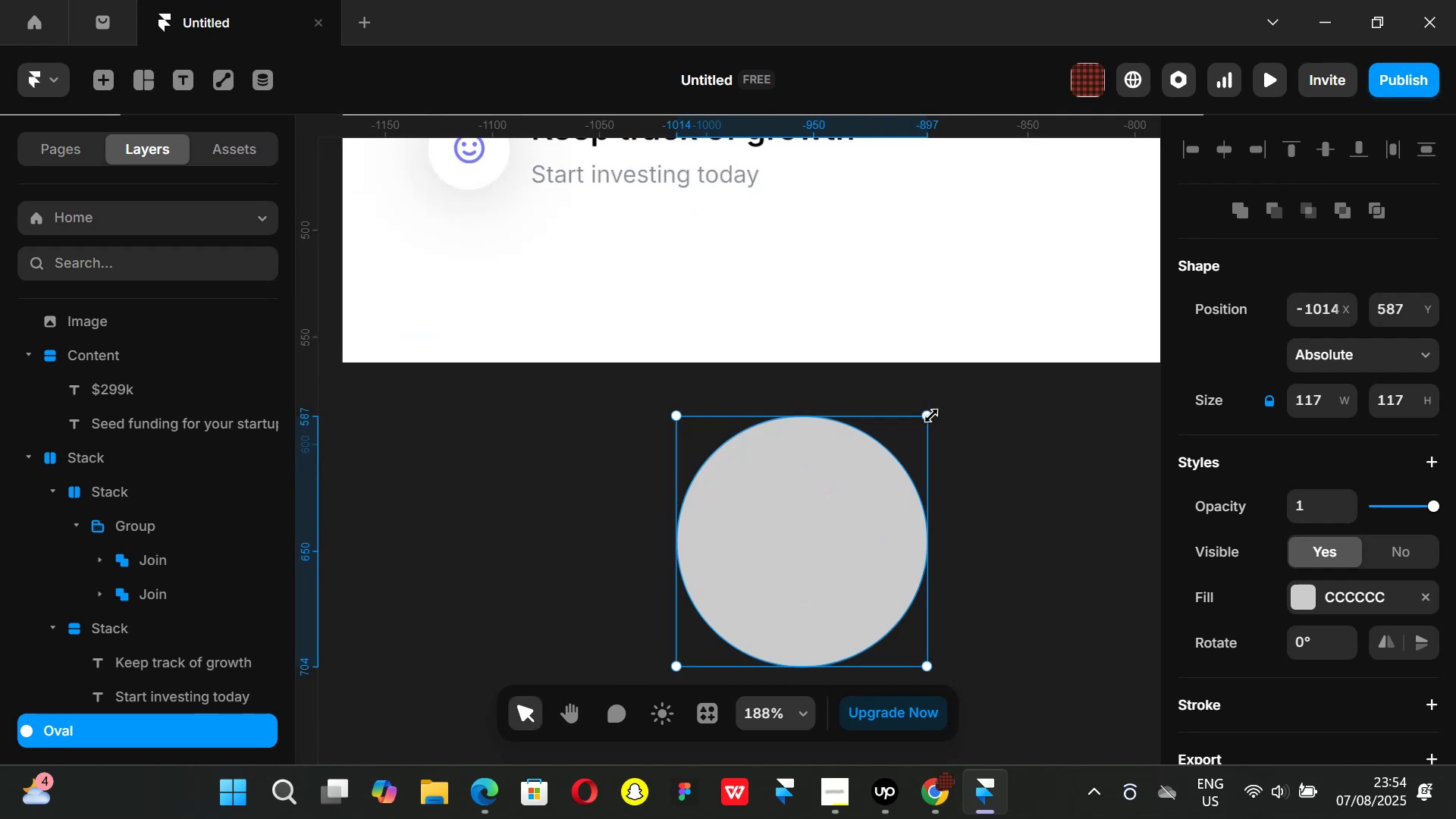 
scroll: coordinate [1311, 573], scroll_direction: down, amount: 2.0
 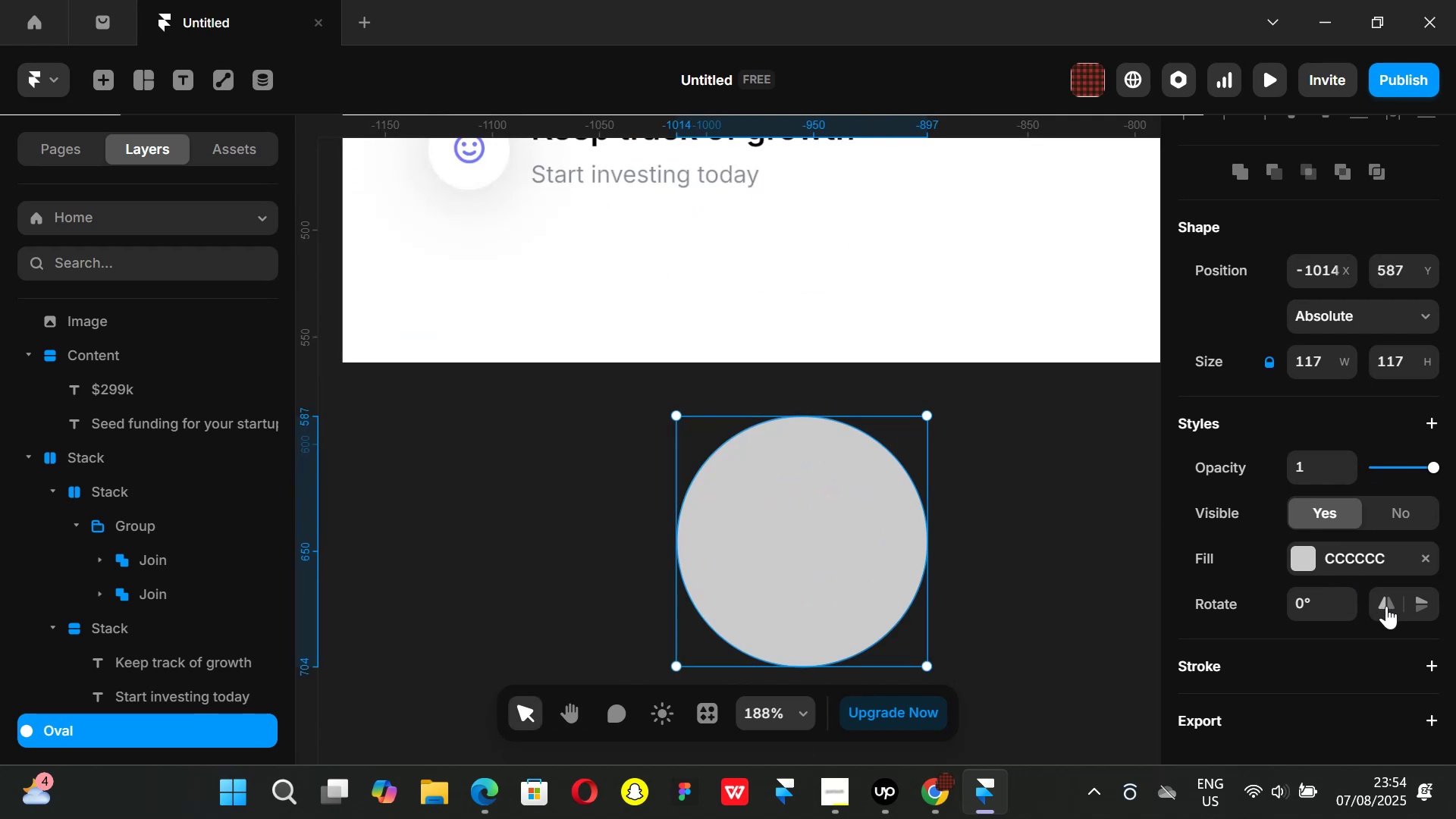 
left_click([1386, 606])
 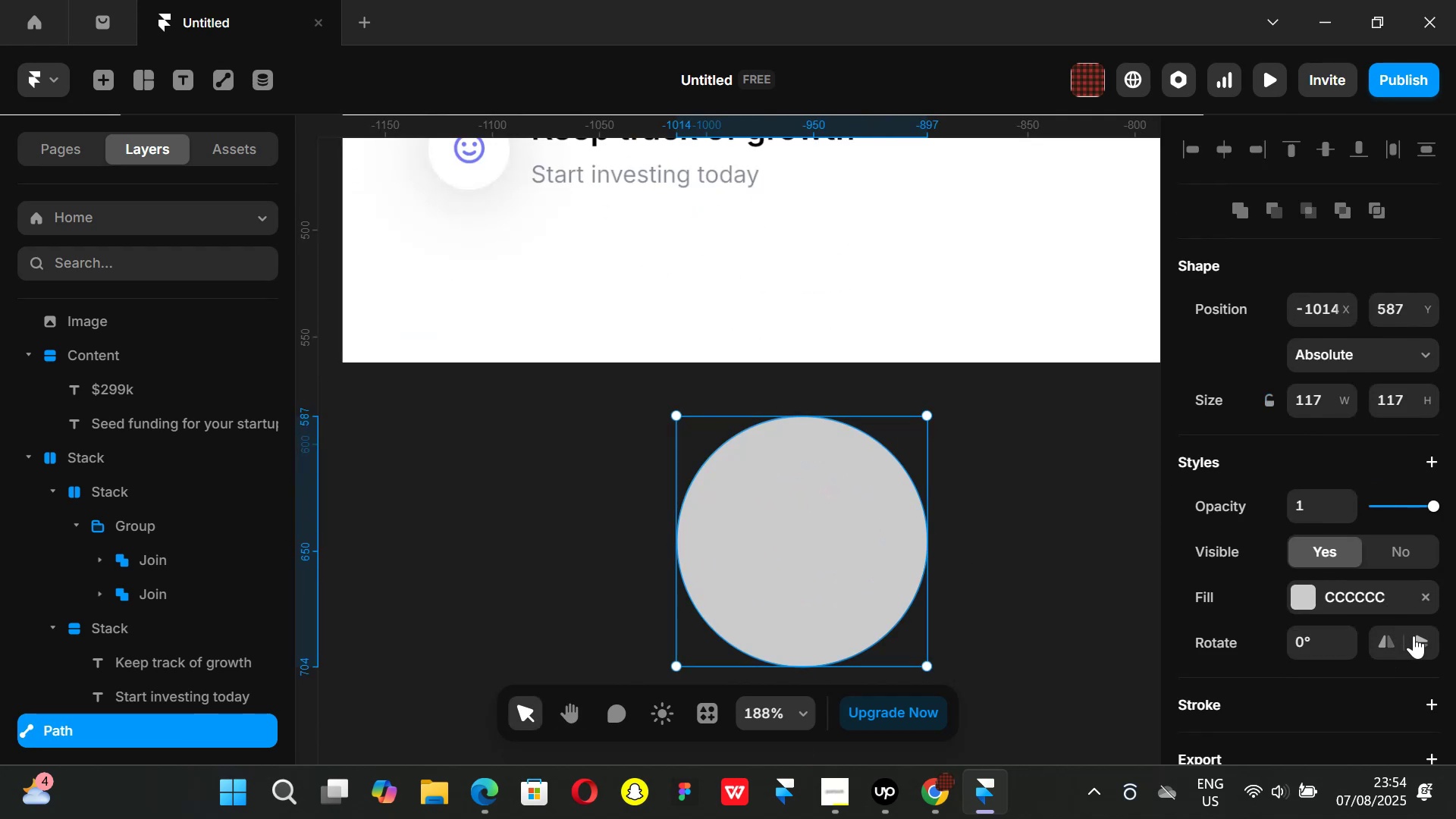 
left_click([1420, 637])
 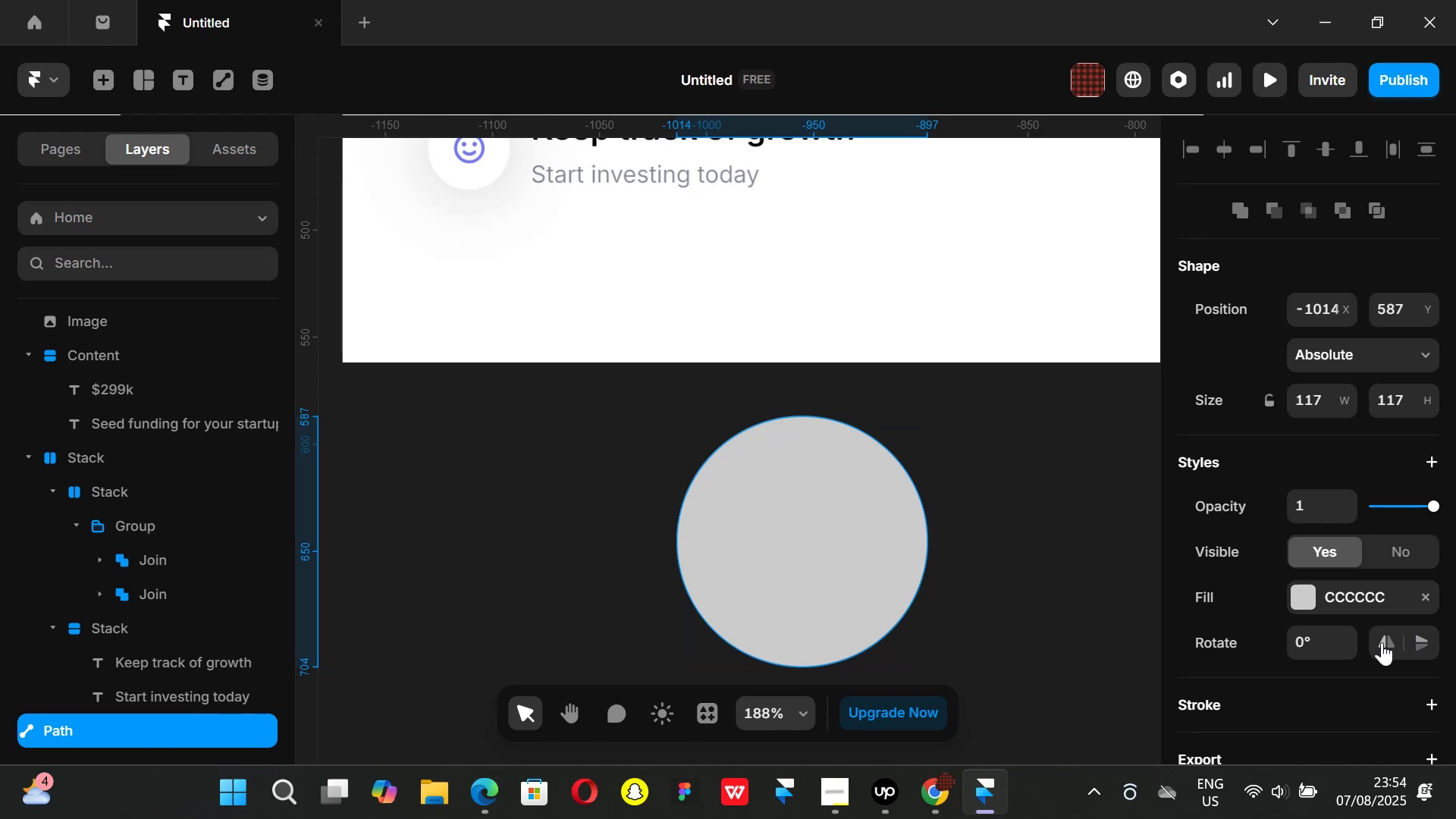 
left_click([1382, 642])
 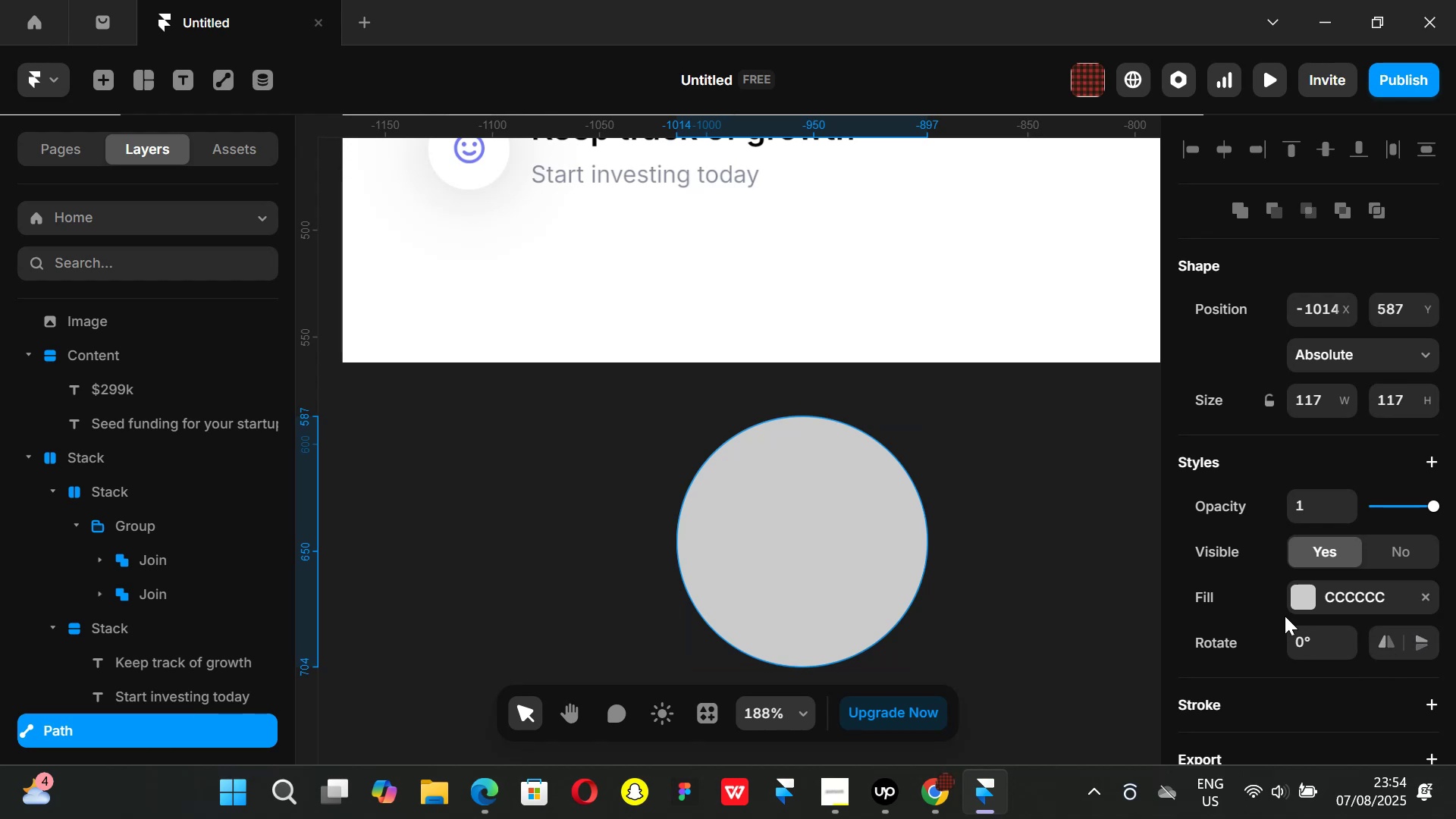 
scroll: coordinate [1287, 607], scroll_direction: down, amount: 4.0
 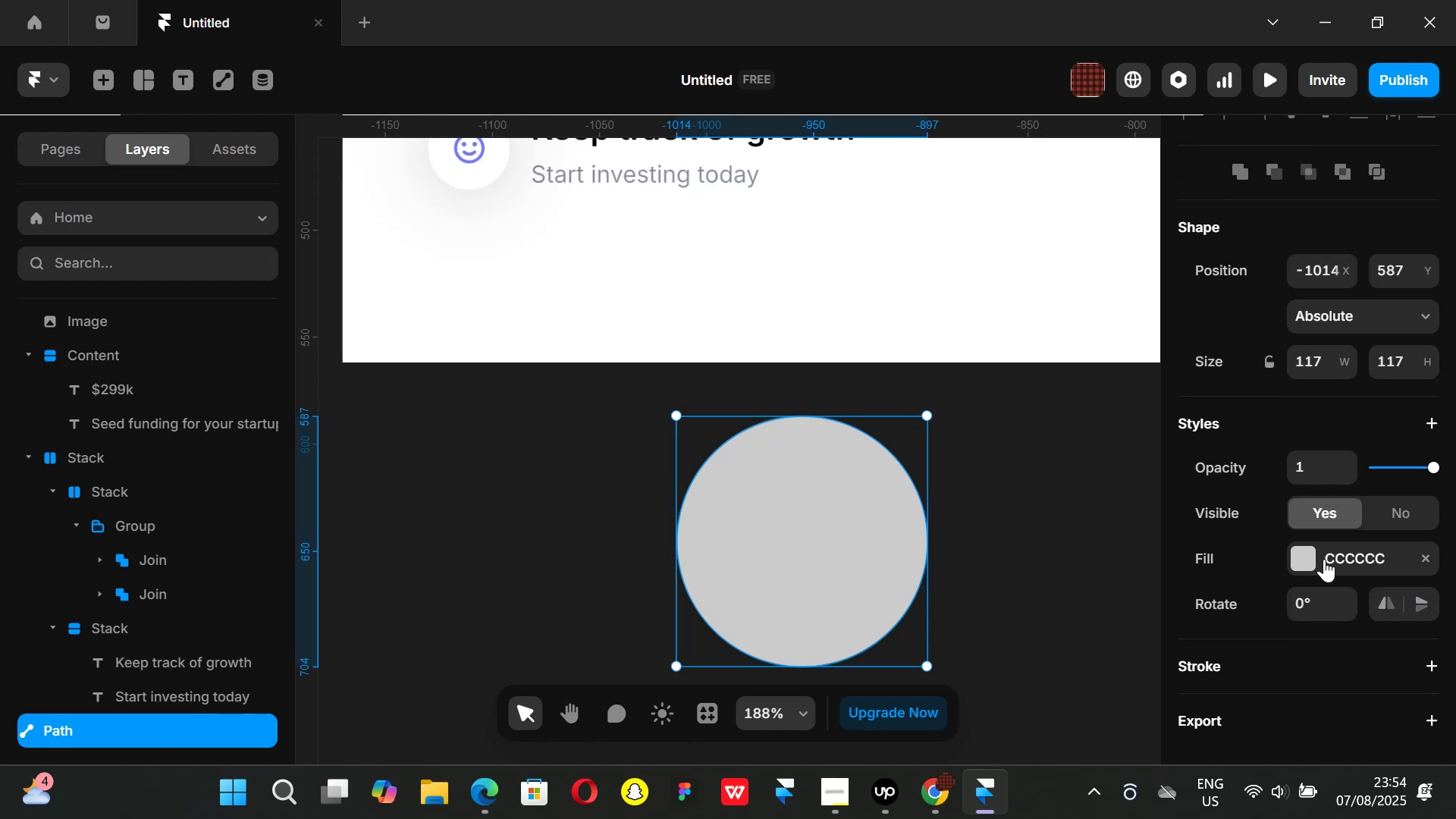 
scroll: coordinate [1317, 546], scroll_direction: up, amount: 2.0
 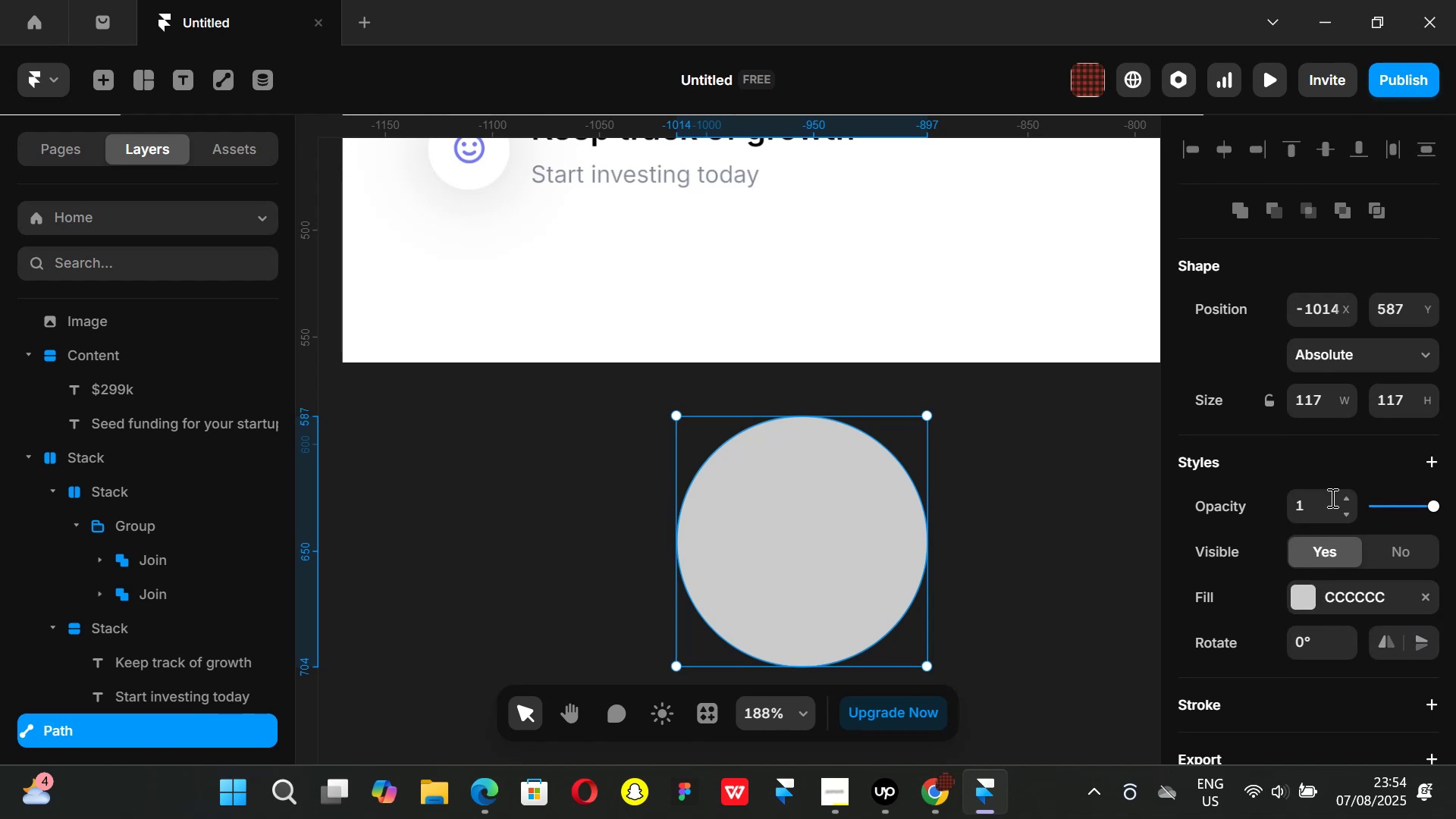 
scroll: coordinate [1331, 497], scroll_direction: down, amount: 2.0
 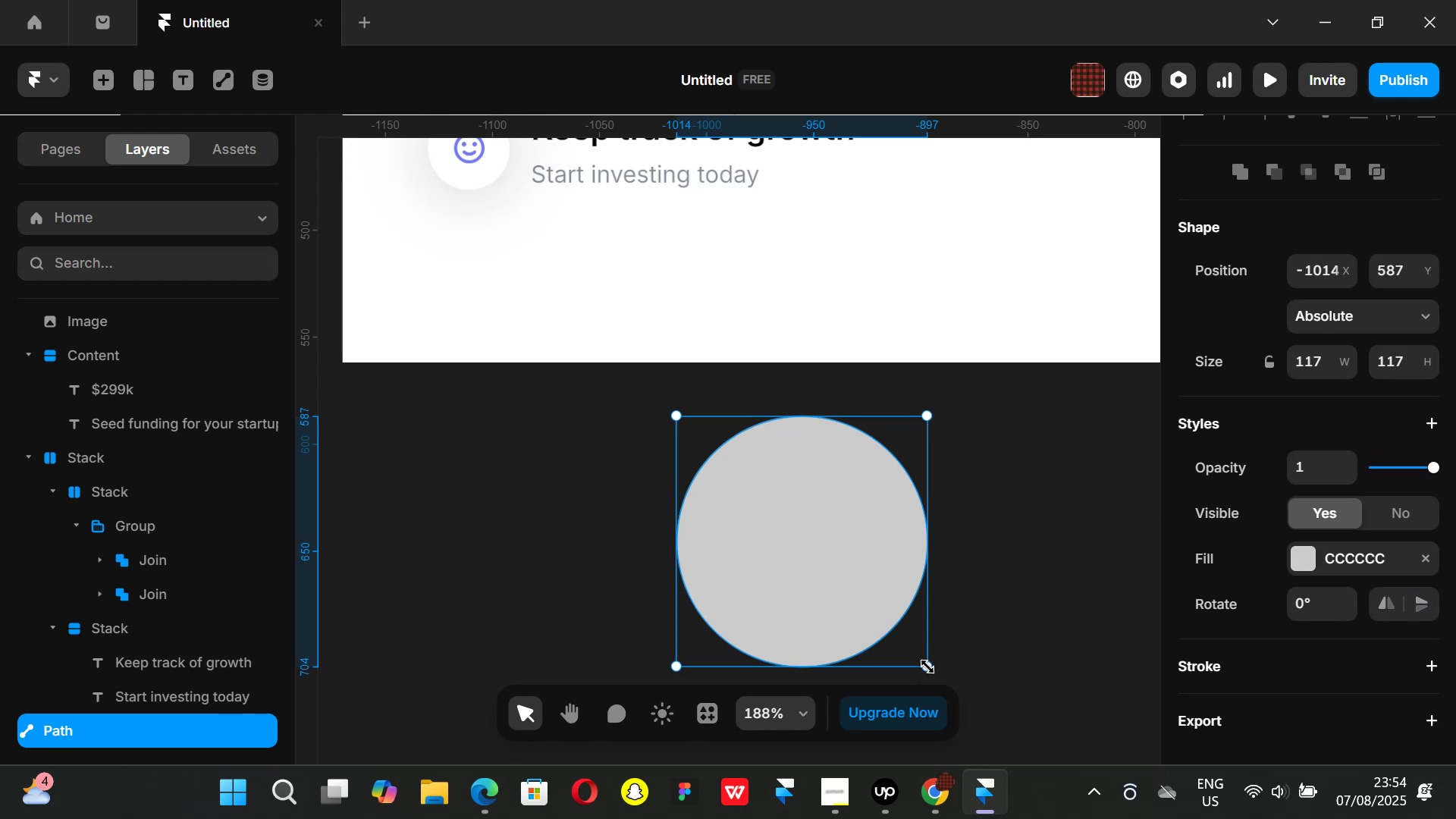 
left_click_drag(start_coordinate=[930, 667], to_coordinate=[956, 681])
 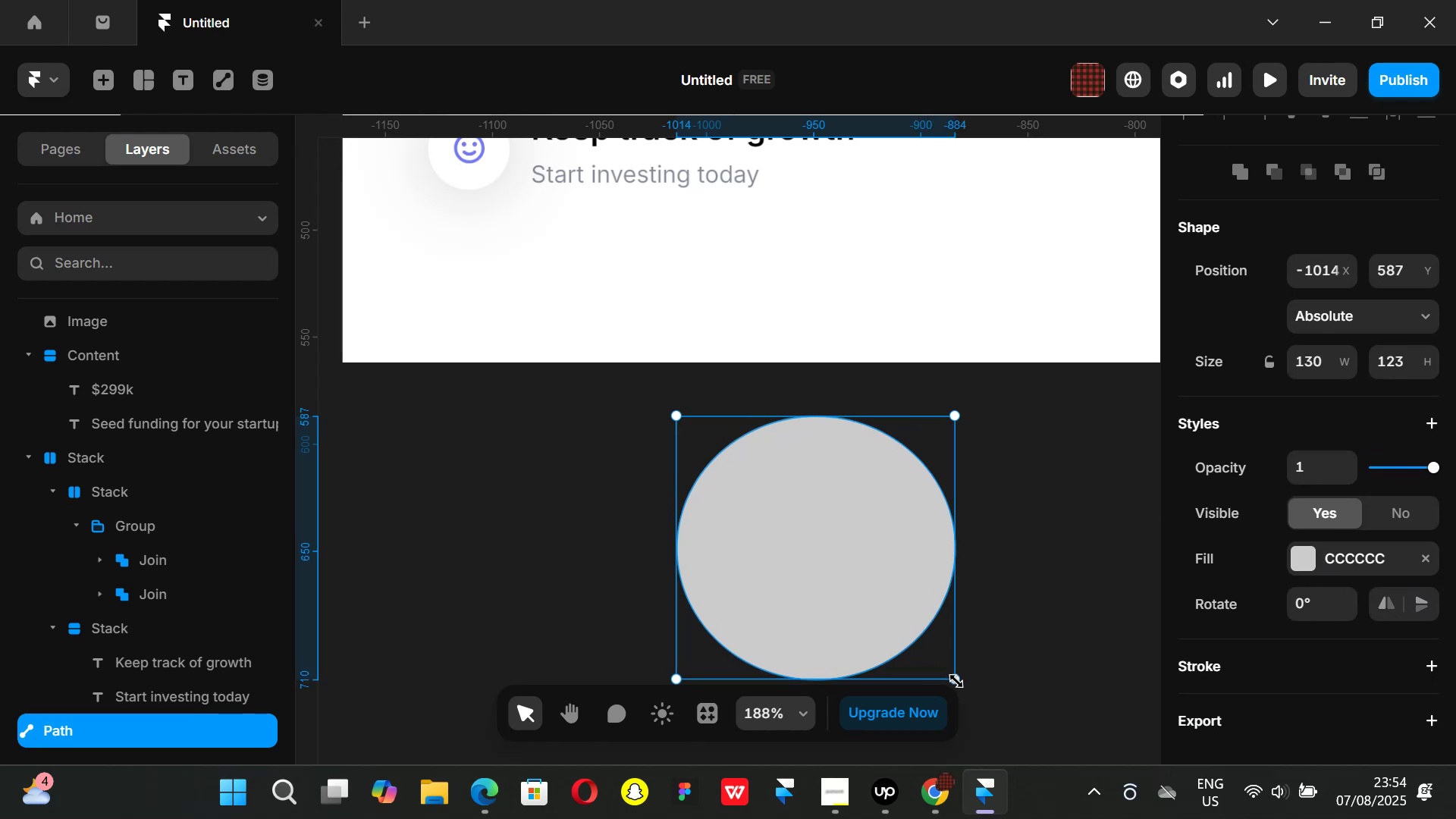 
key(Control+ControlLeft)
 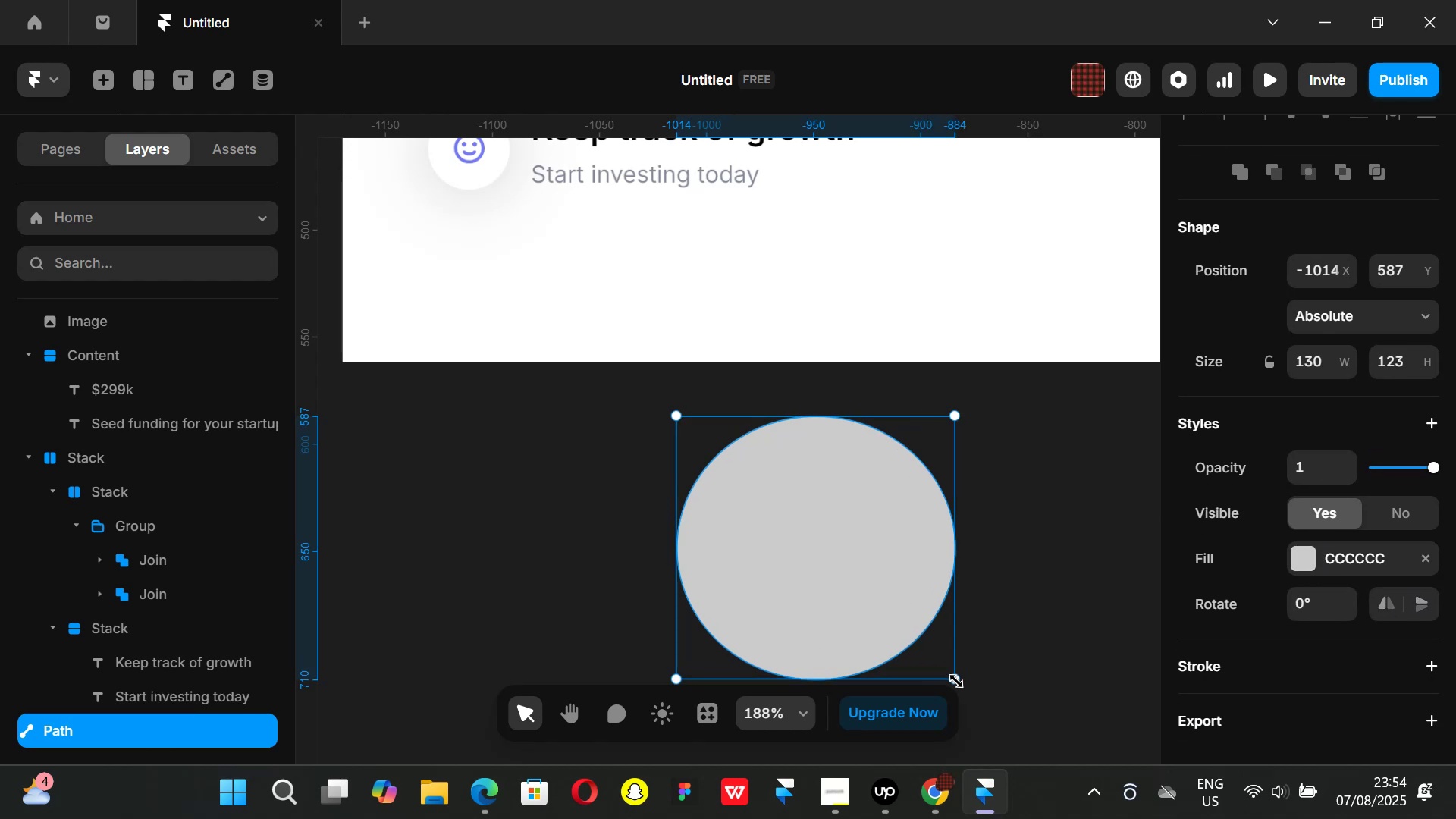 
key(Control+Z)
 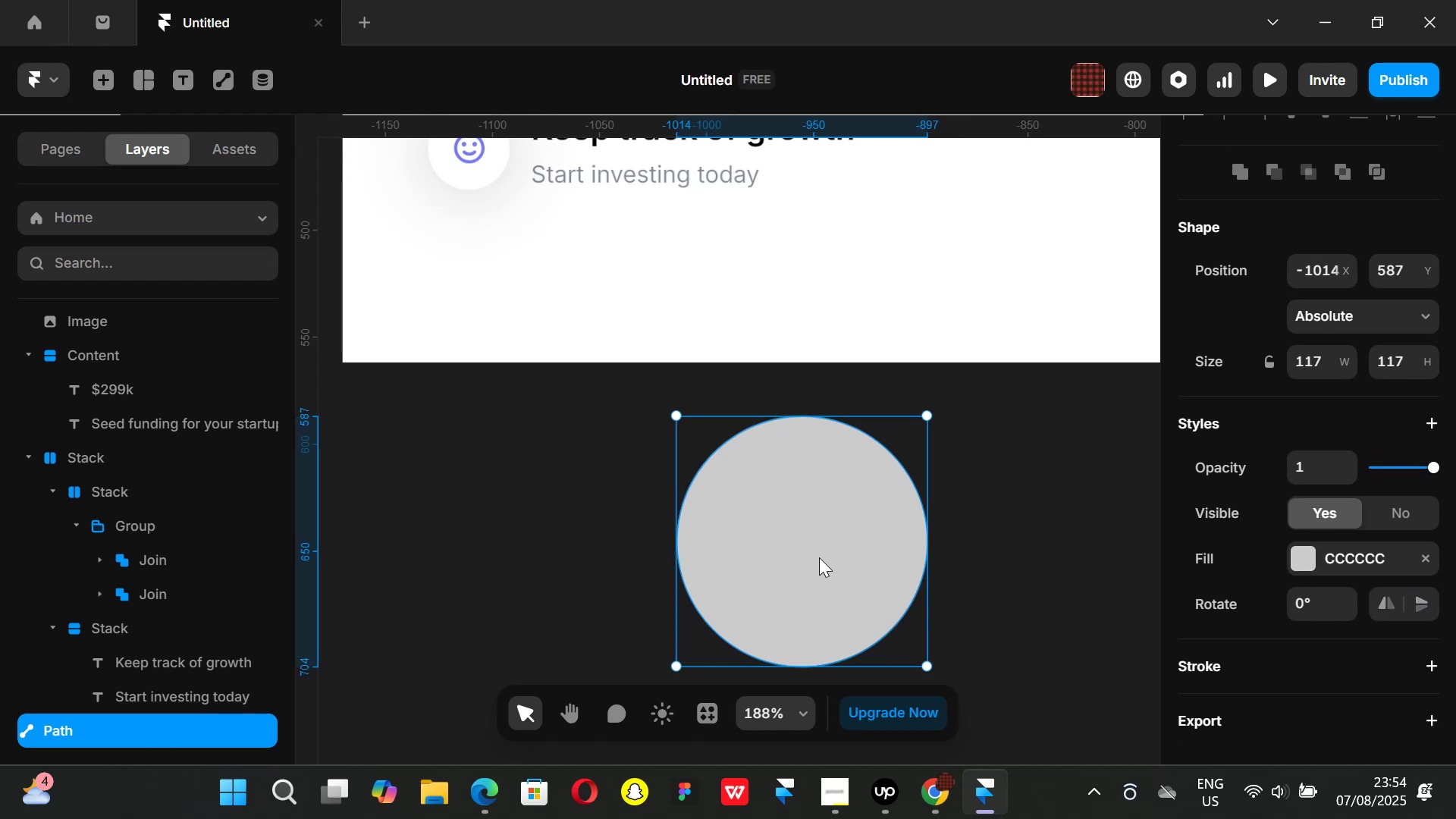 
double_click([819, 557])
 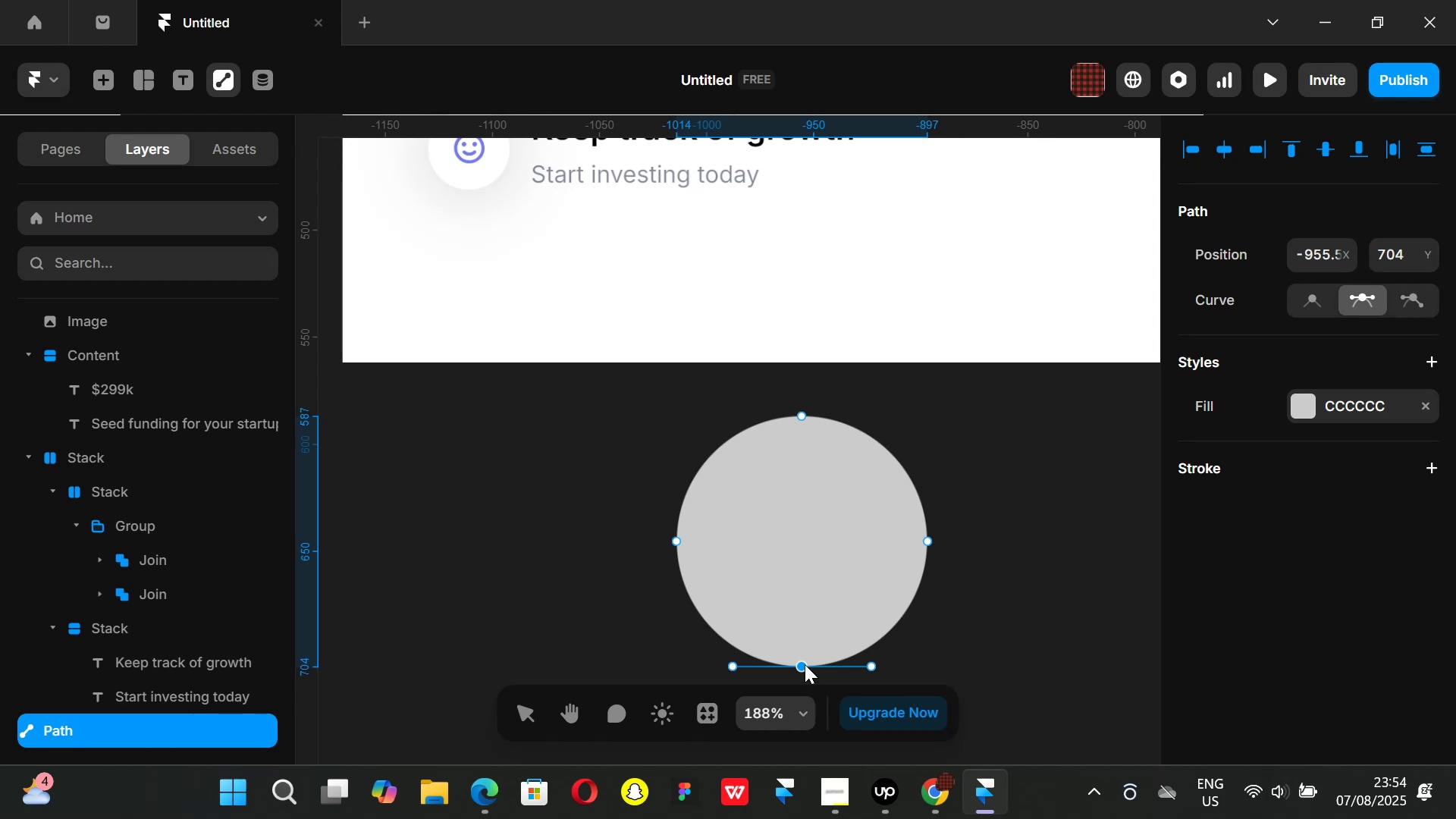 
left_click_drag(start_coordinate=[805, 664], to_coordinate=[807, 620])
 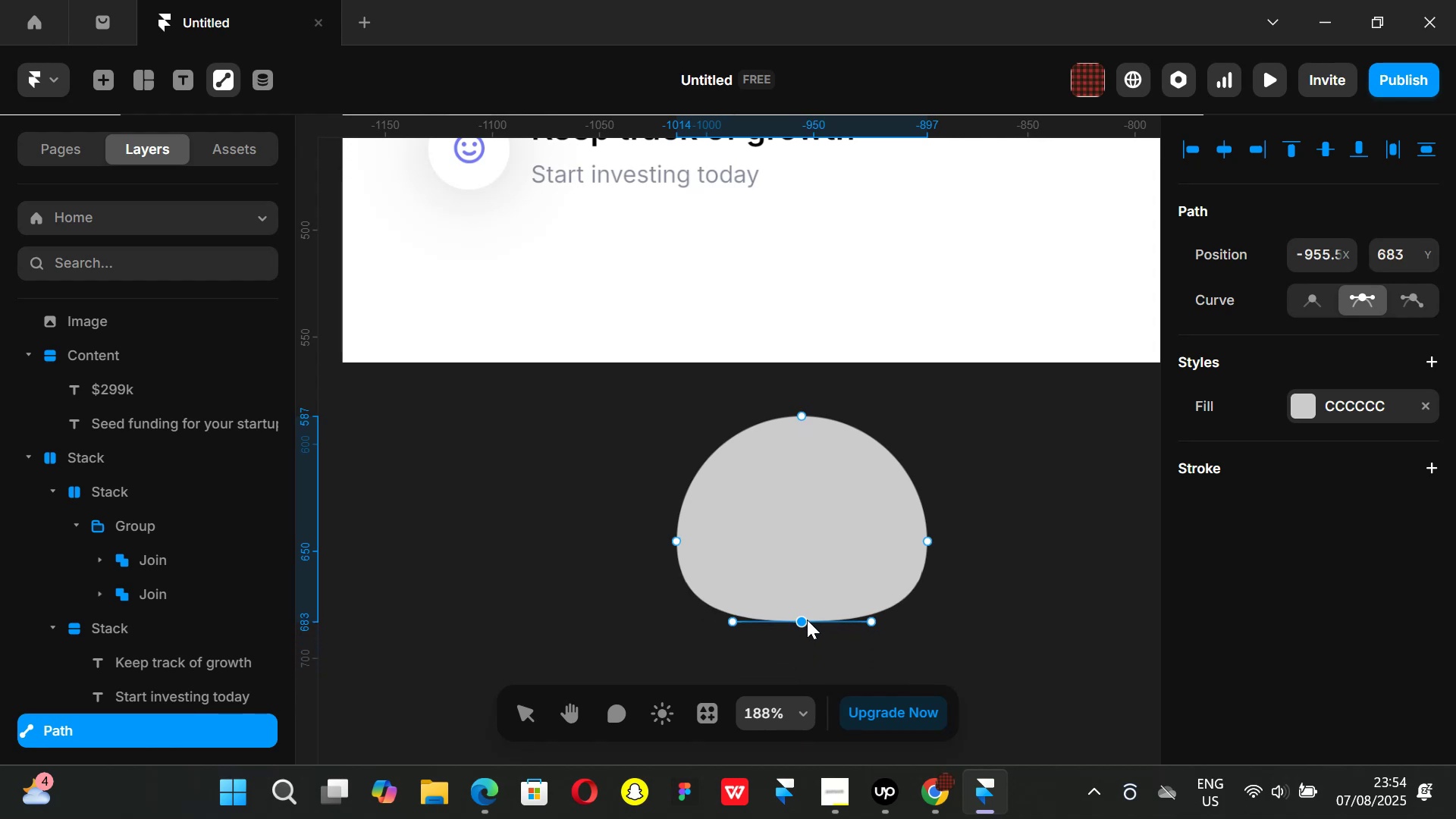 
key(Control+ControlLeft)
 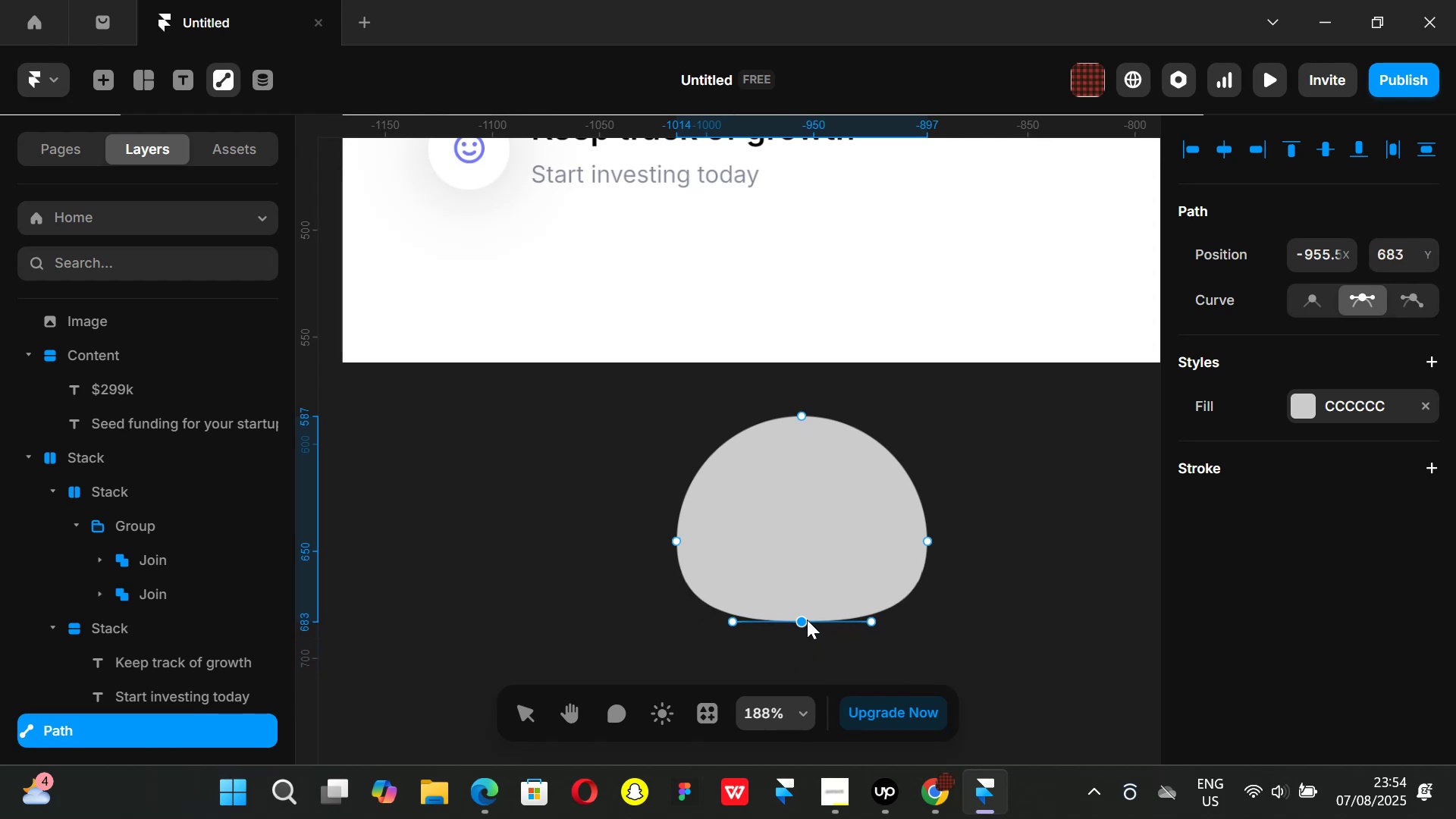 
key(Control+ControlLeft)
 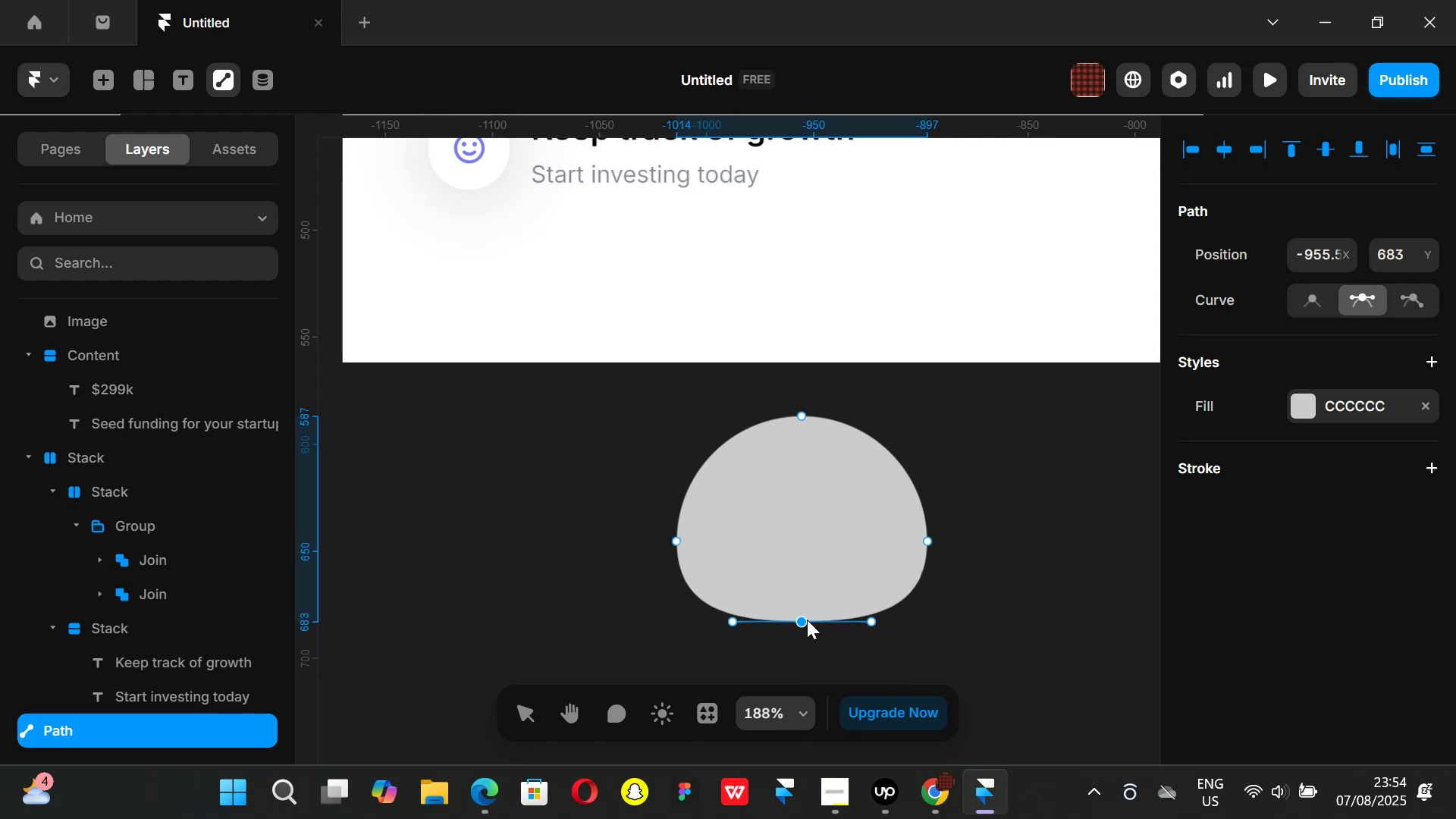 
key(Control+Z)
 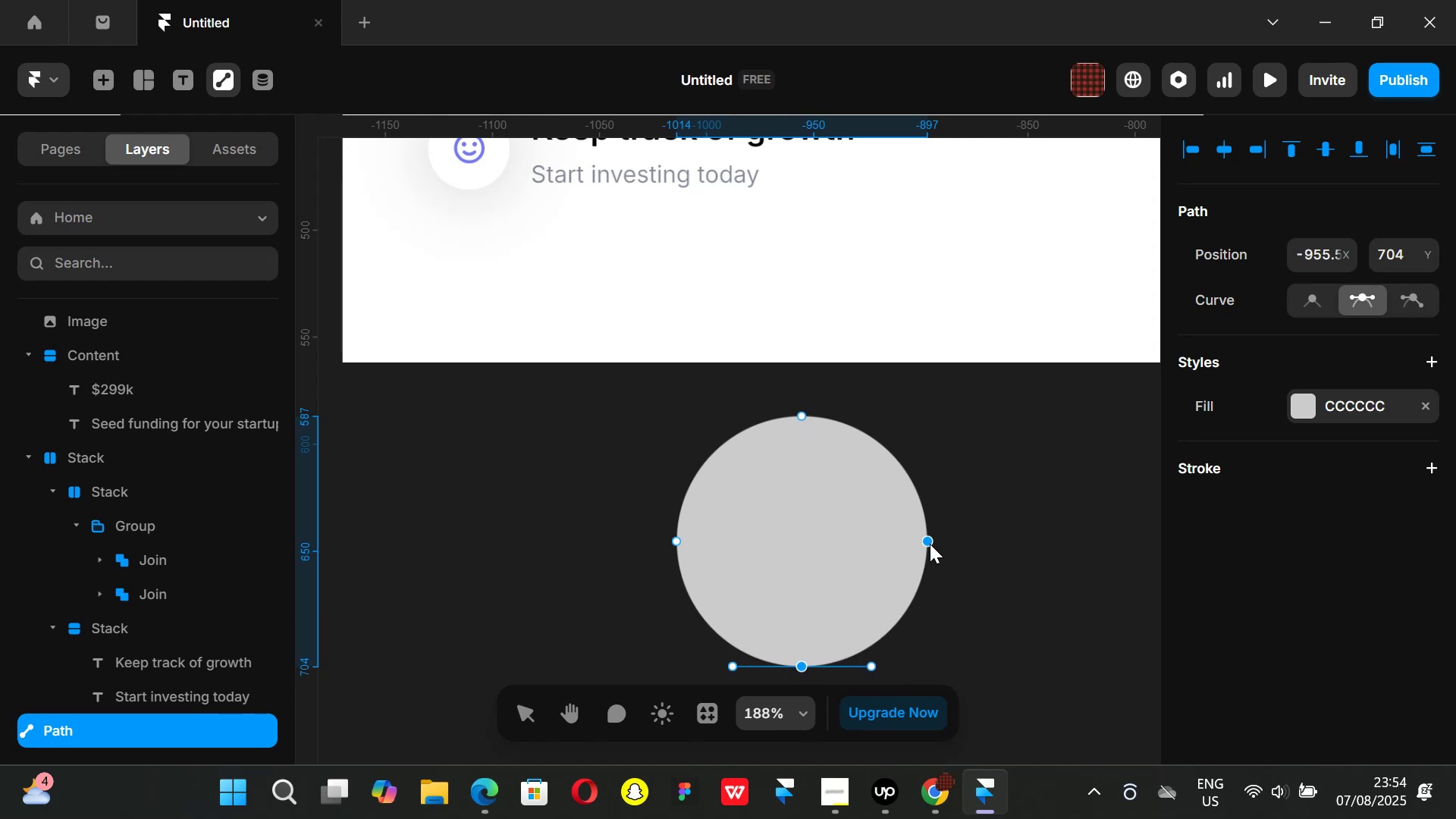 
left_click_drag(start_coordinate=[929, 544], to_coordinate=[851, 539])
 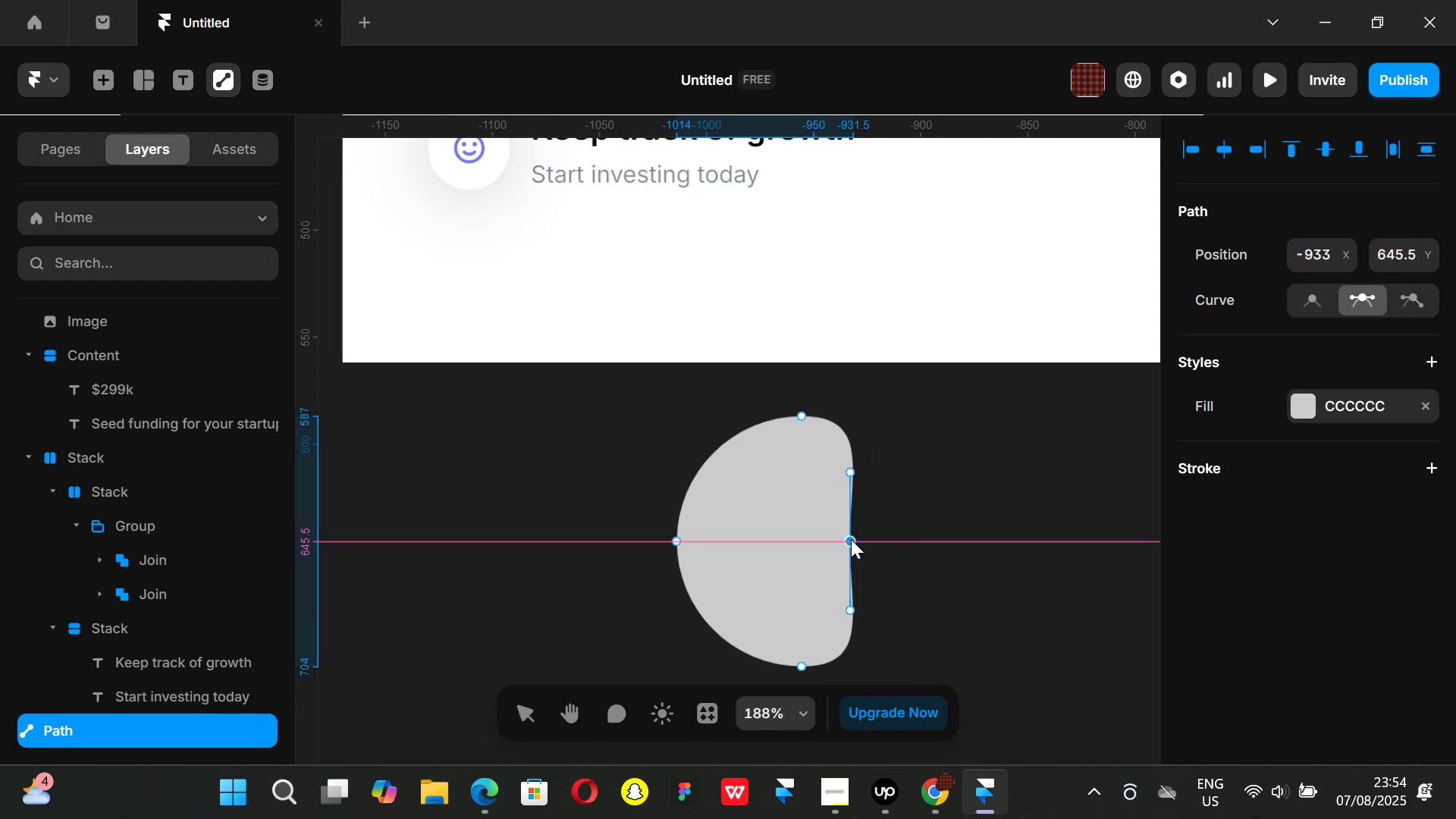 
key(Control+ControlLeft)
 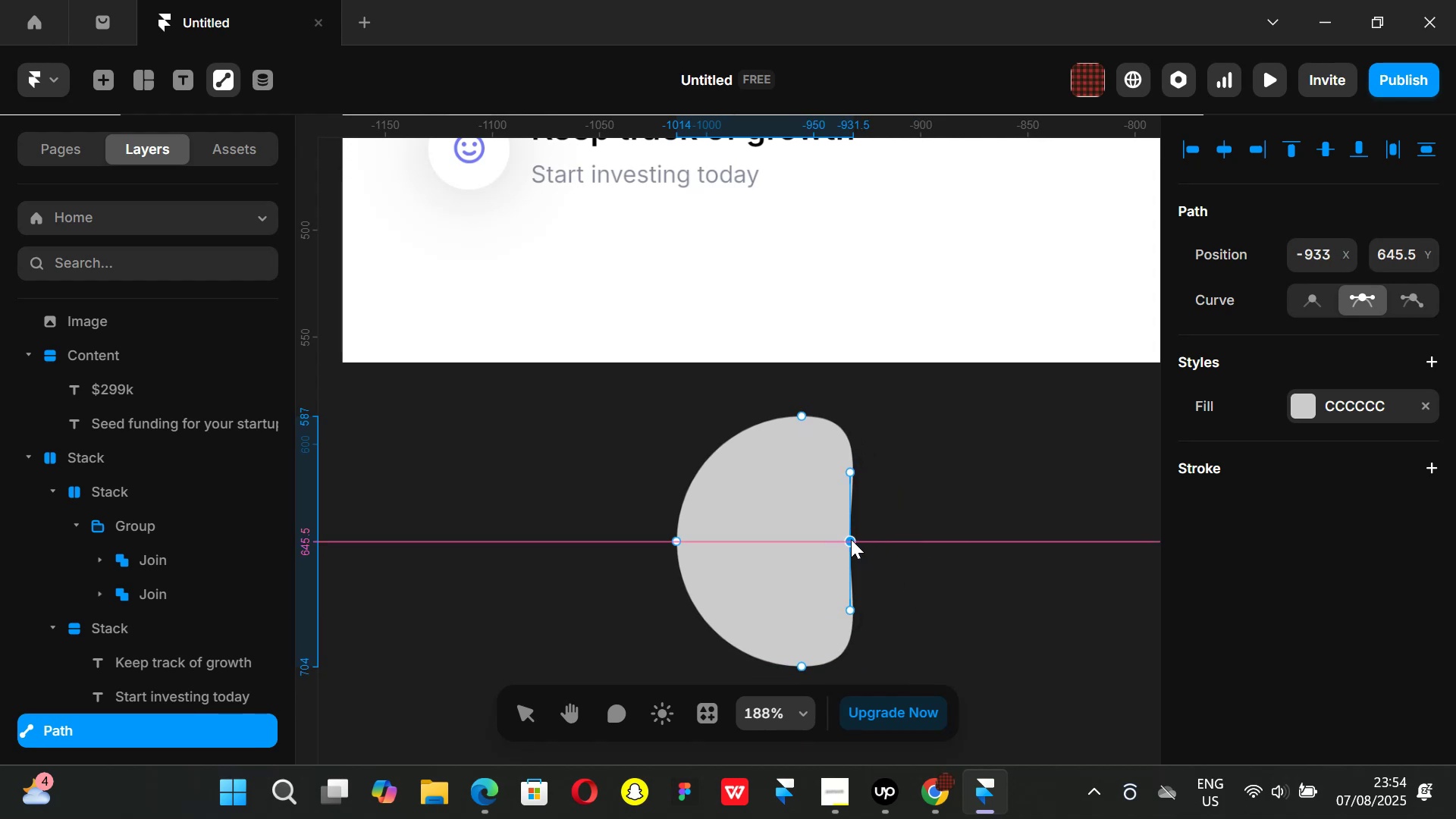 
key(Control+Z)
 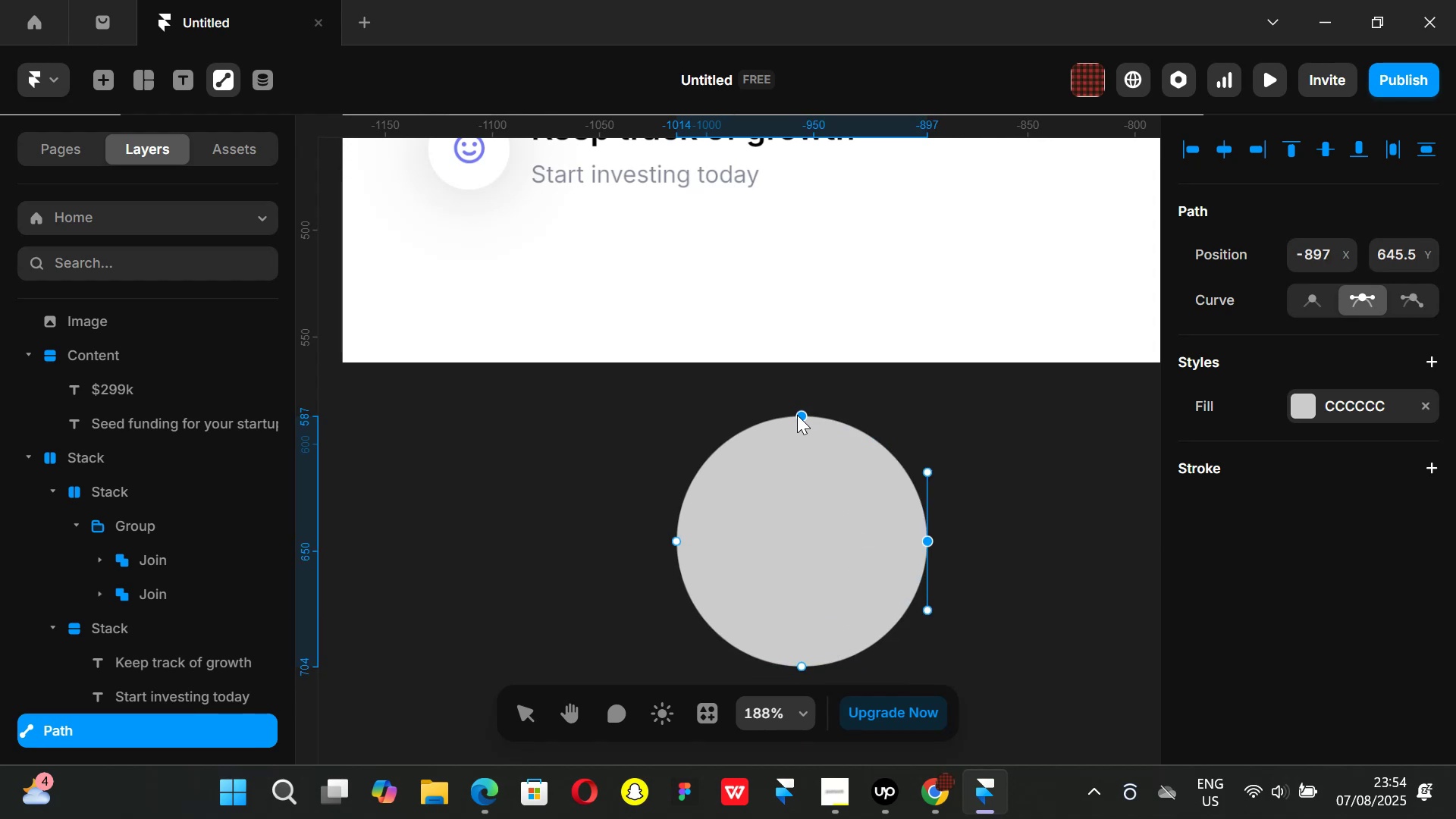 
left_click_drag(start_coordinate=[797, 415], to_coordinate=[789, 496])
 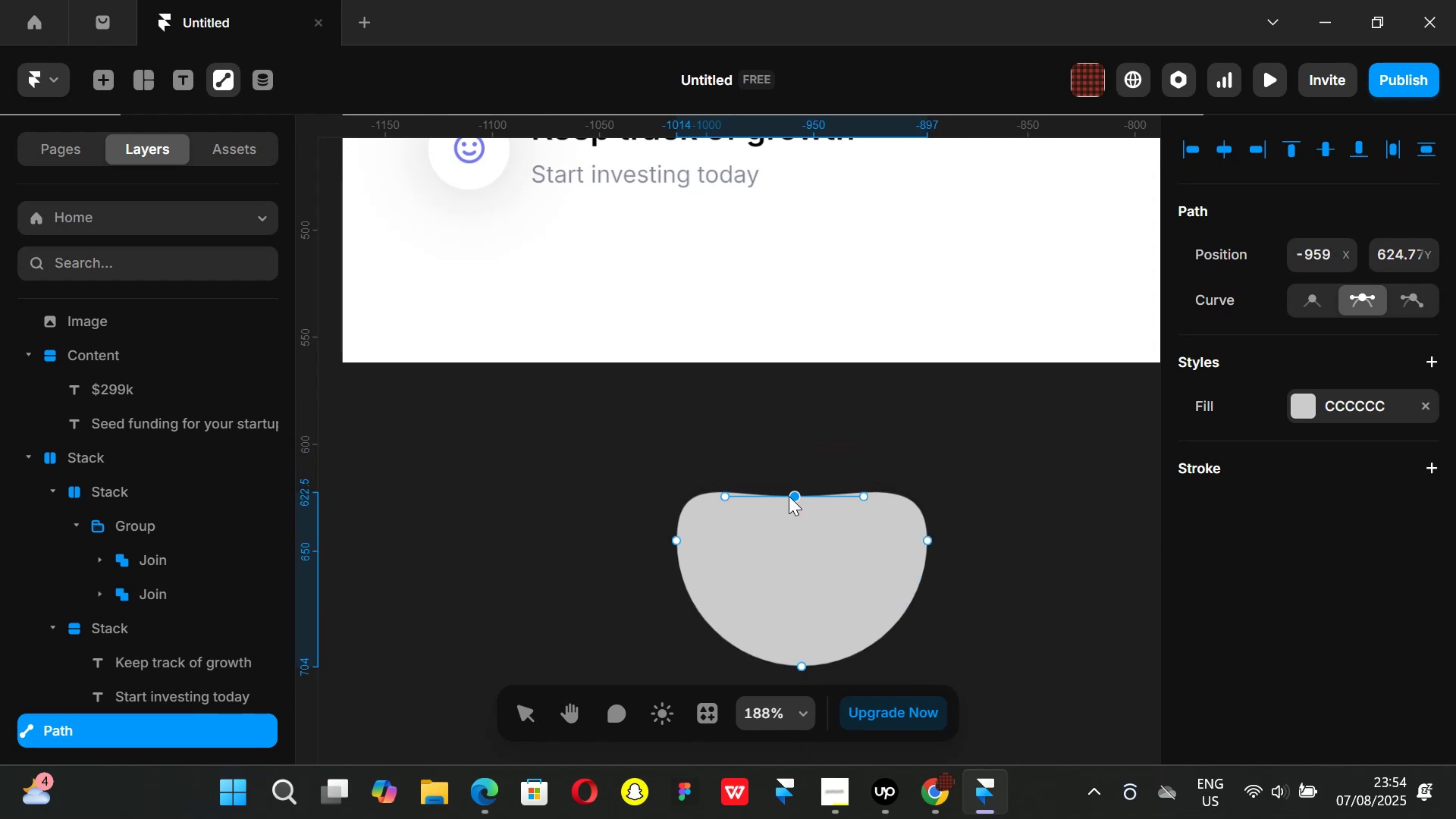 
key(Control+ControlLeft)
 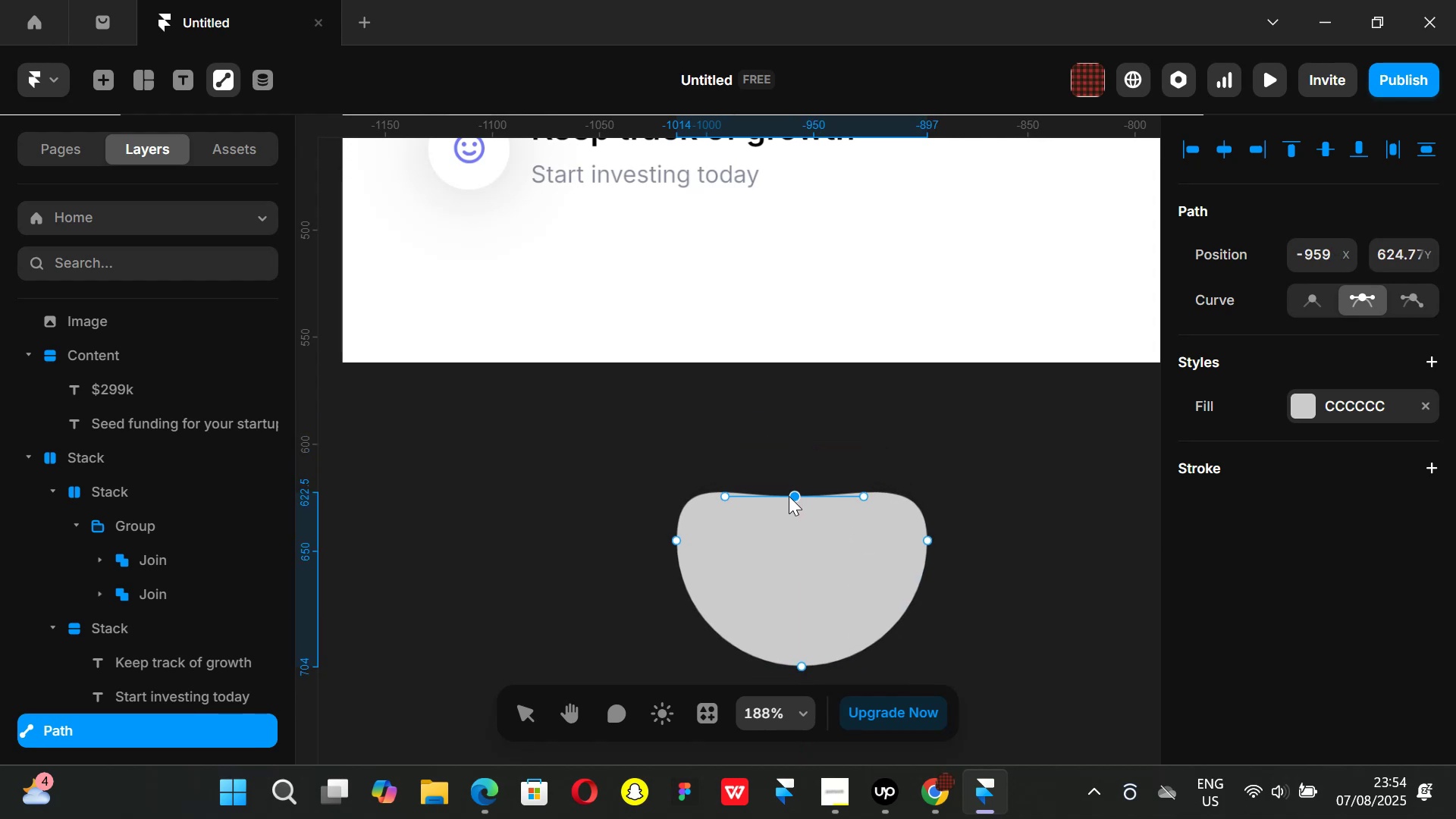 
key(Control+Z)
 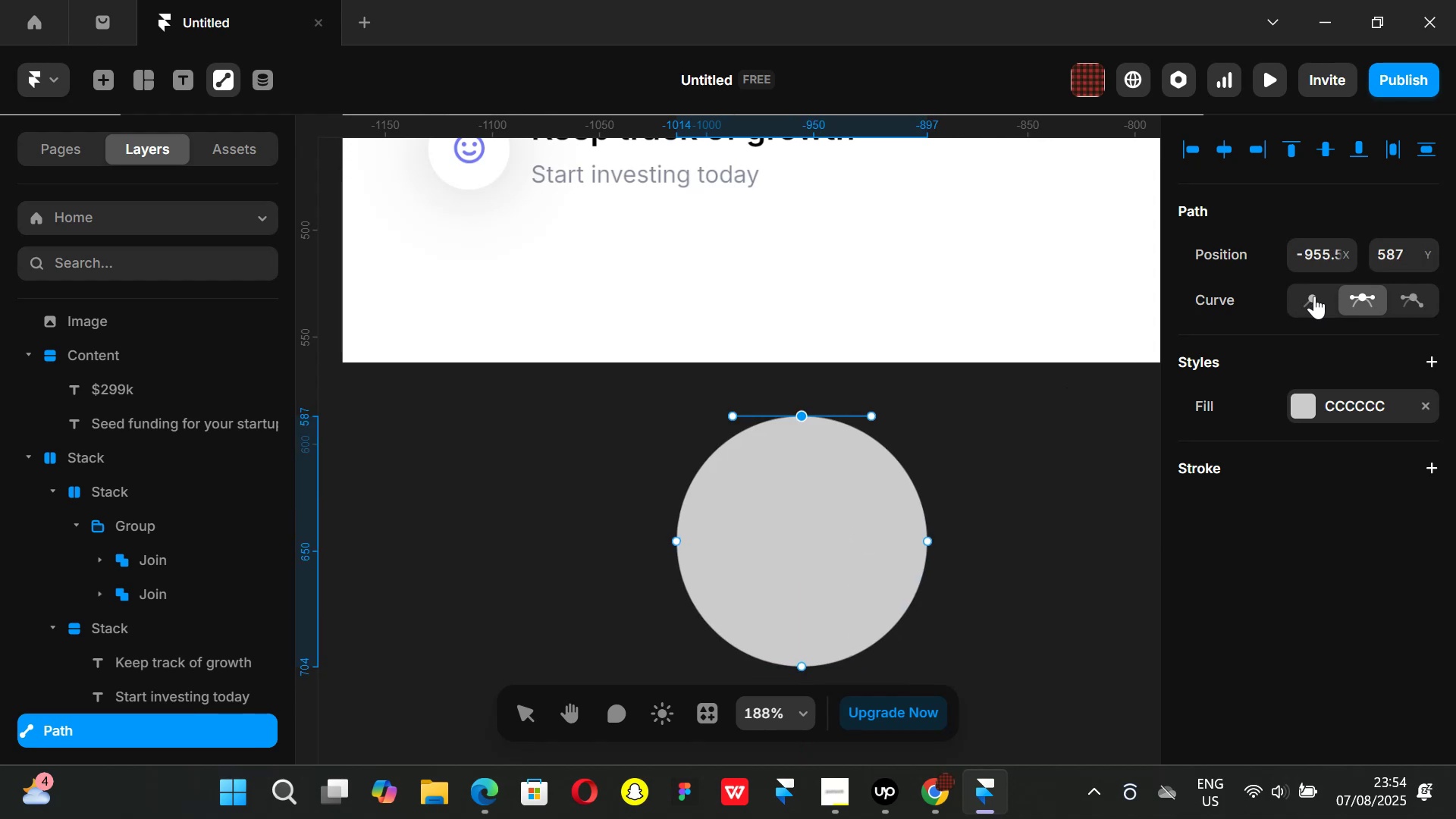 
left_click([1314, 296])
 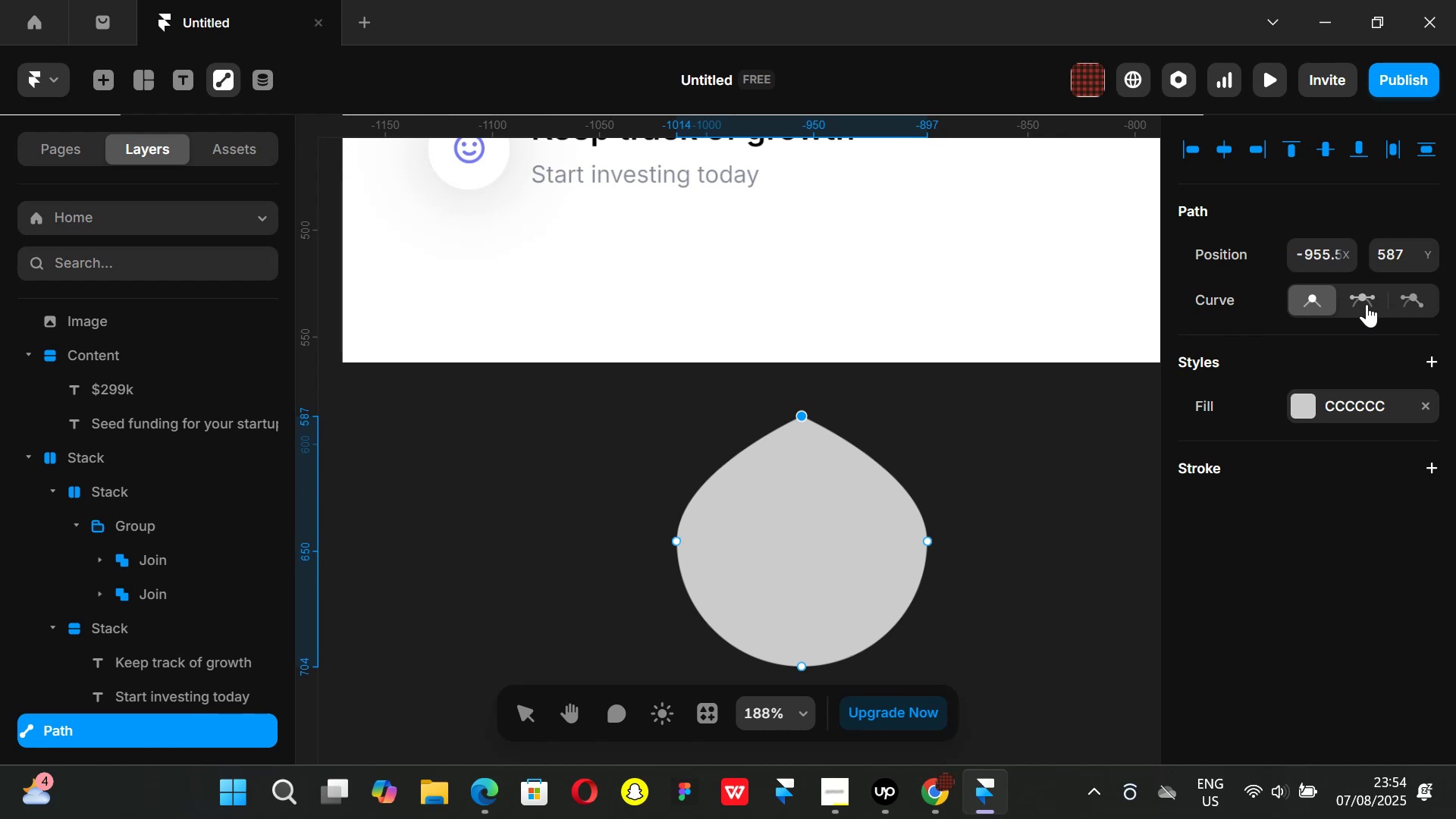 
left_click([1366, 299])
 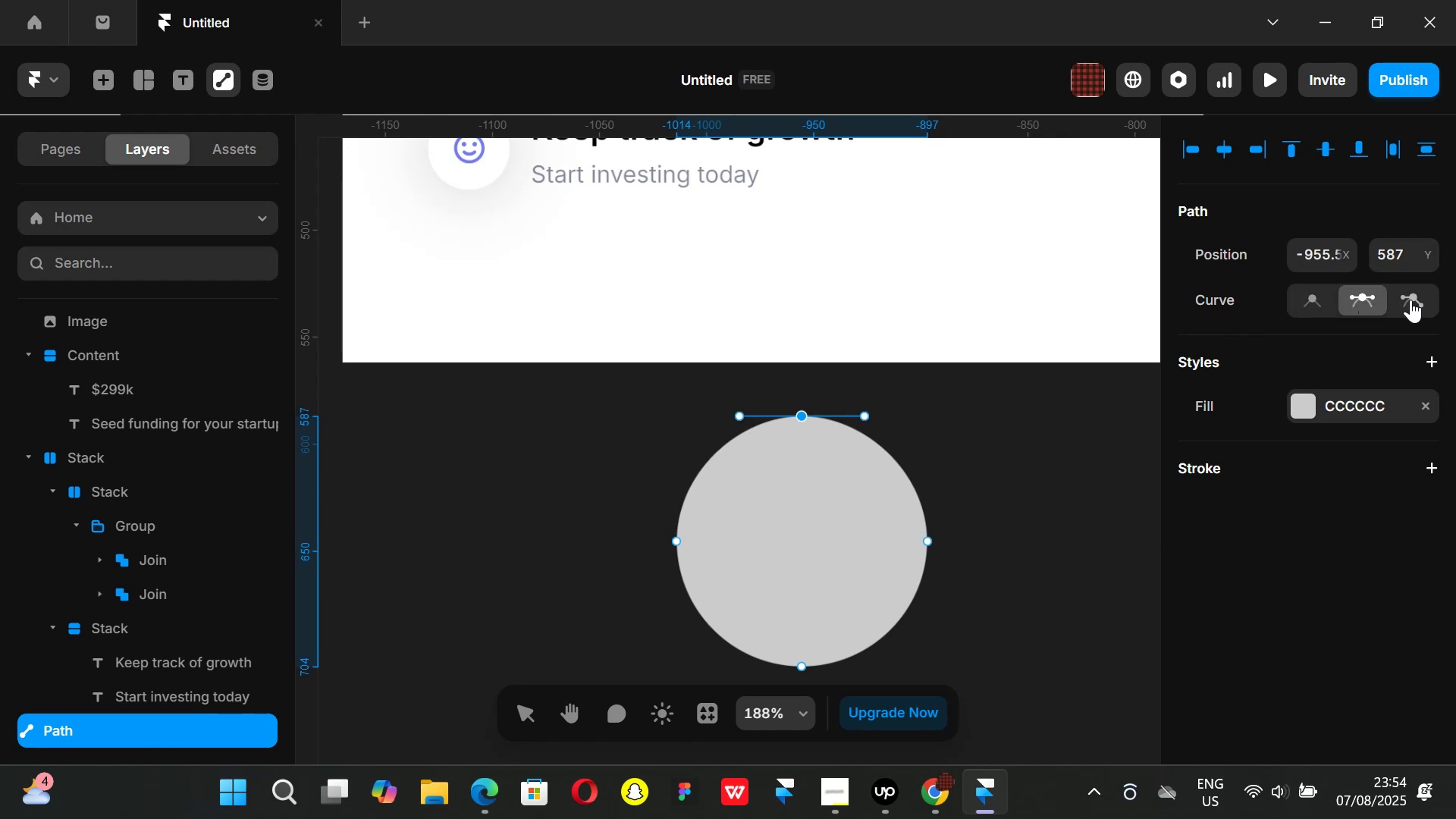 
left_click([1410, 300])
 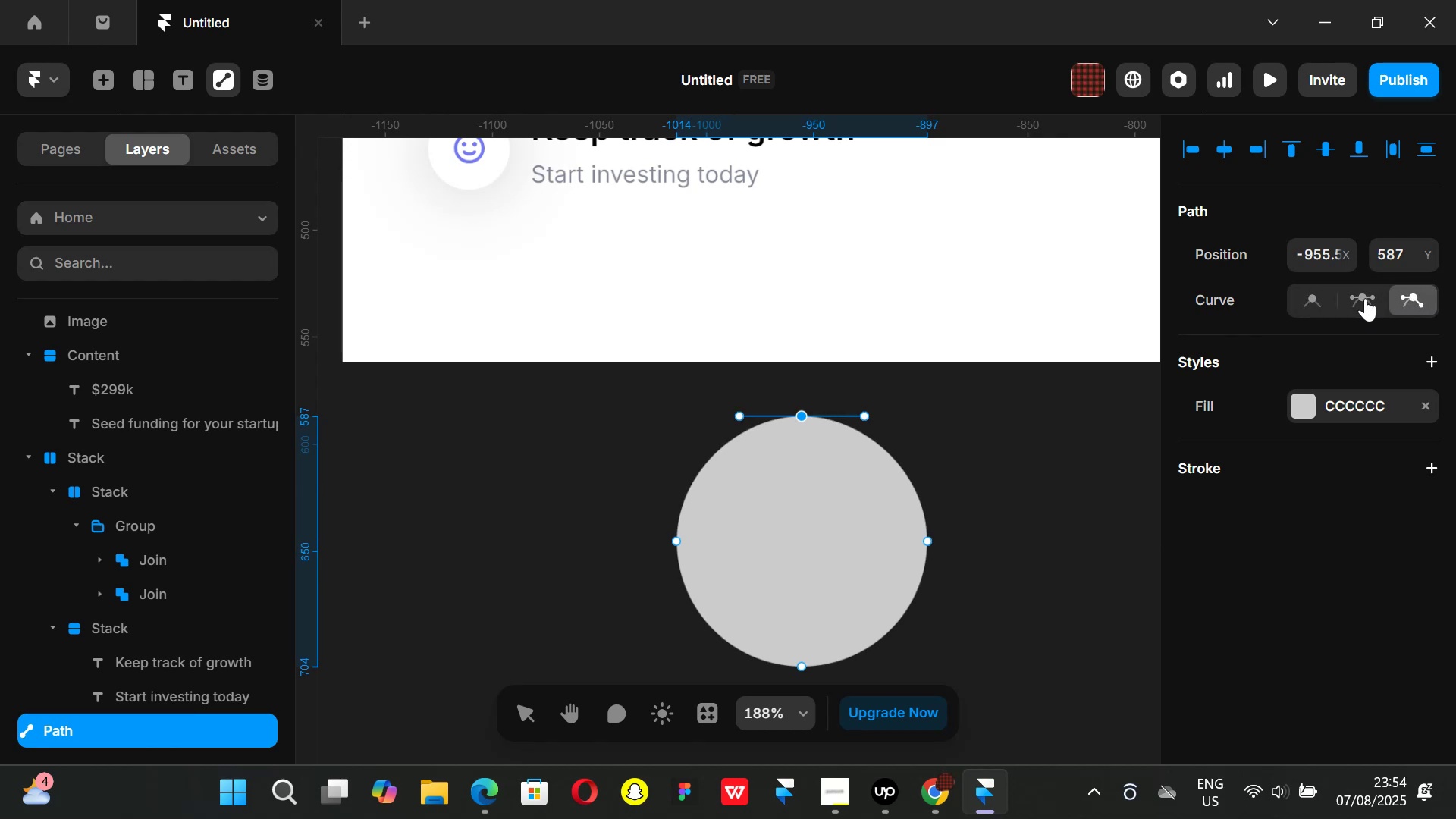 
left_click([1358, 298])
 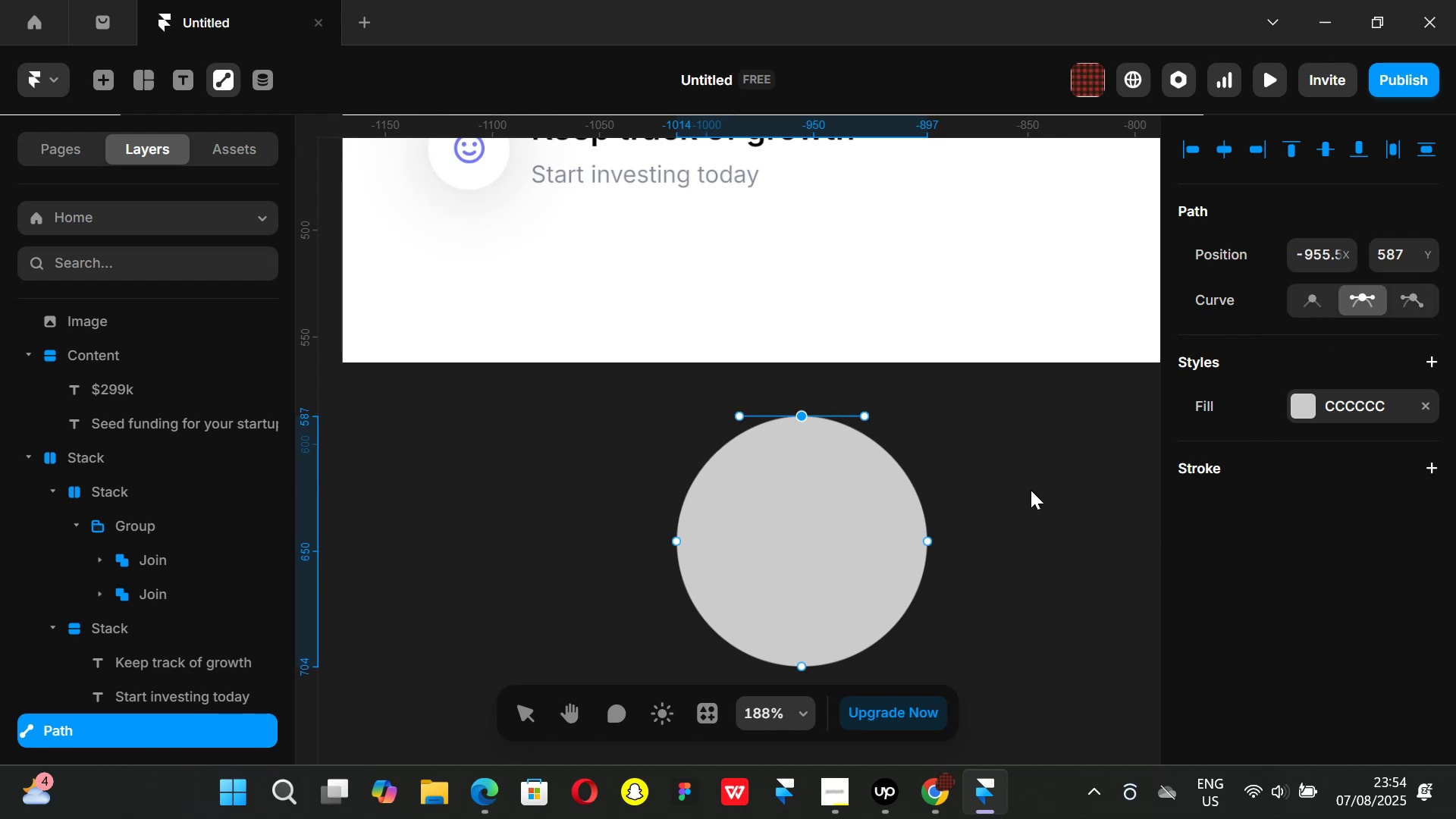 
left_click([821, 490])
 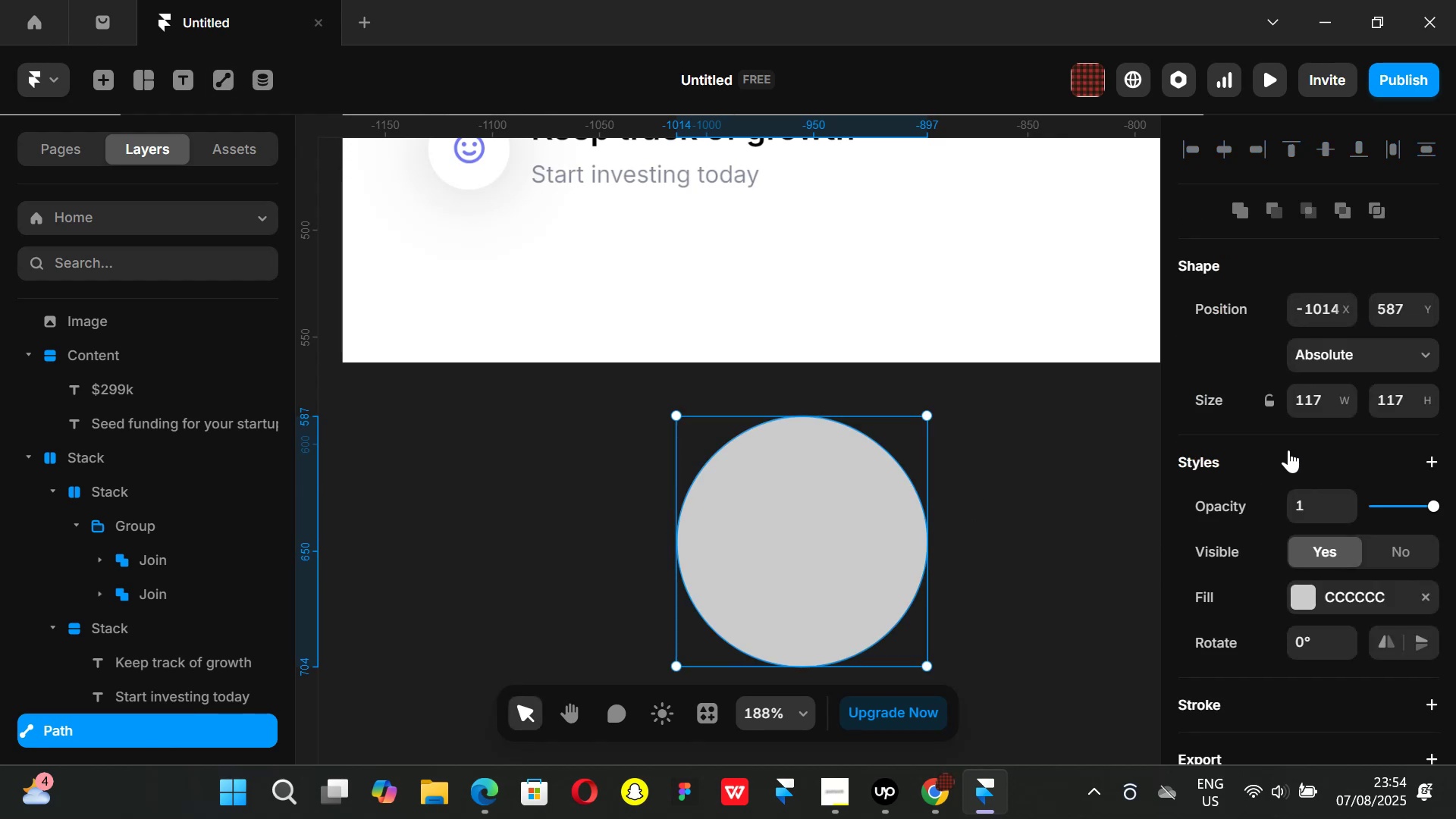 
scroll: coordinate [1348, 565], scroll_direction: down, amount: 4.0
 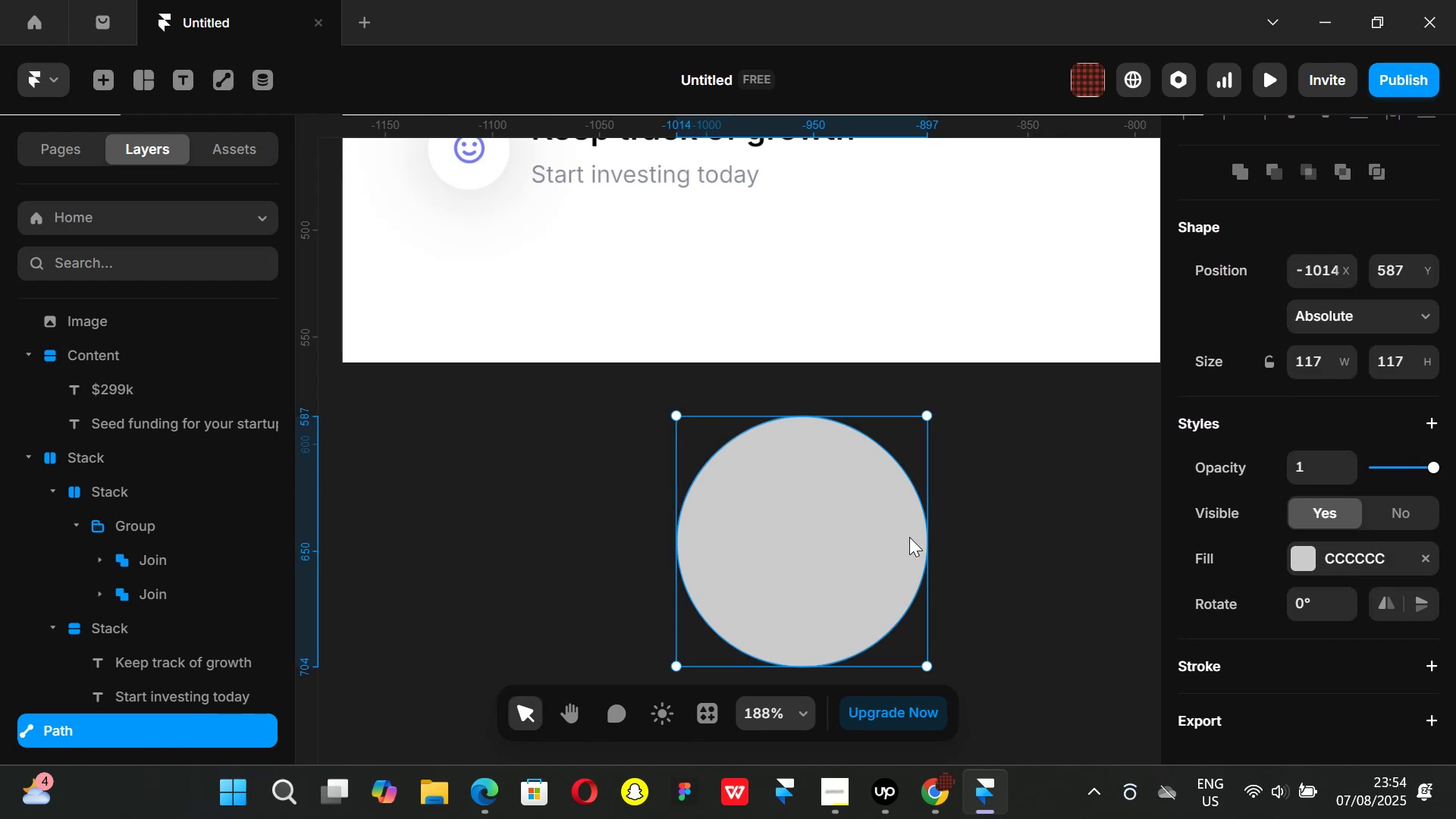 
hold_key(key=AltLeft, duration=1.51)
left_click_drag(start_coordinate=[817, 539], to_coordinate=[1086, 548])
 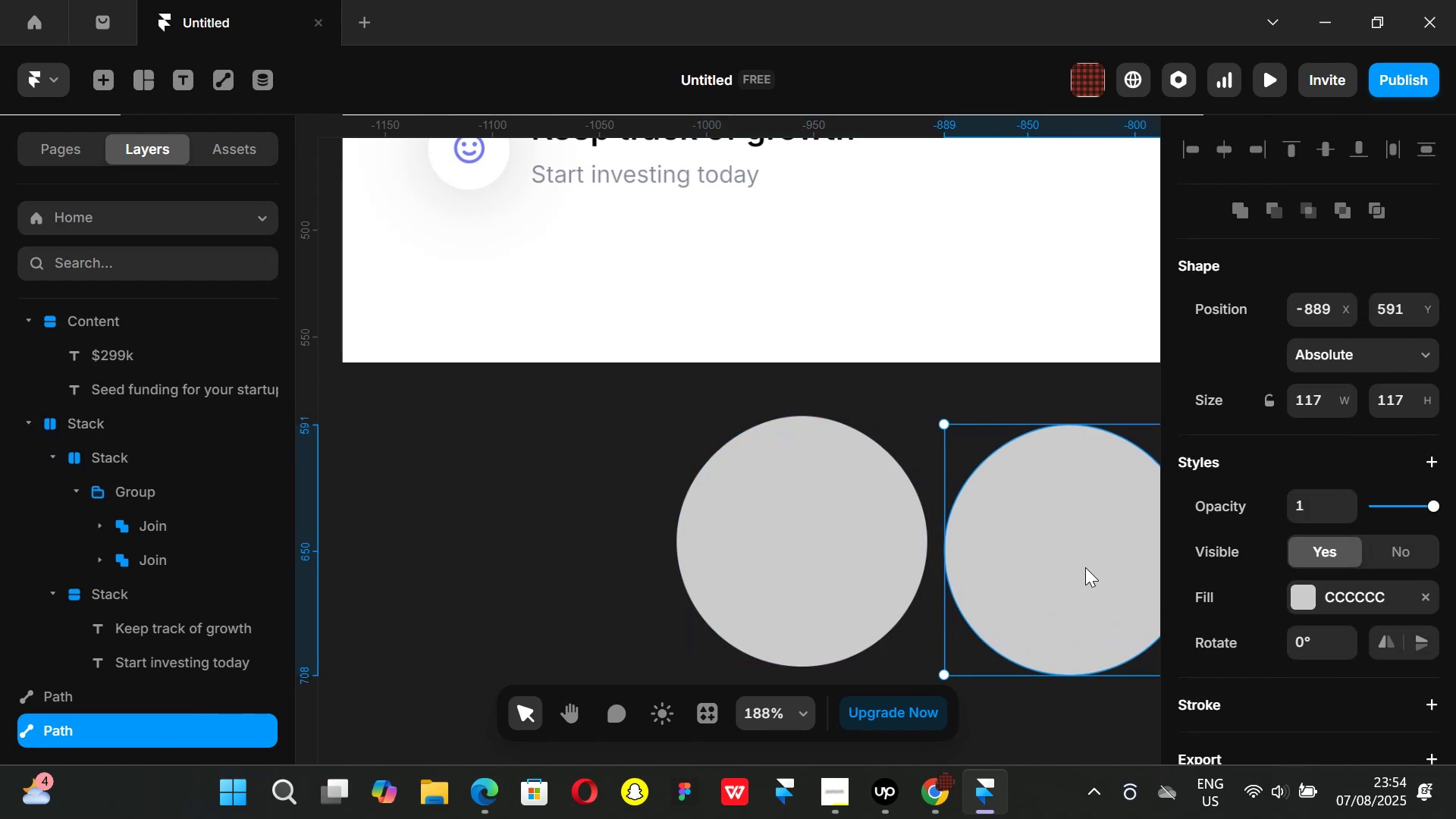 
hold_key(key=AltLeft, duration=0.89)
 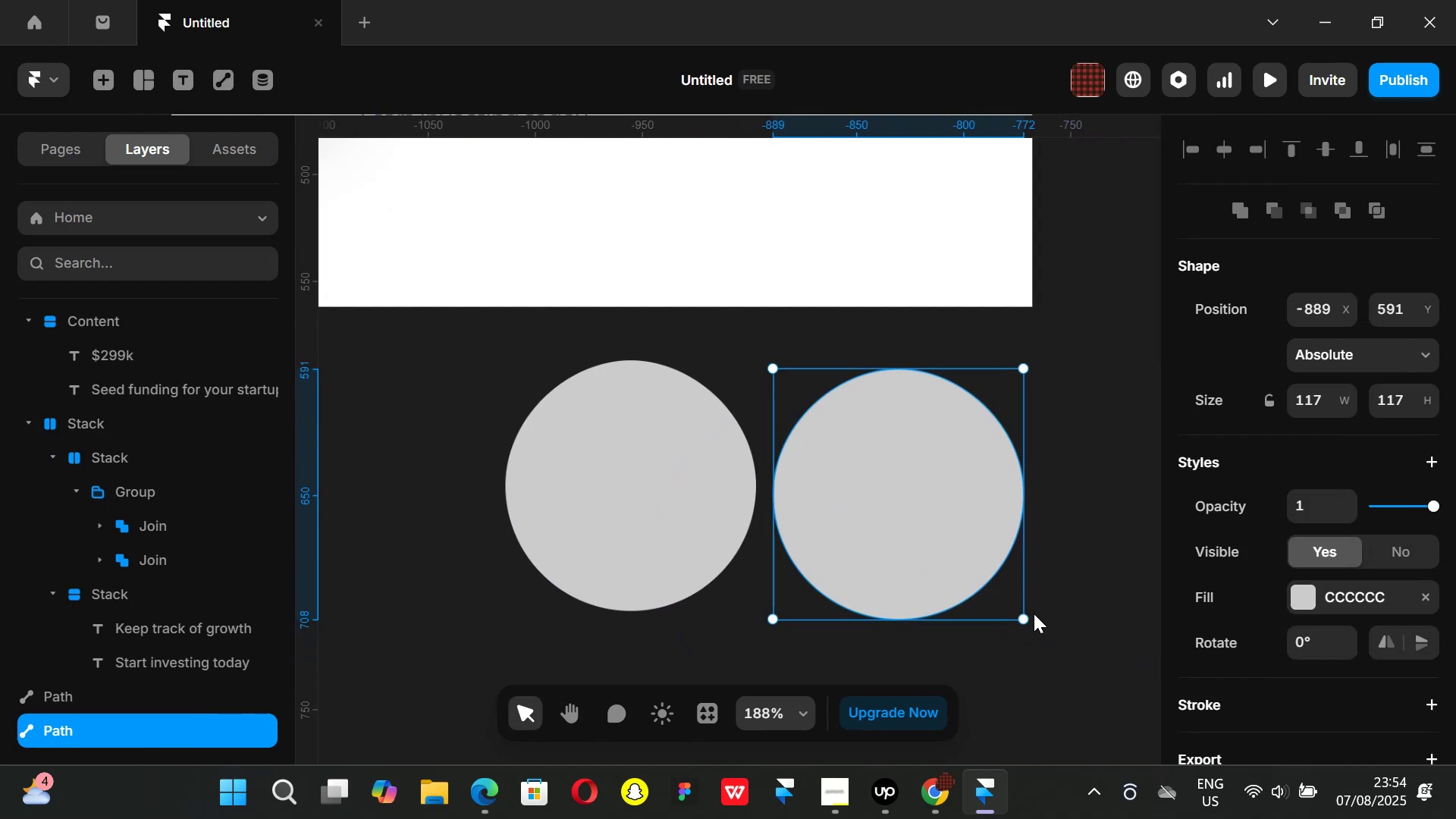 
hold_key(key=ShiftLeft, duration=1.51)
left_click_drag(start_coordinate=[1025, 617], to_coordinate=[995, 584])
 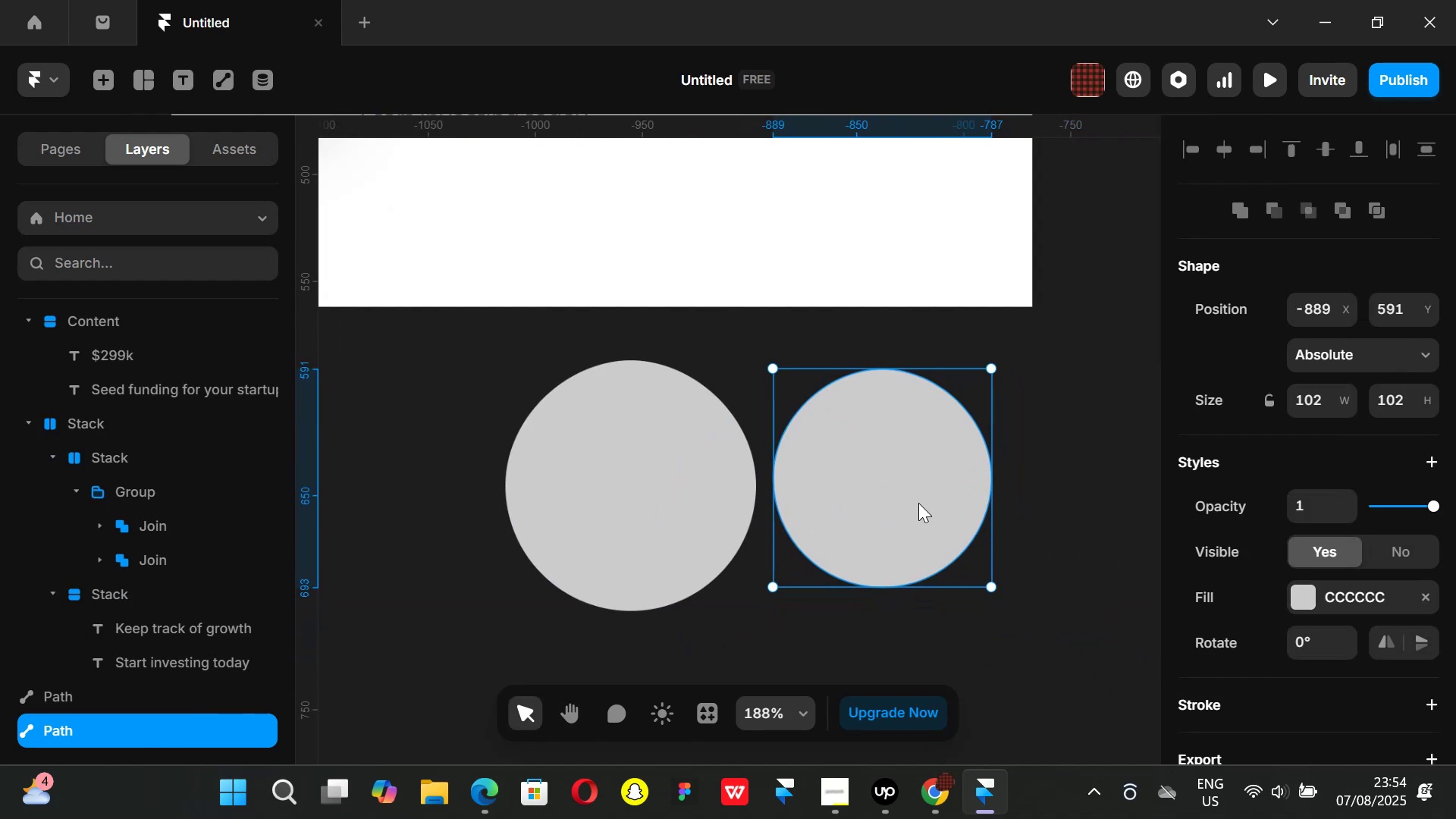 
hold_key(key=ShiftLeft, duration=0.52)
 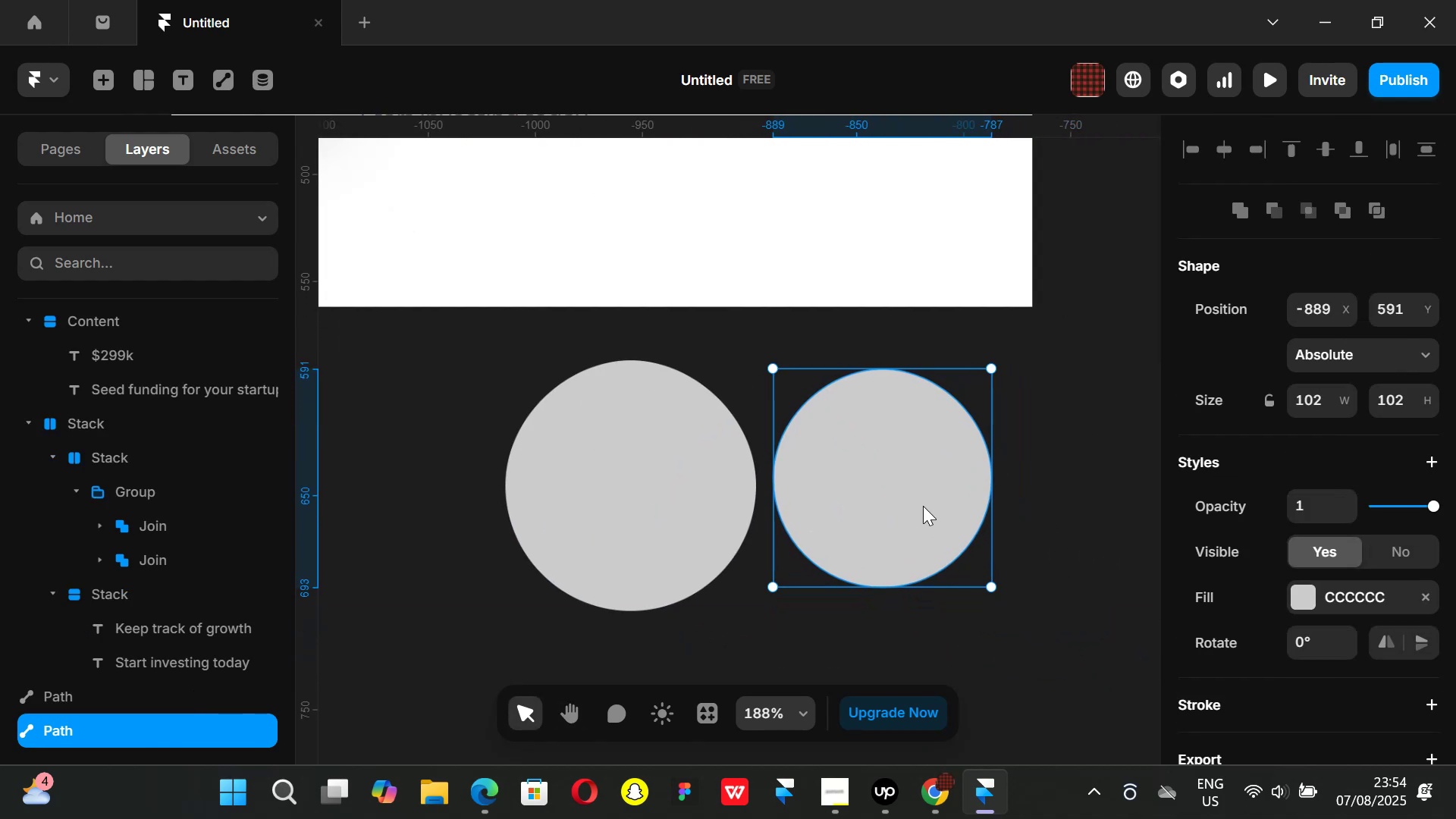 
left_click_drag(start_coordinate=[918, 503], to_coordinate=[666, 508])
 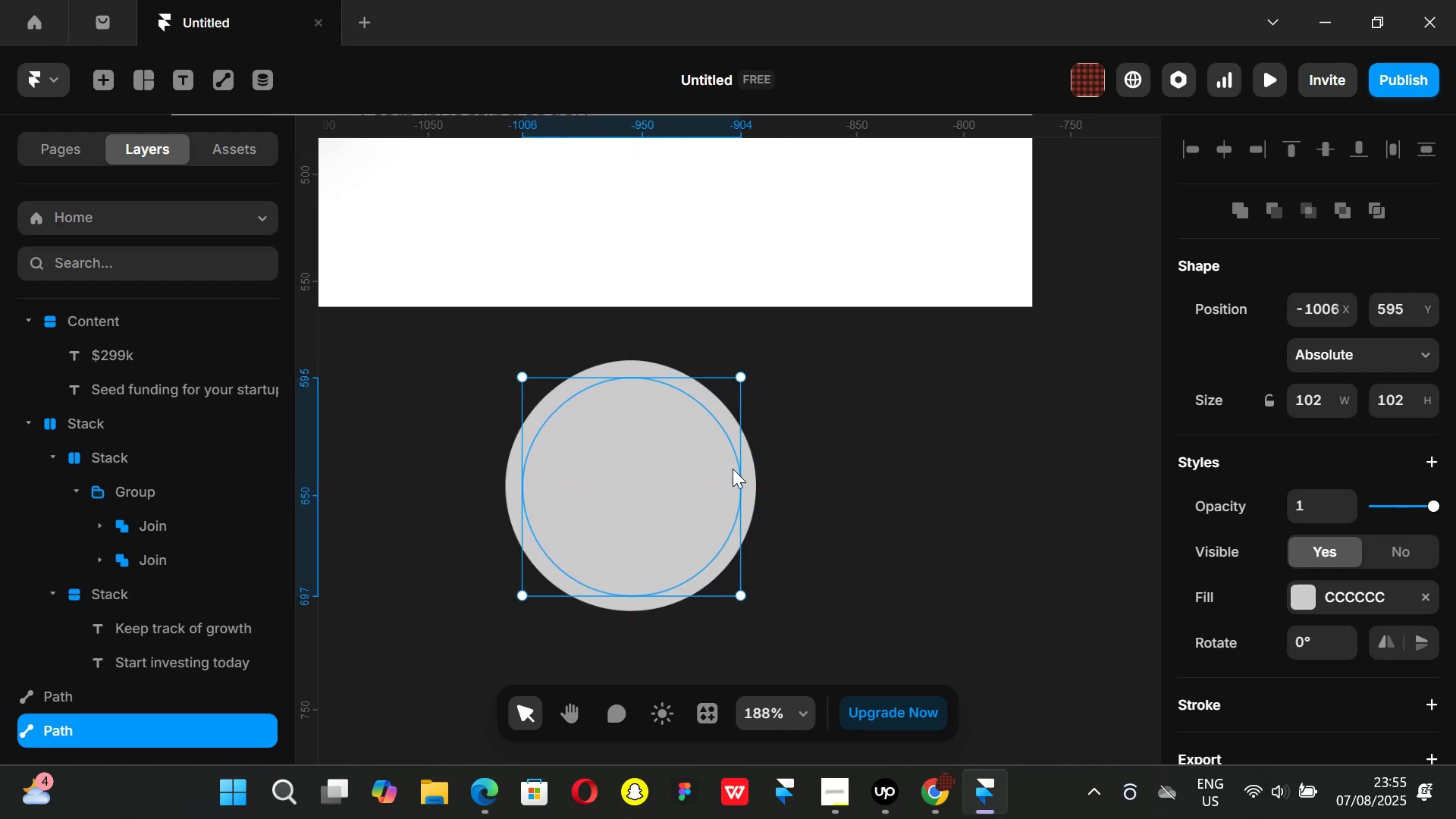 
hold_key(key=ShiftLeft, duration=0.98)
 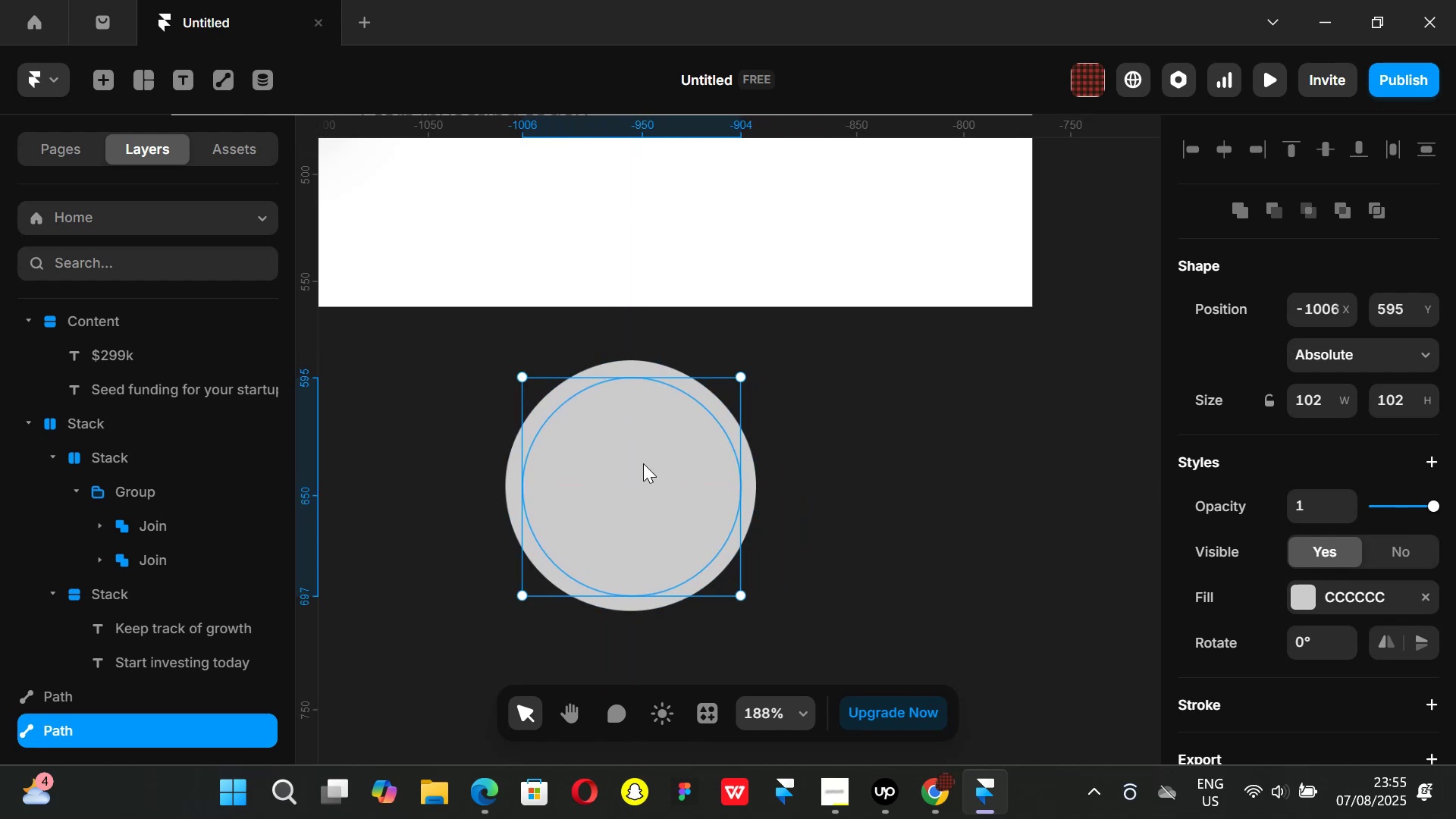 
left_click_drag(start_coordinate=[643, 463], to_coordinate=[915, 496])
 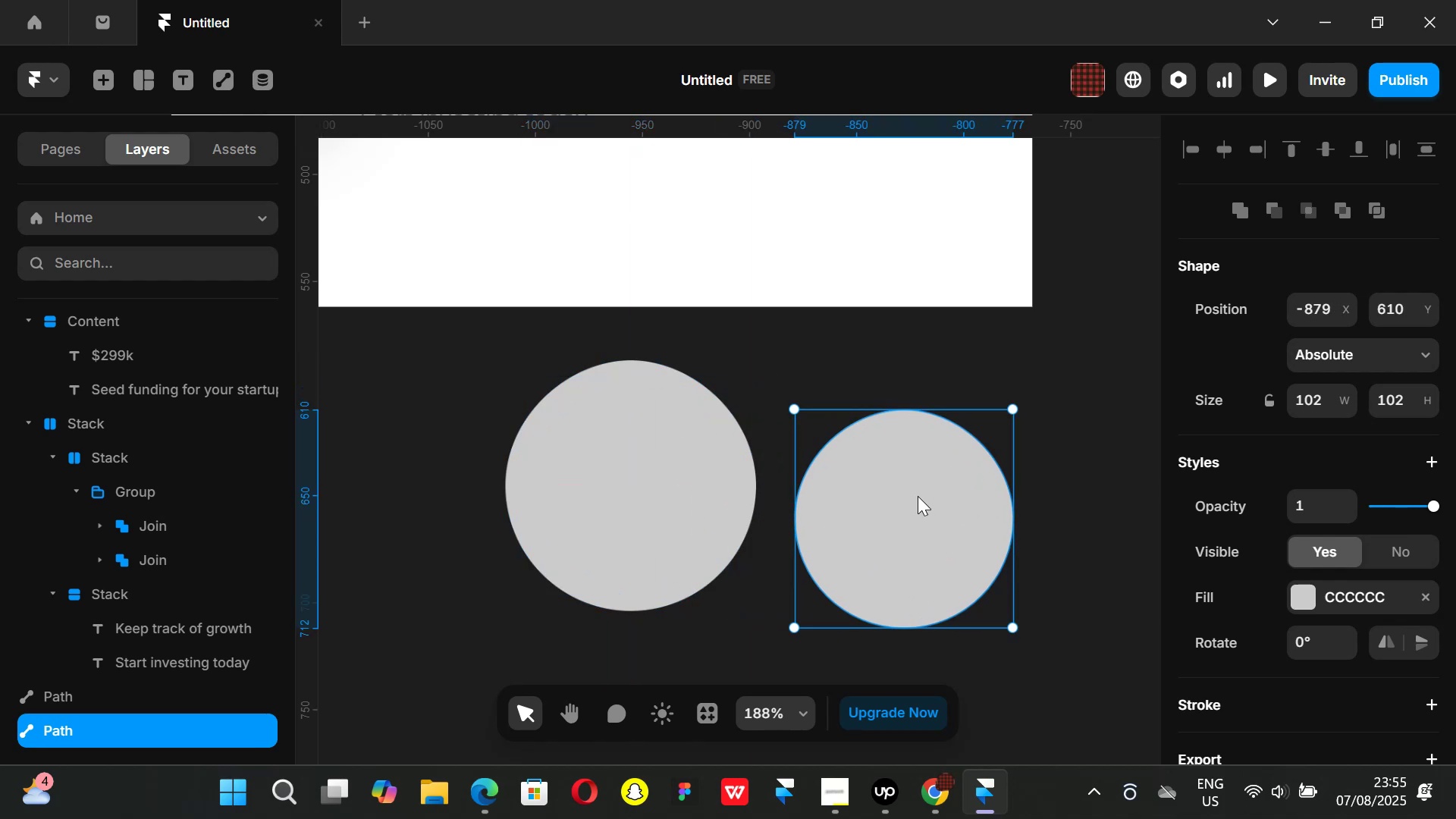 
key(Backspace)
 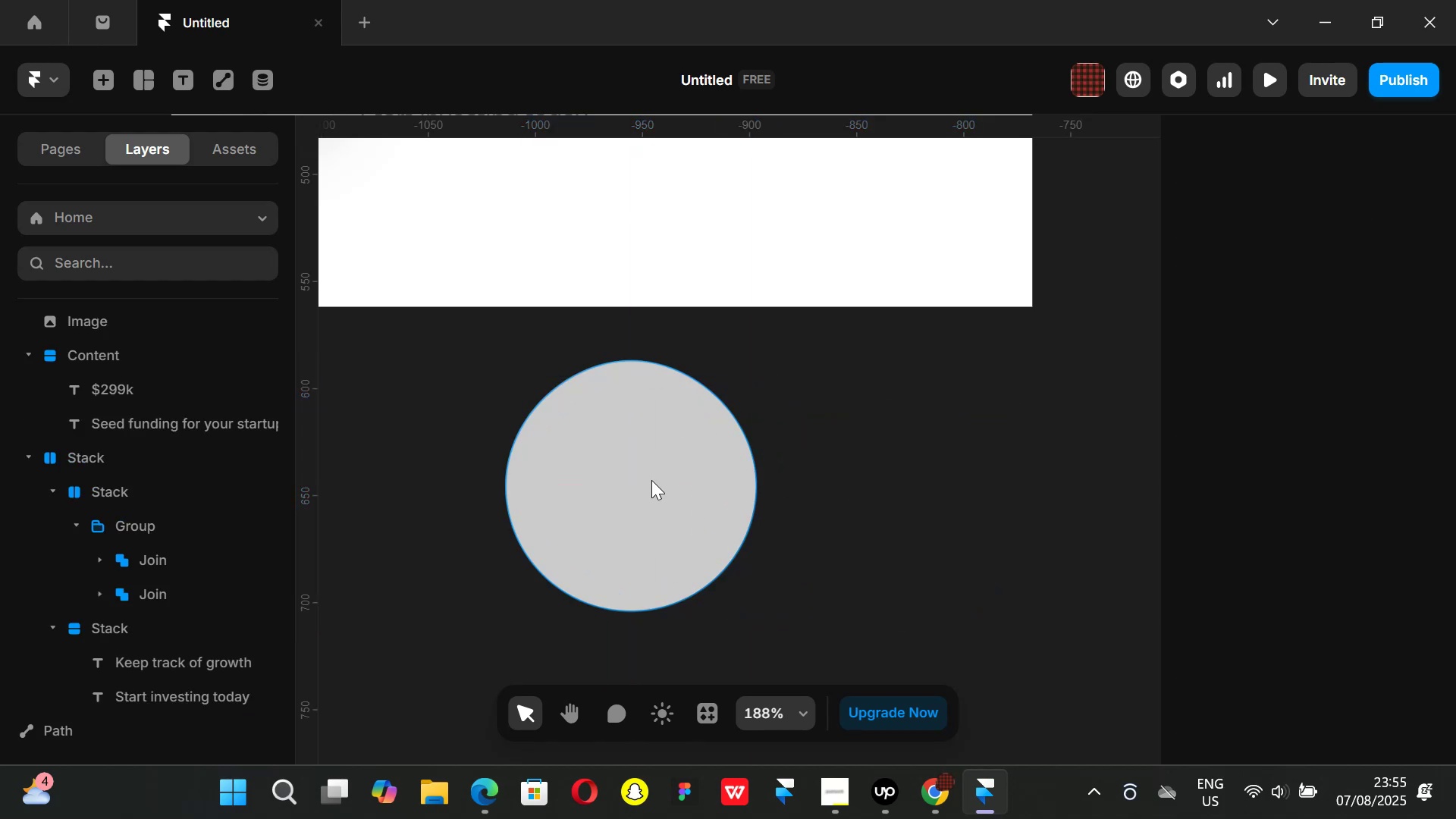 
left_click([651, 480])
 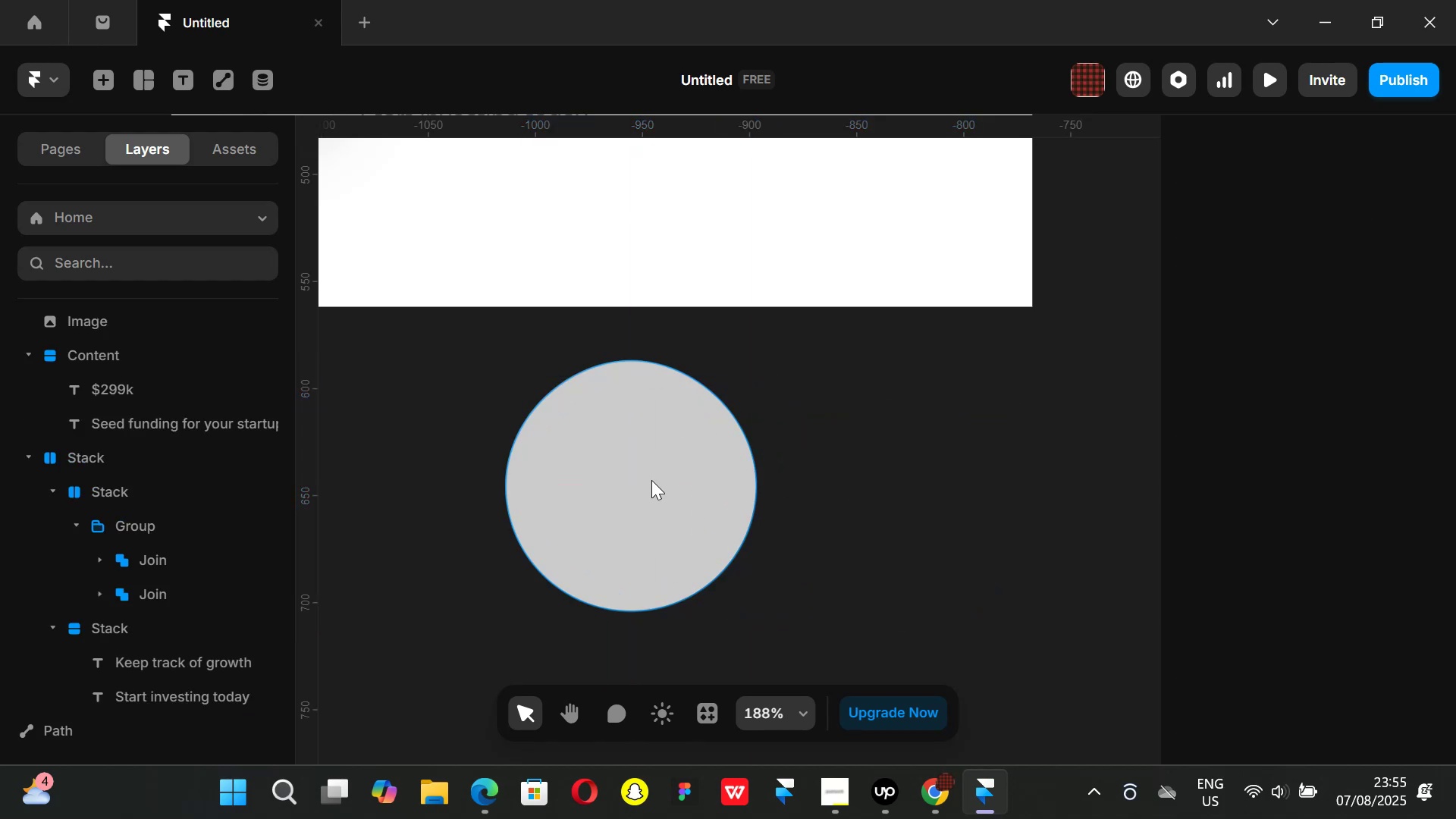 
key(Backspace)
 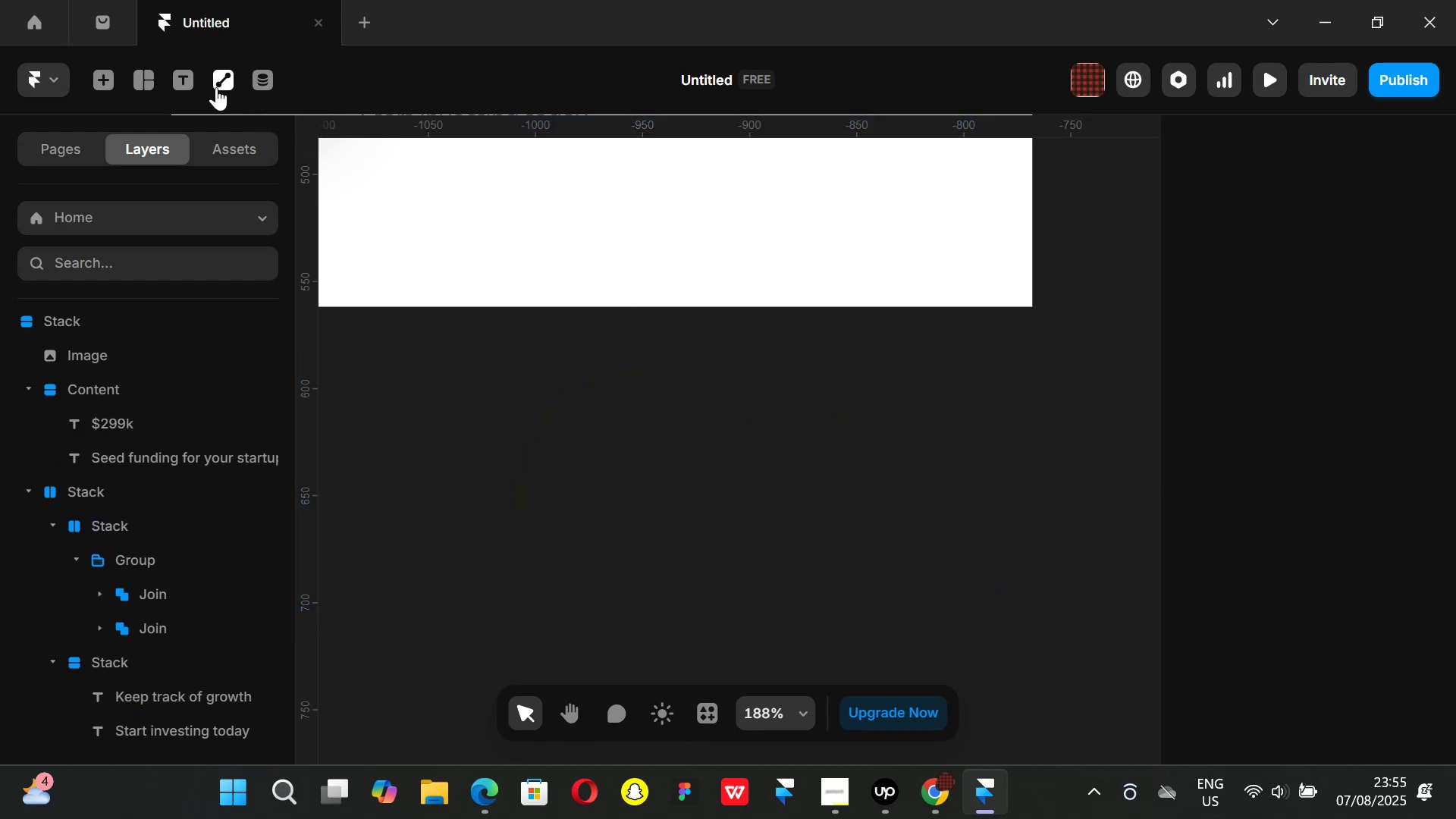 
left_click([228, 85])
 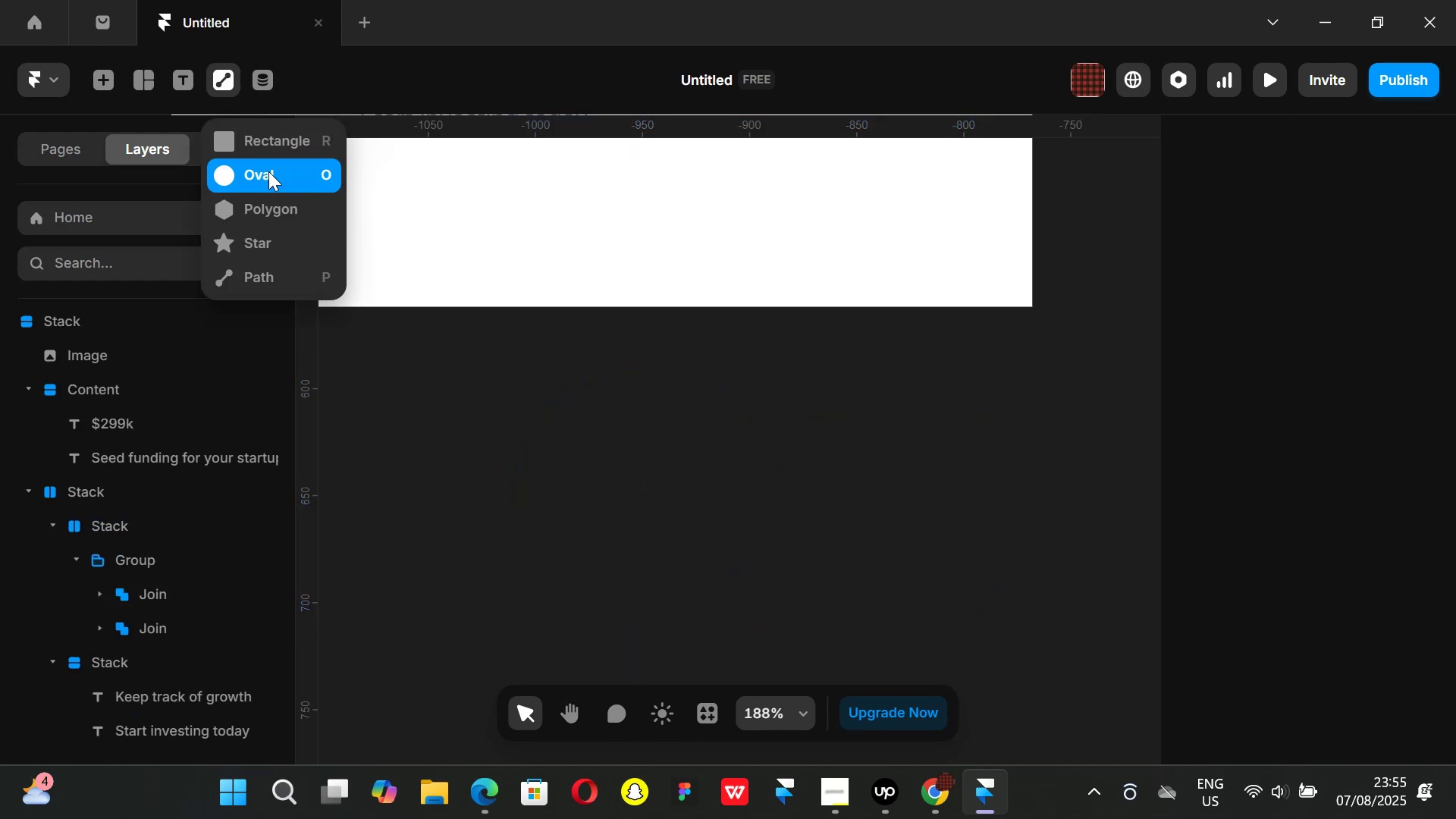 
left_click([268, 171])
 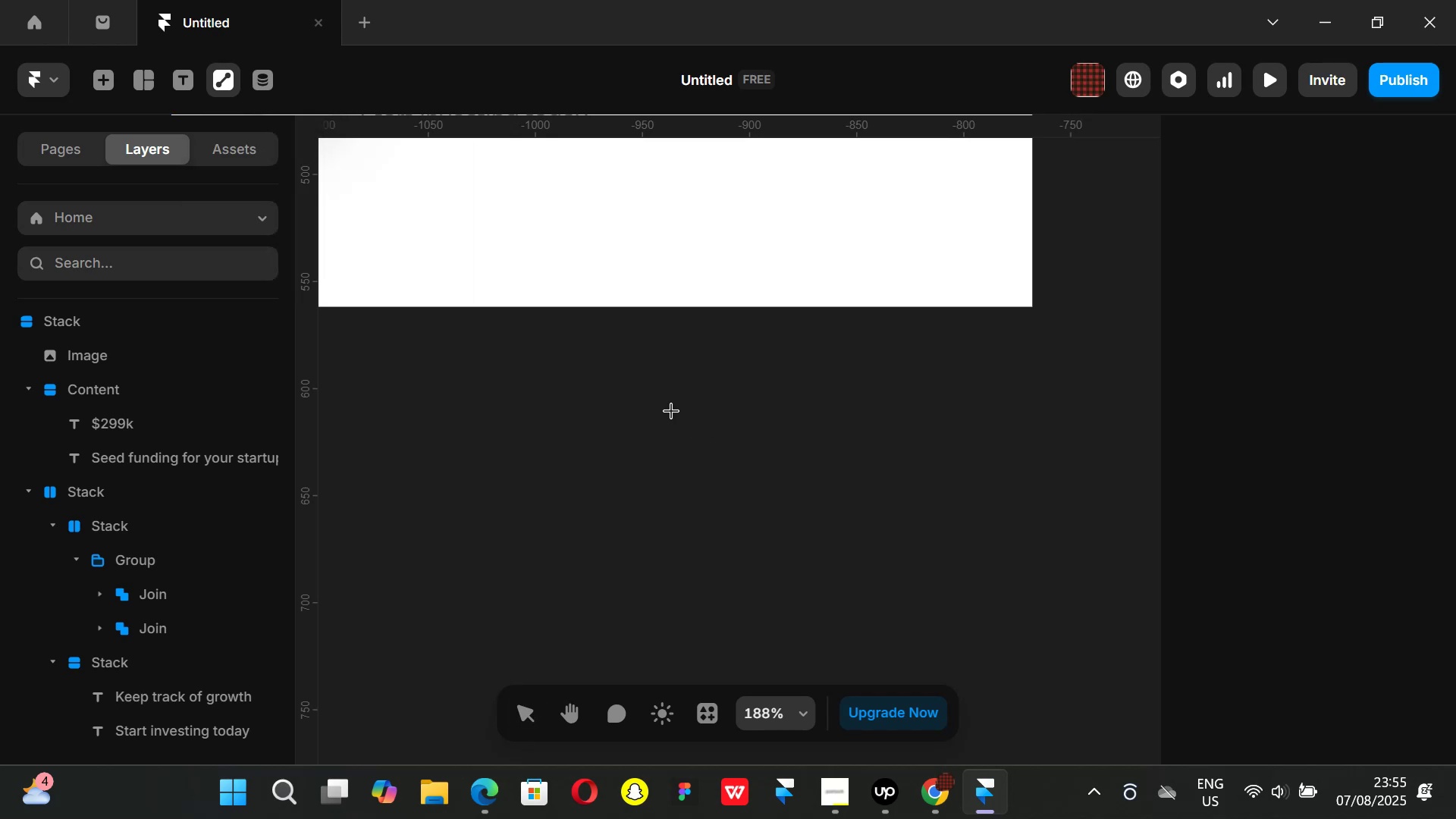 
hold_key(key=ShiftLeft, duration=1.51)
left_click_drag(start_coordinate=[657, 396], to_coordinate=[837, 586])
 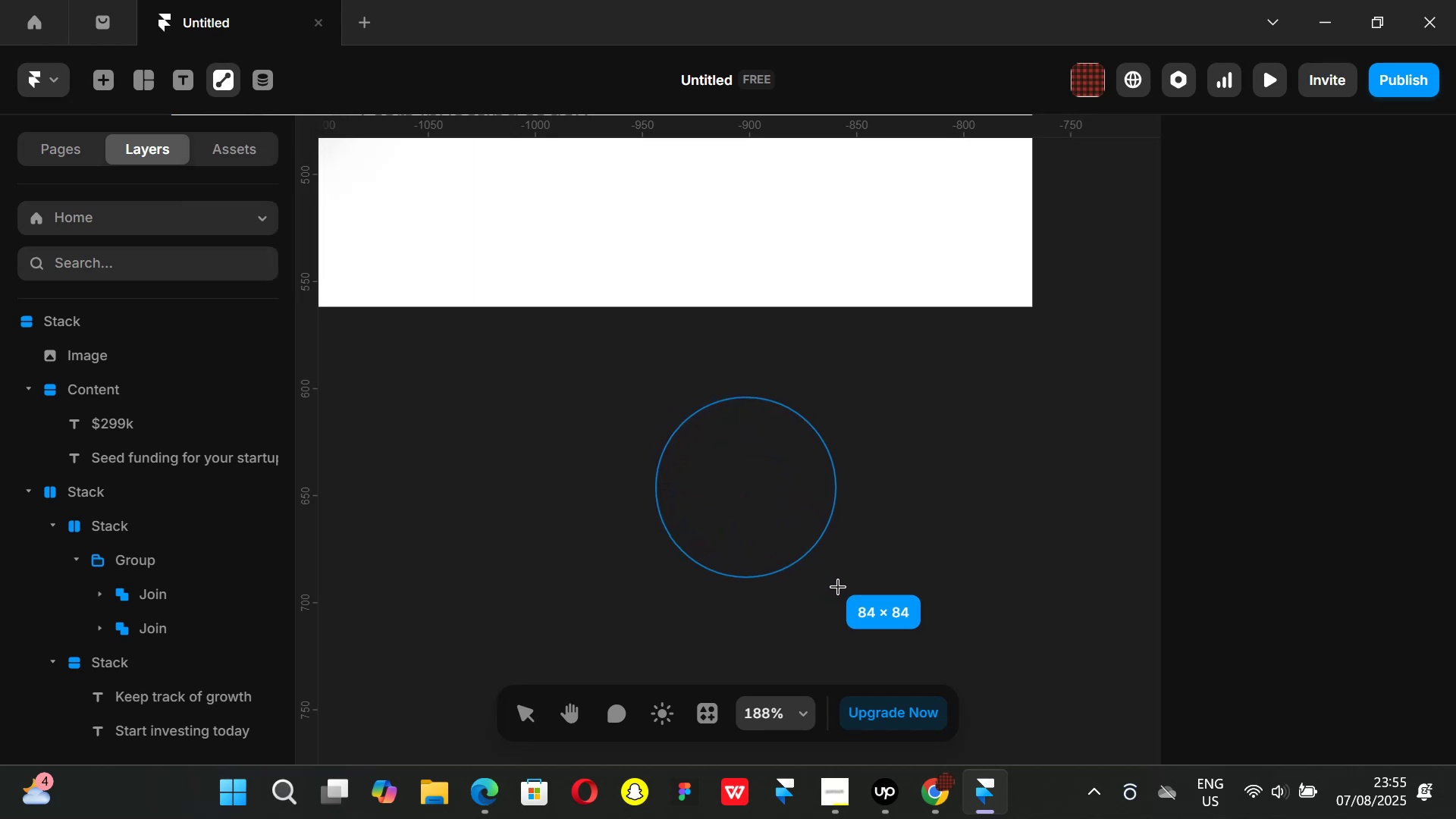 
key(Shift+ShiftLeft)
 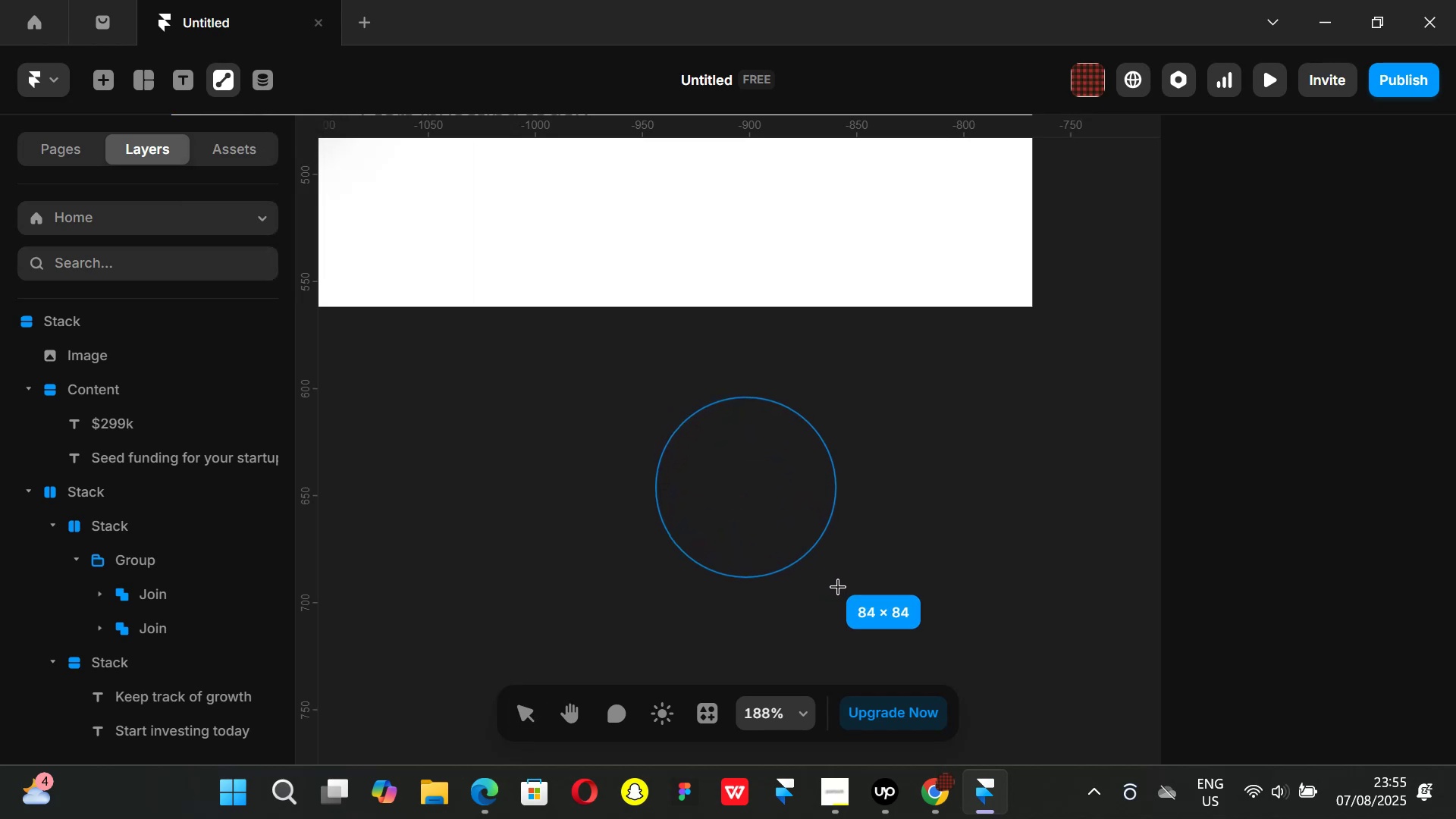 
key(Shift+ShiftLeft)
 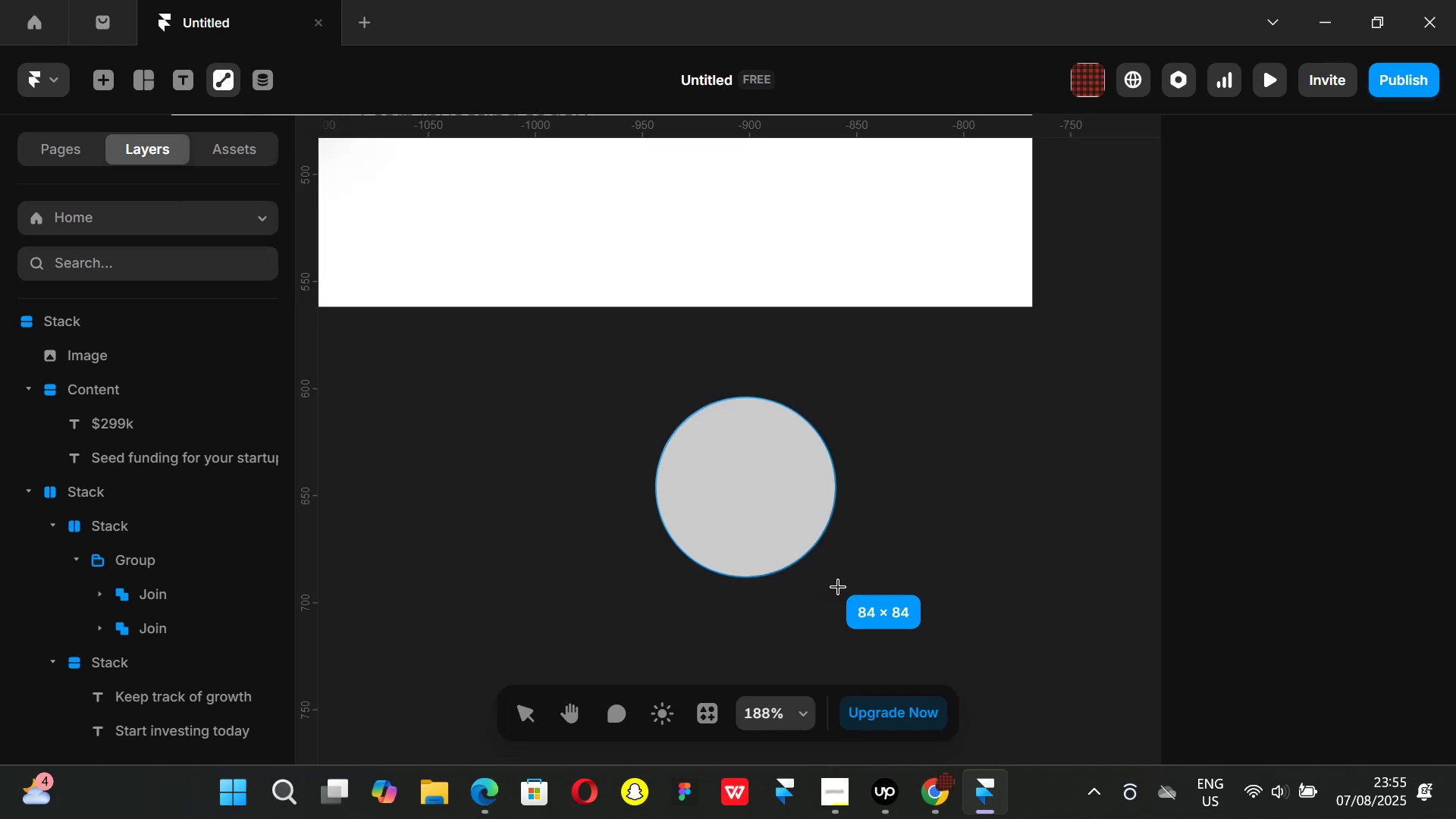 
key(Shift+ShiftLeft)
 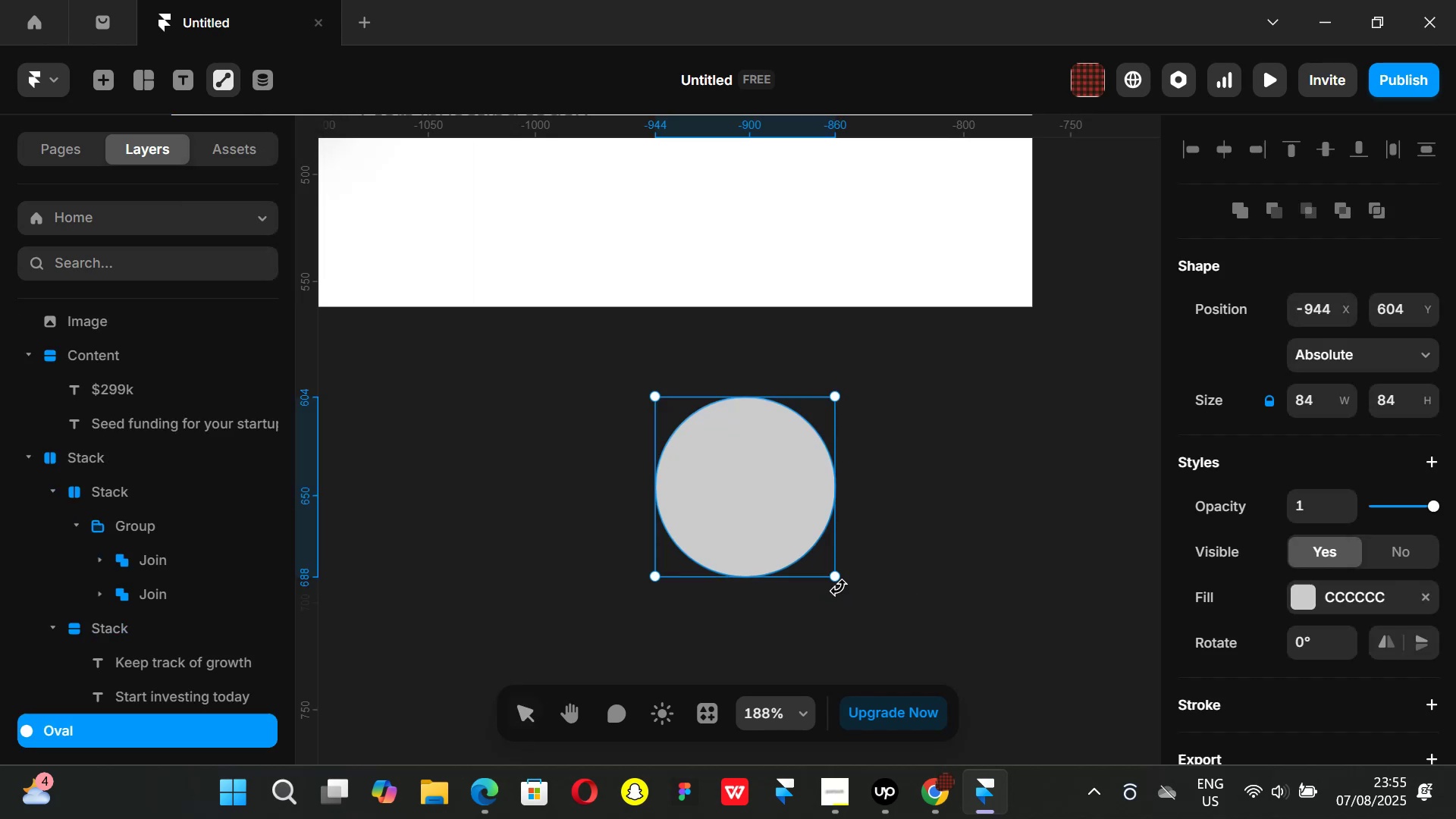 
key(Shift+ShiftLeft)
 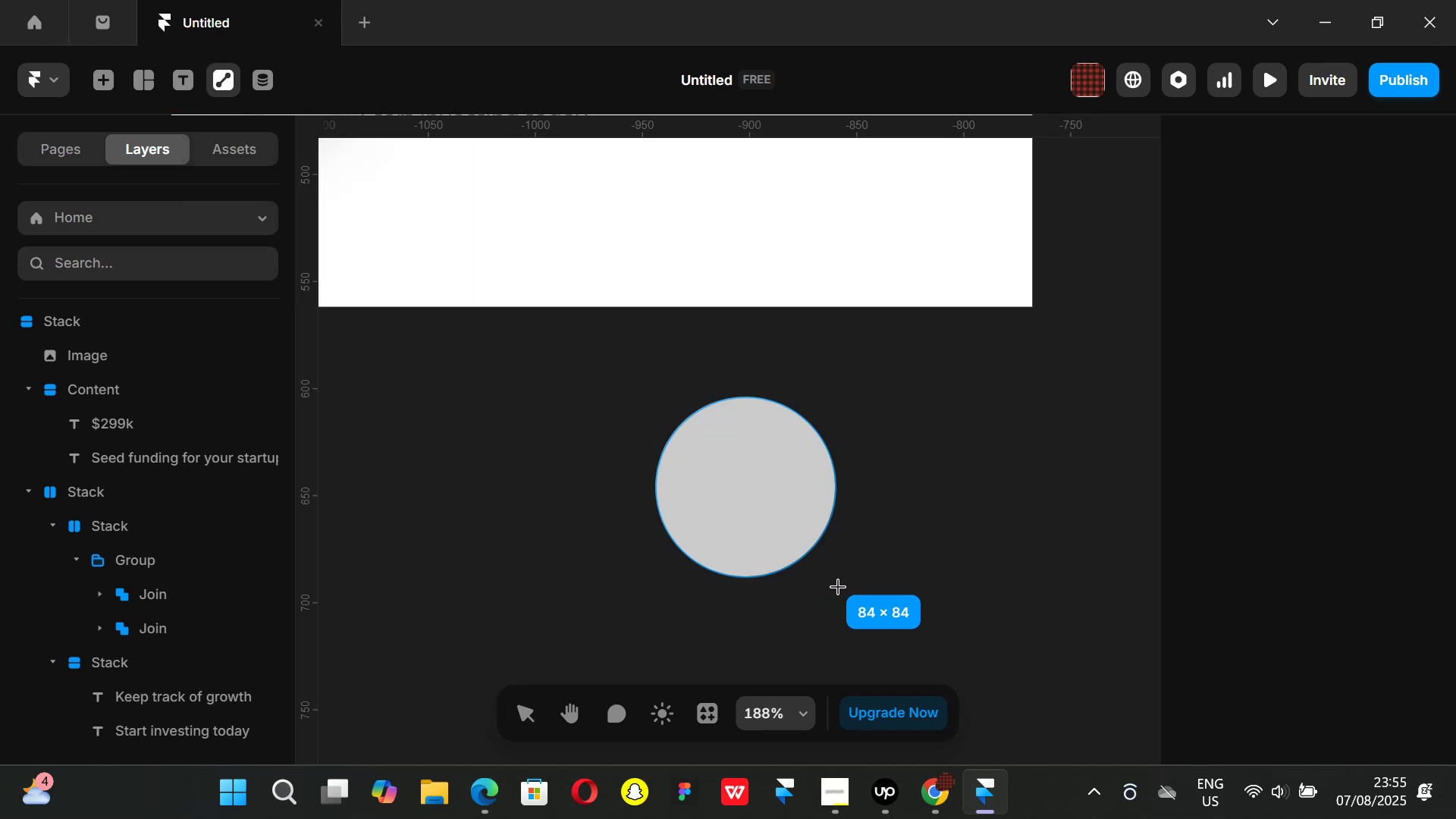 
key(Shift+ShiftLeft)
 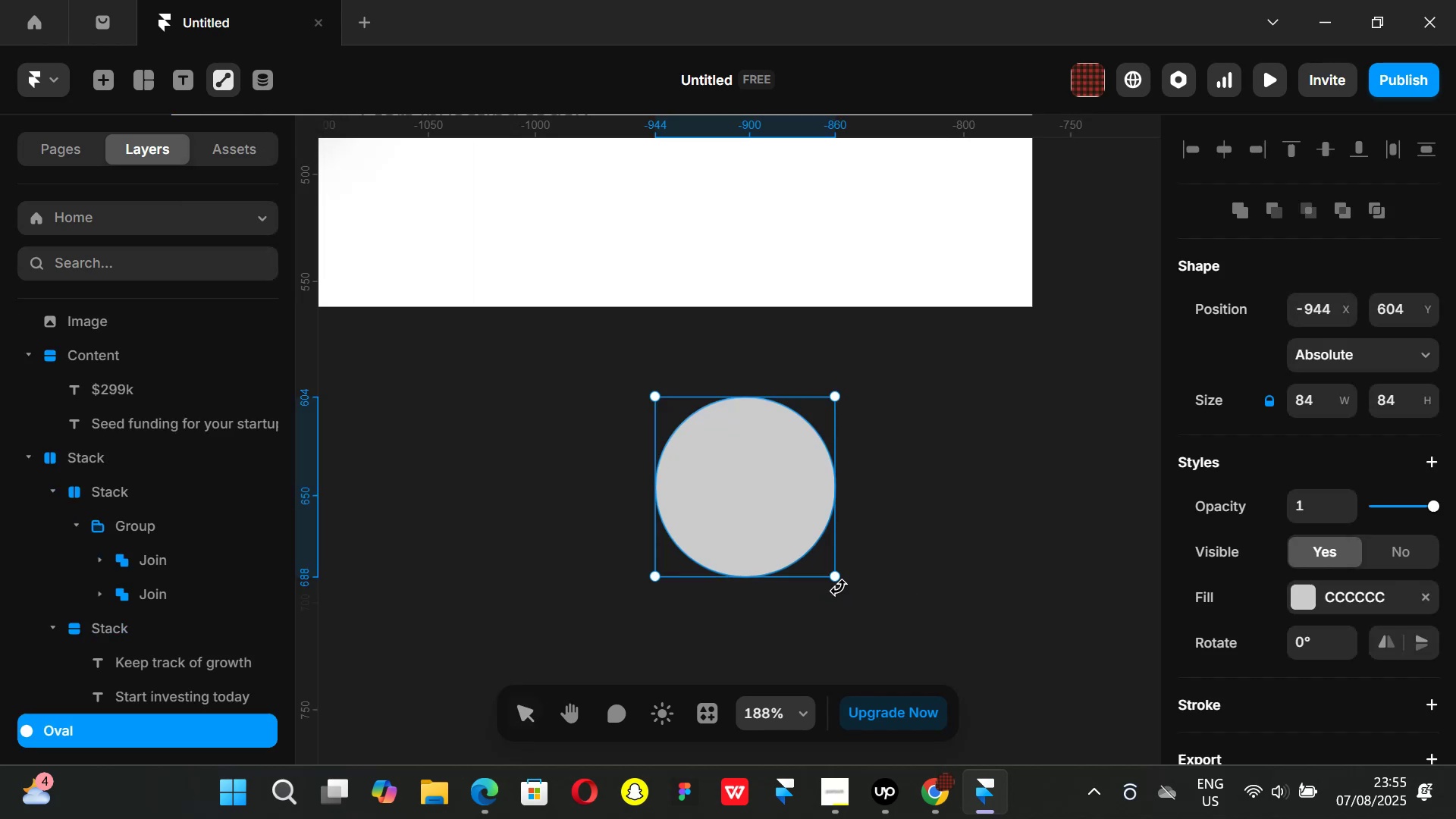 
key(Shift+ShiftLeft)
 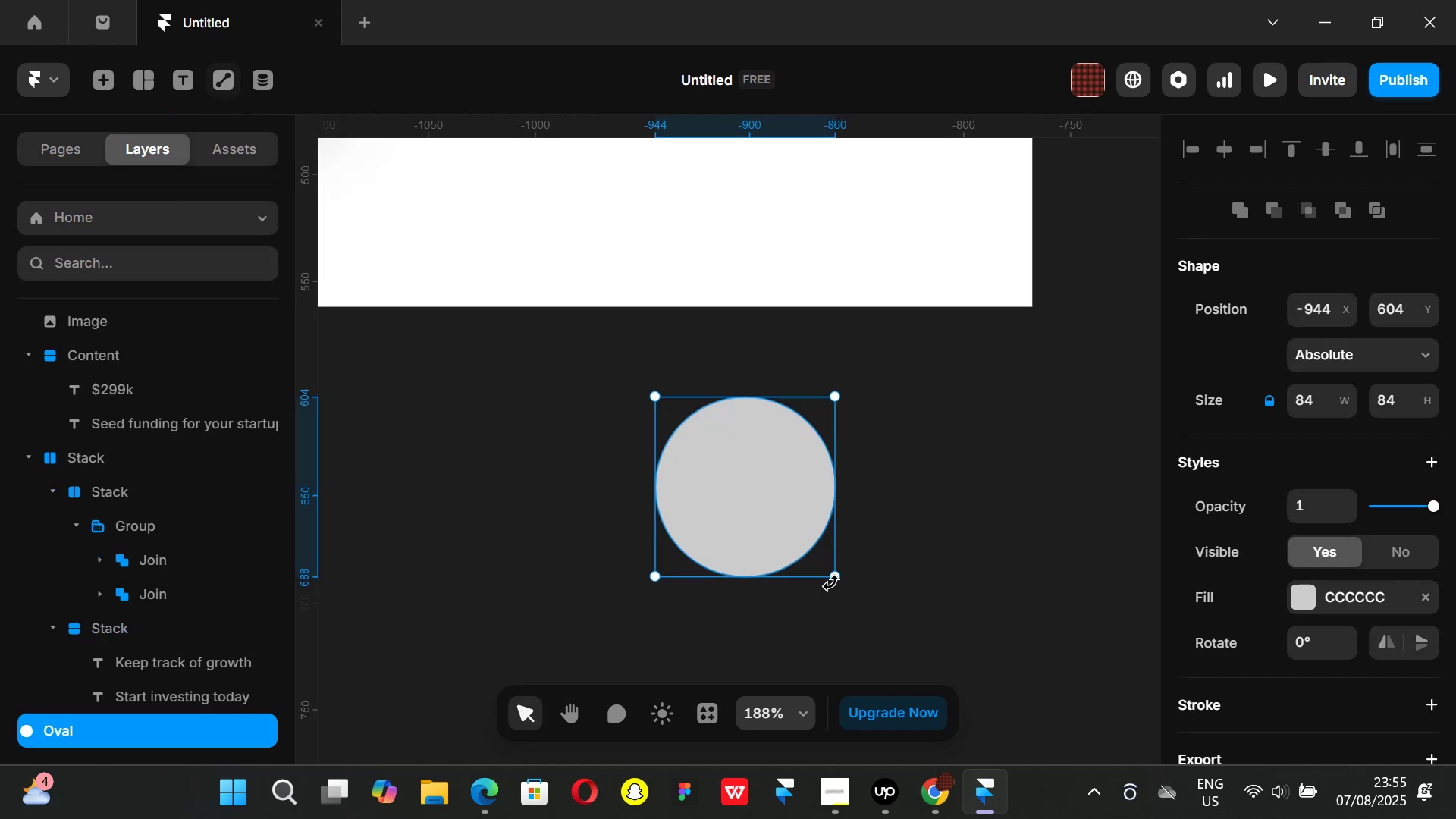 
key(Shift+ShiftLeft)
 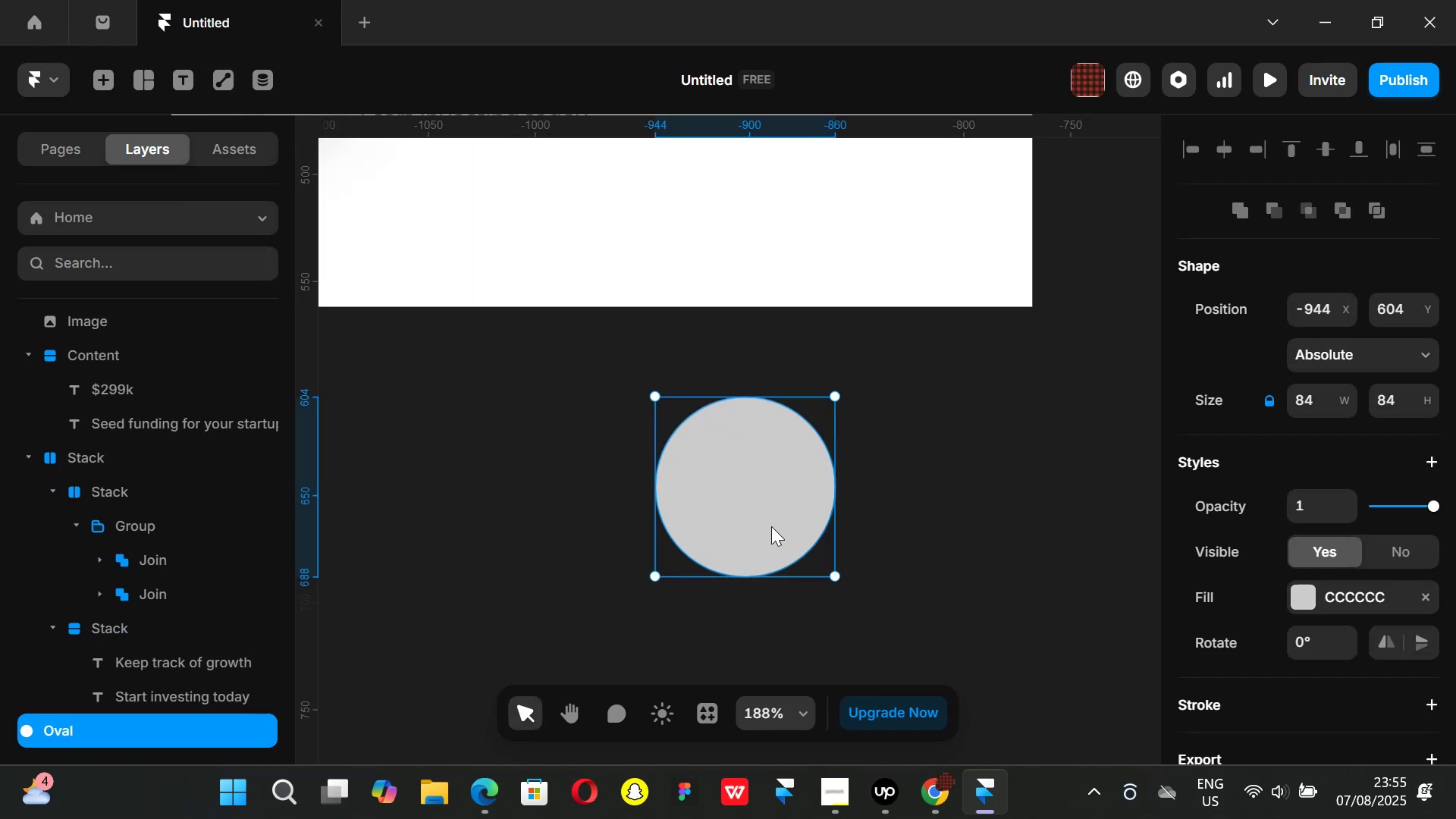 
key(Shift+ShiftLeft)
 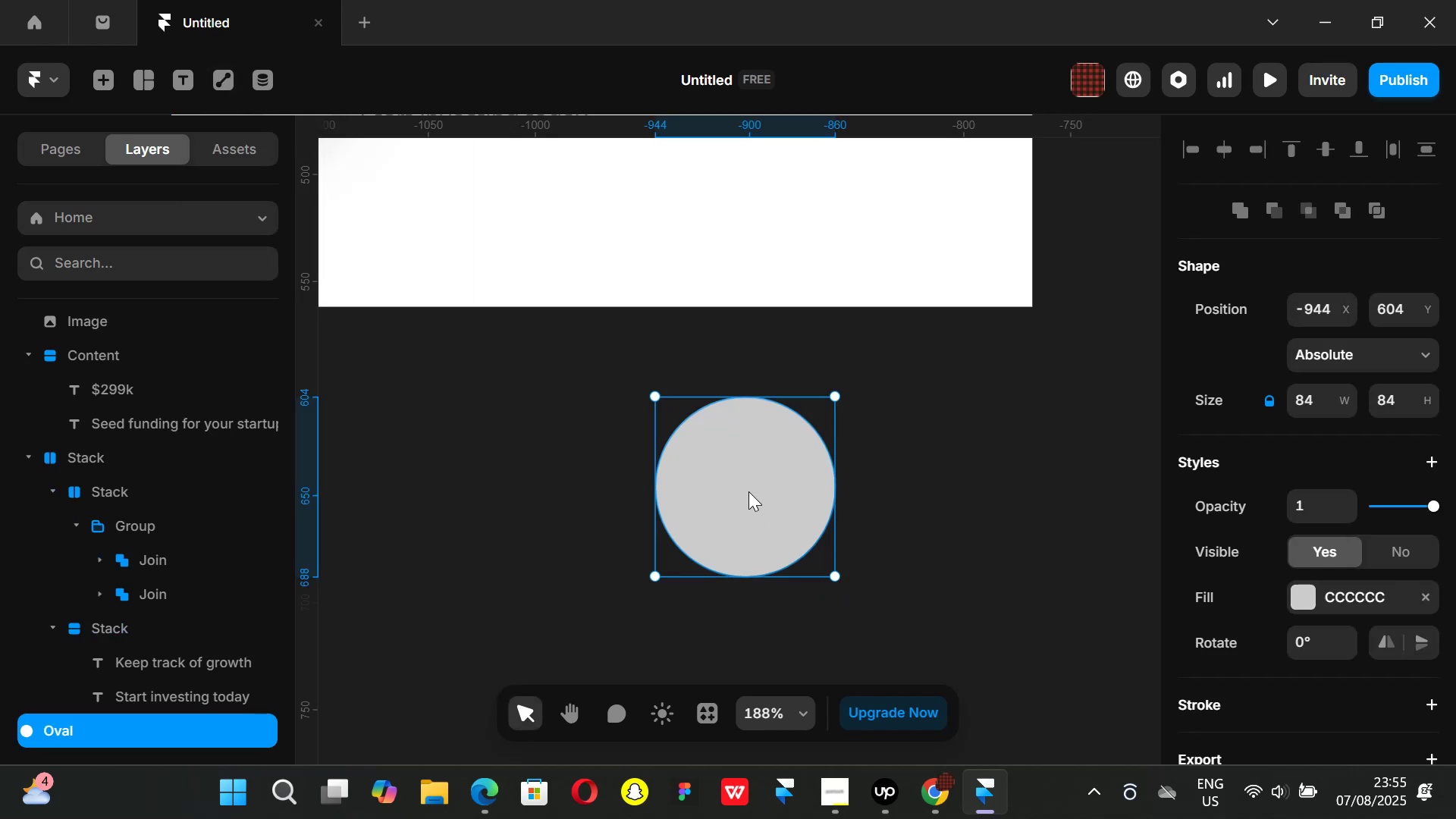 
hold_key(key=AltLeft, duration=0.7)
left_click_drag(start_coordinate=[748, 491], to_coordinate=[969, 493])
 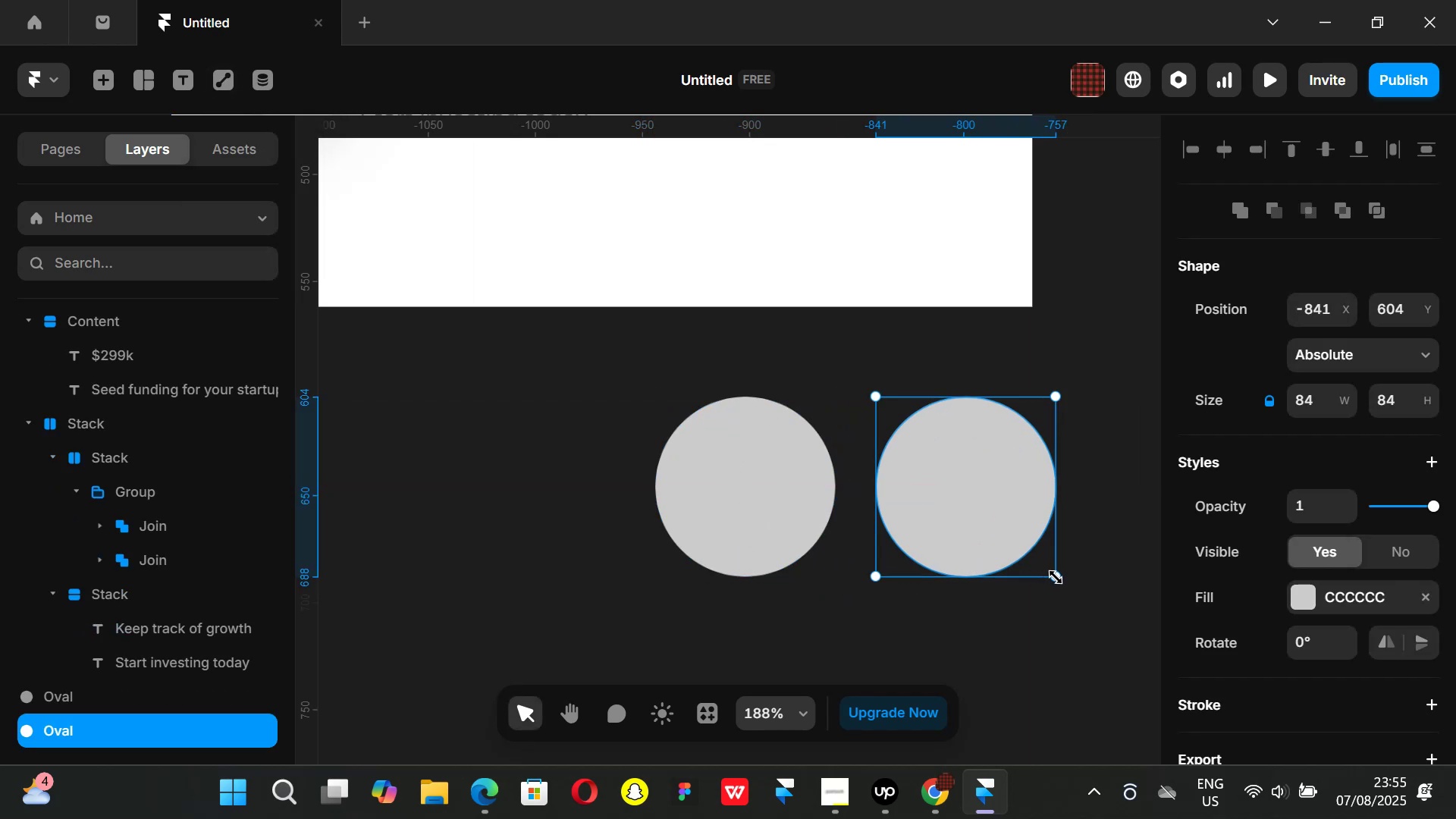 
hold_key(key=ShiftLeft, duration=0.95)
left_click_drag(start_coordinate=[1056, 577], to_coordinate=[1003, 528])
 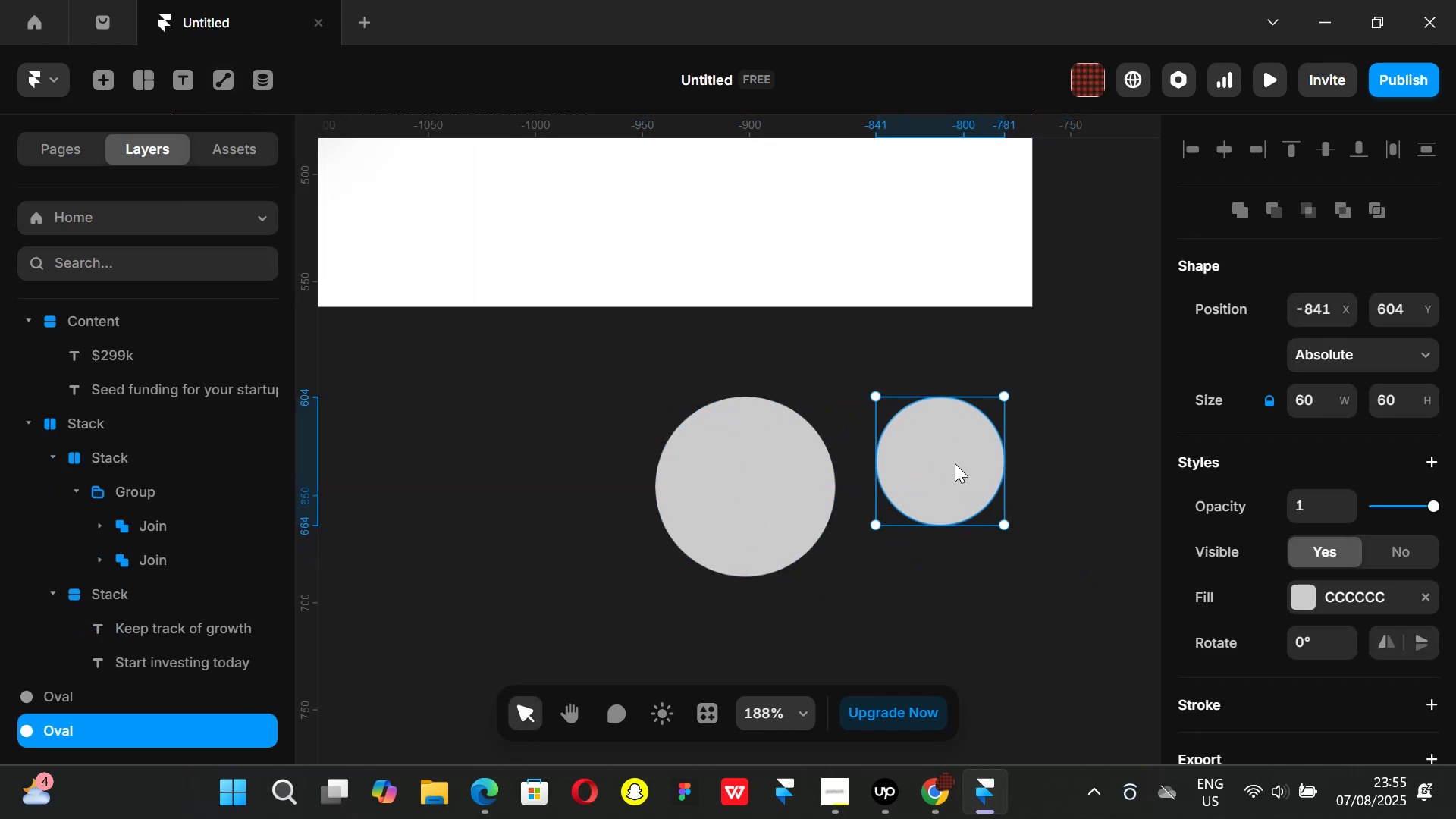 
left_click_drag(start_coordinate=[955, 463], to_coordinate=[762, 492])
 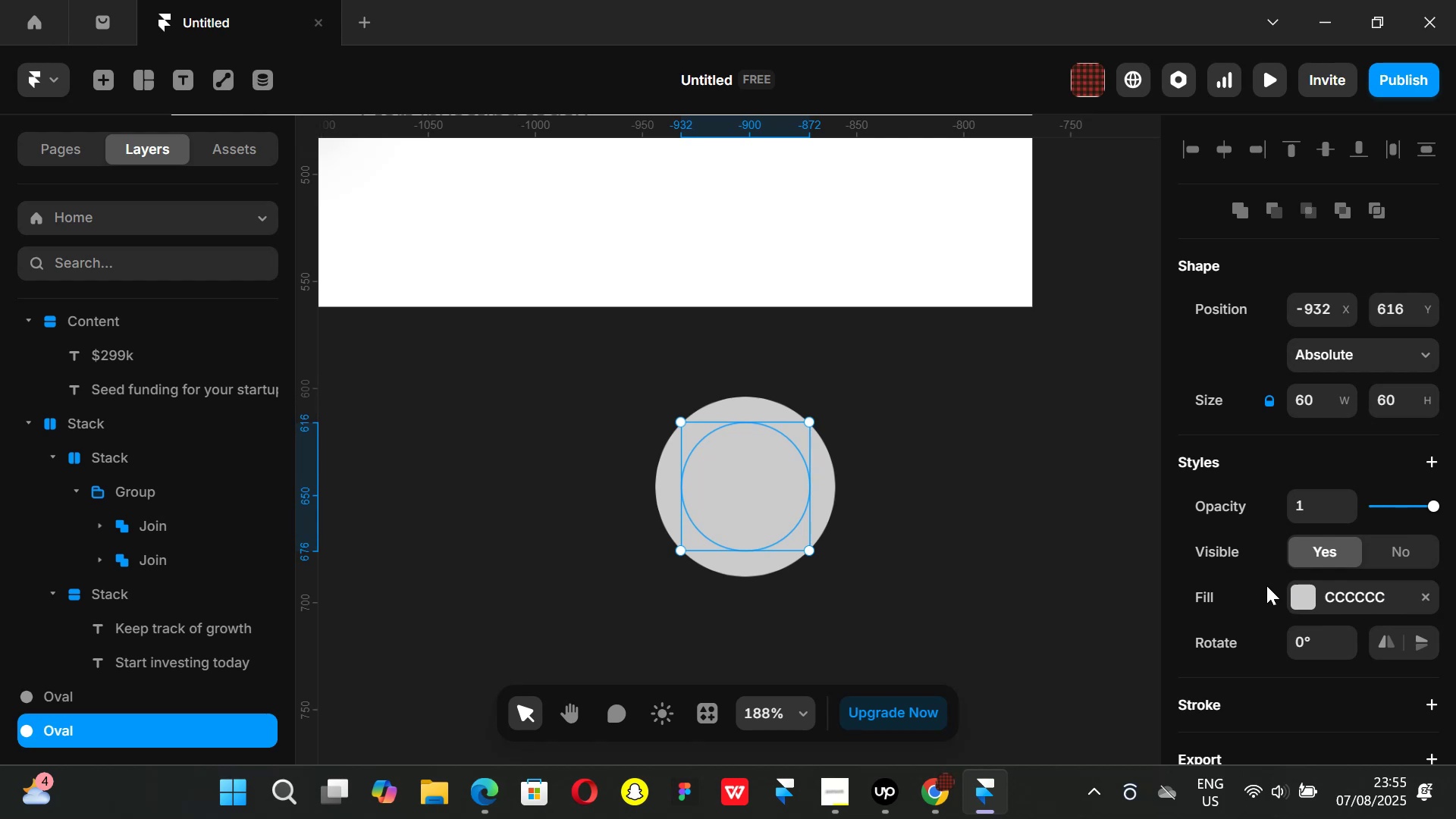 
left_click([929, 803])
 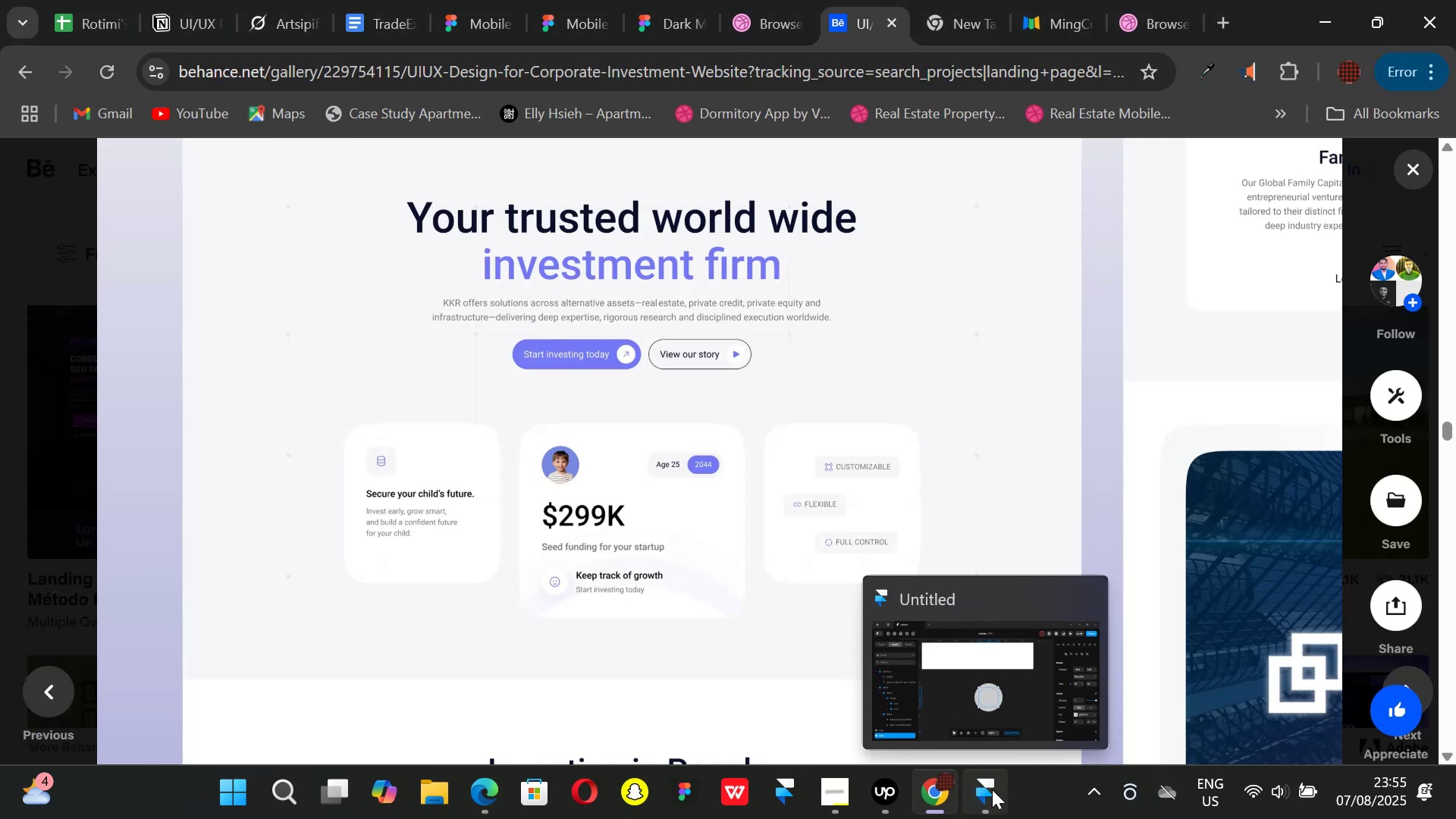 
wait(11.05)
 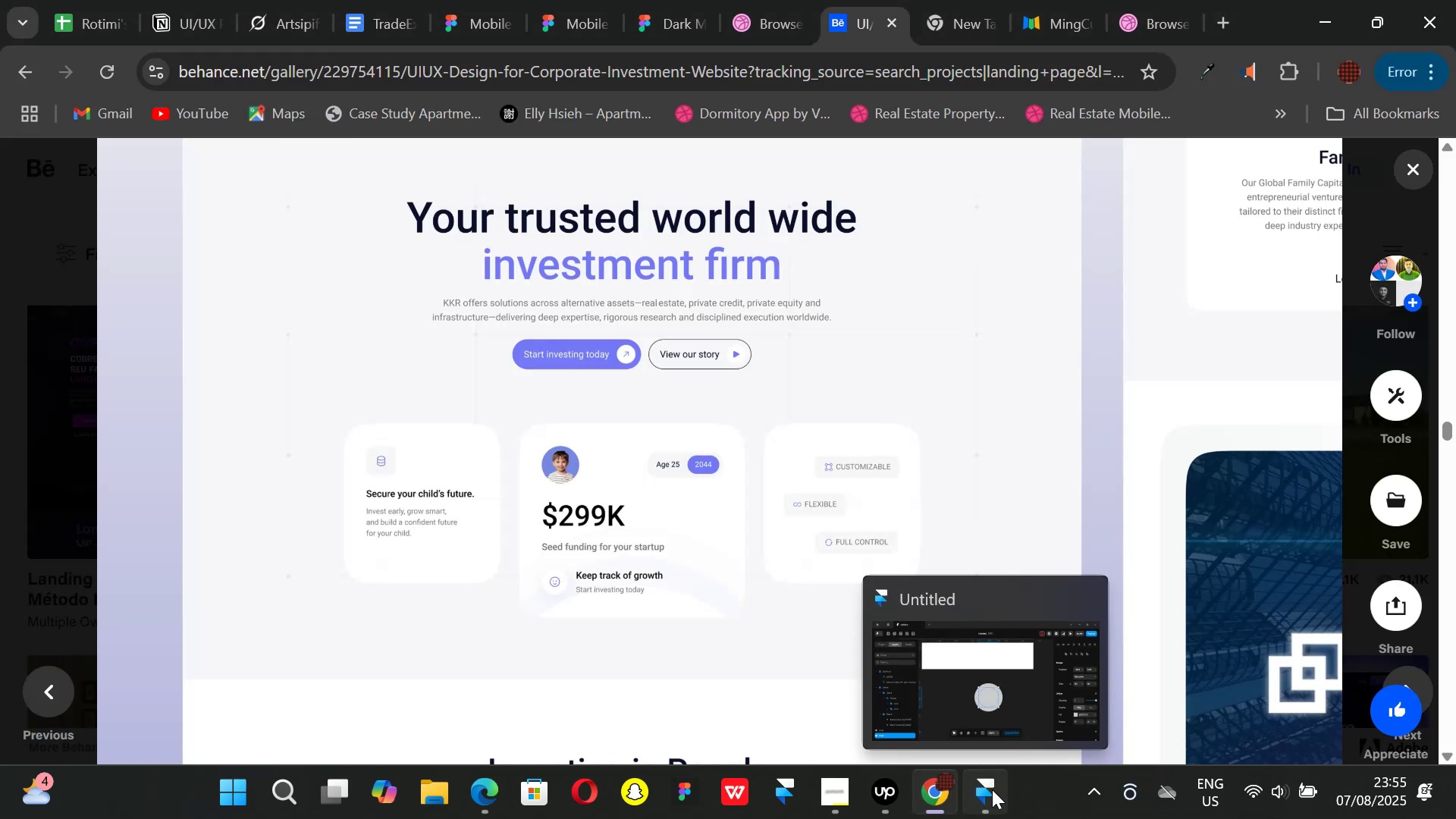 
left_click([992, 789])
 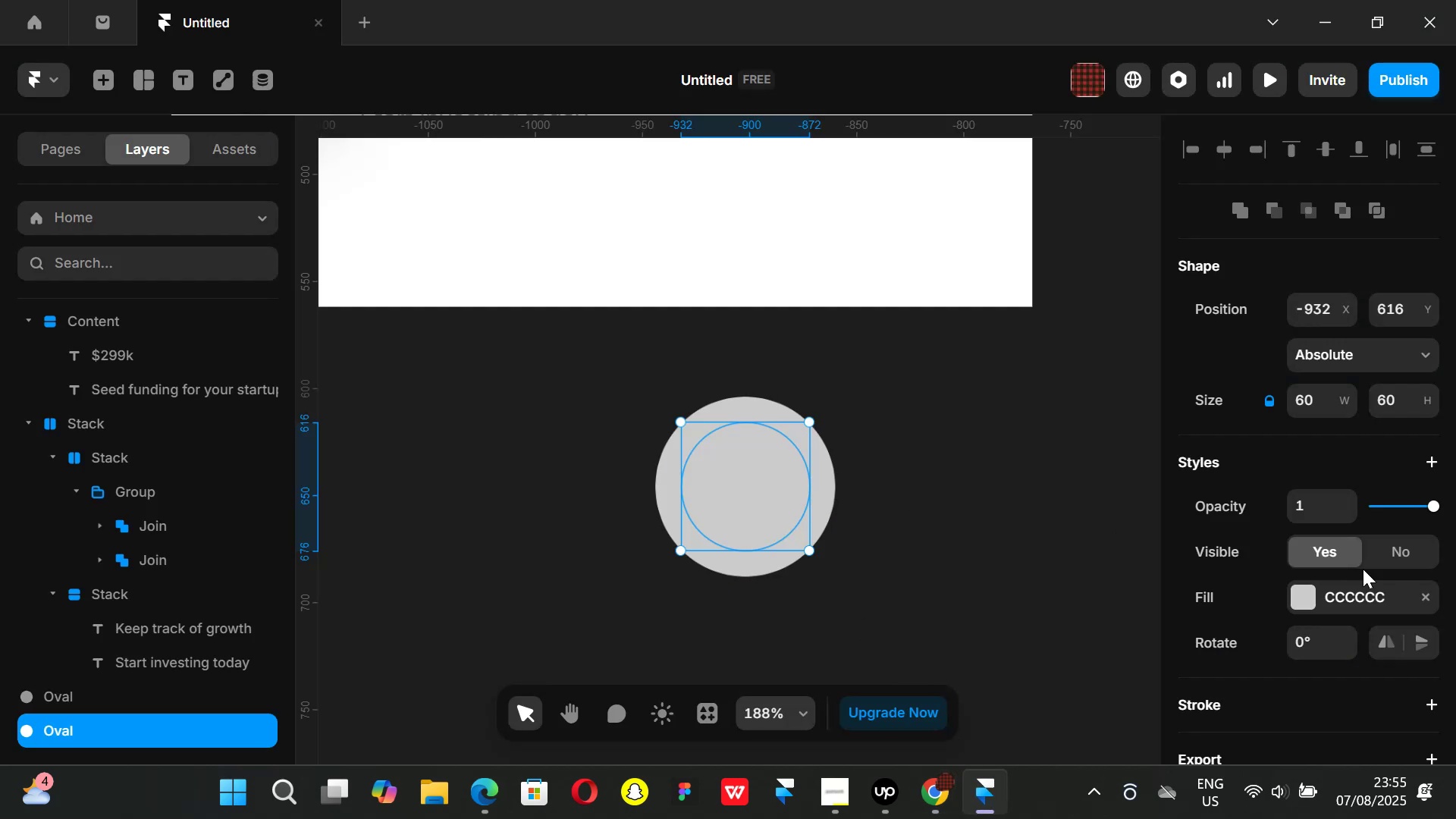 
left_click([1310, 595])
 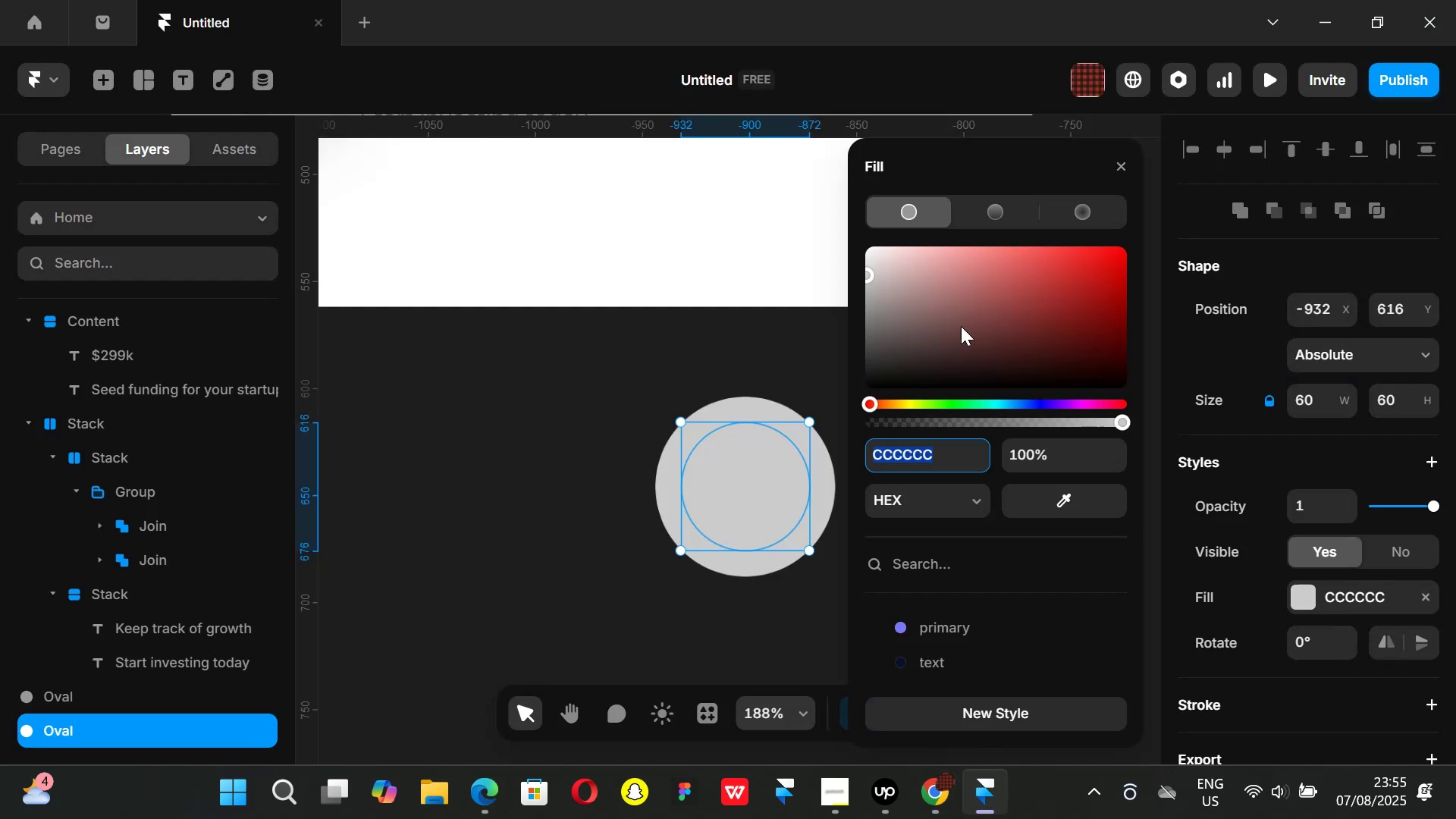 
left_click_drag(start_coordinate=[957, 303], to_coordinate=[794, 165])
 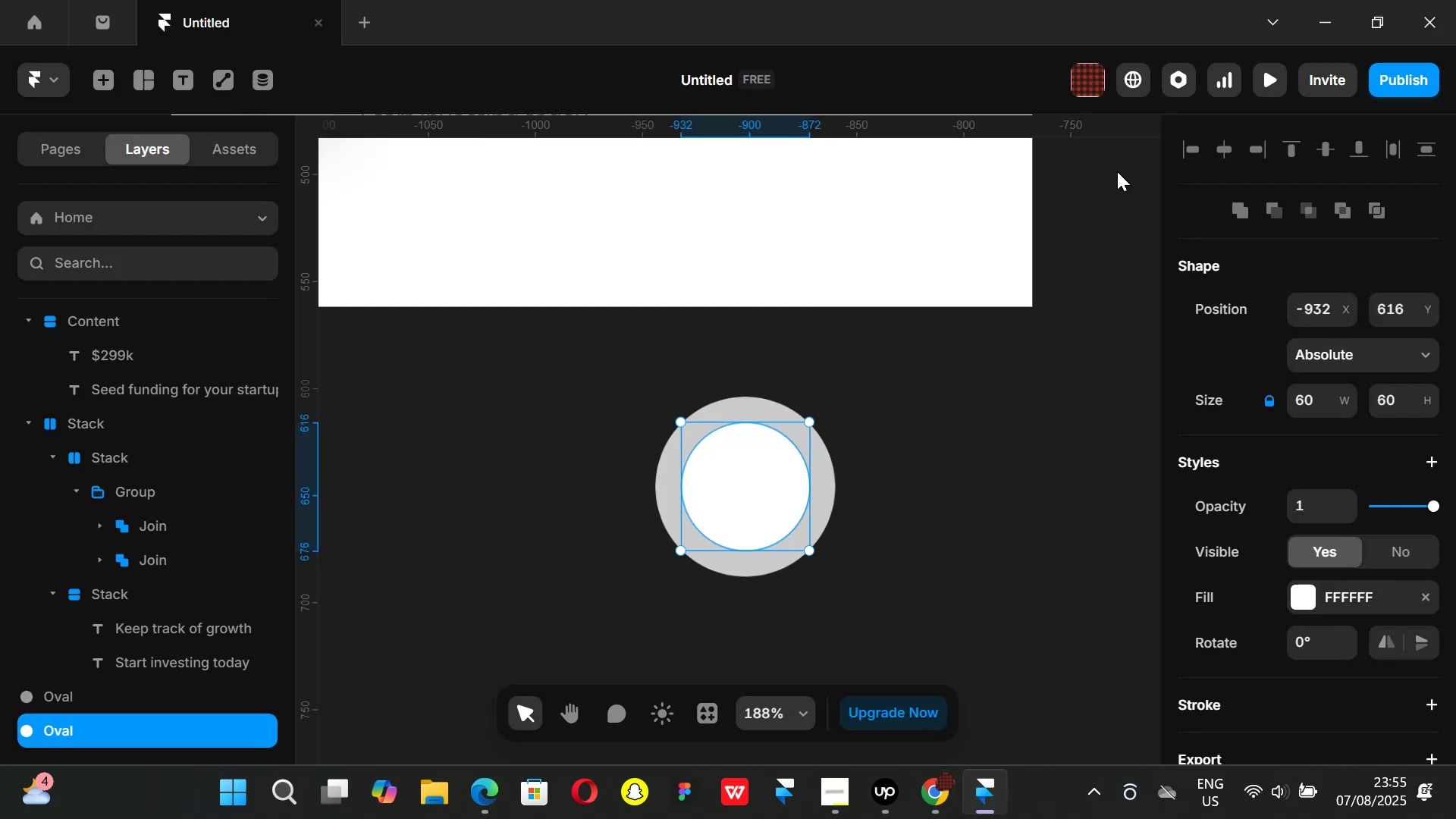 
double_click([1030, 415])
 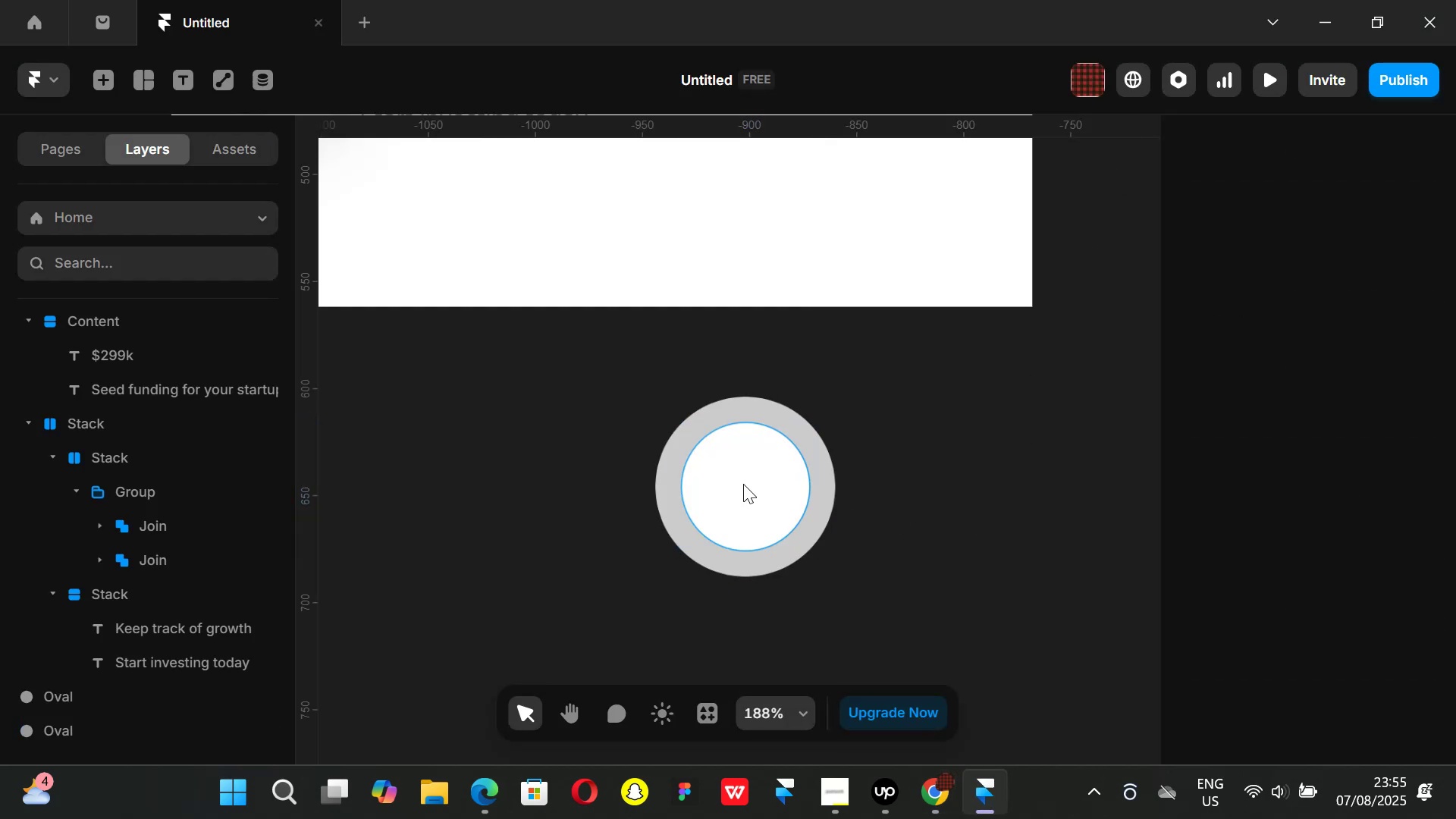 
left_click([743, 484])
 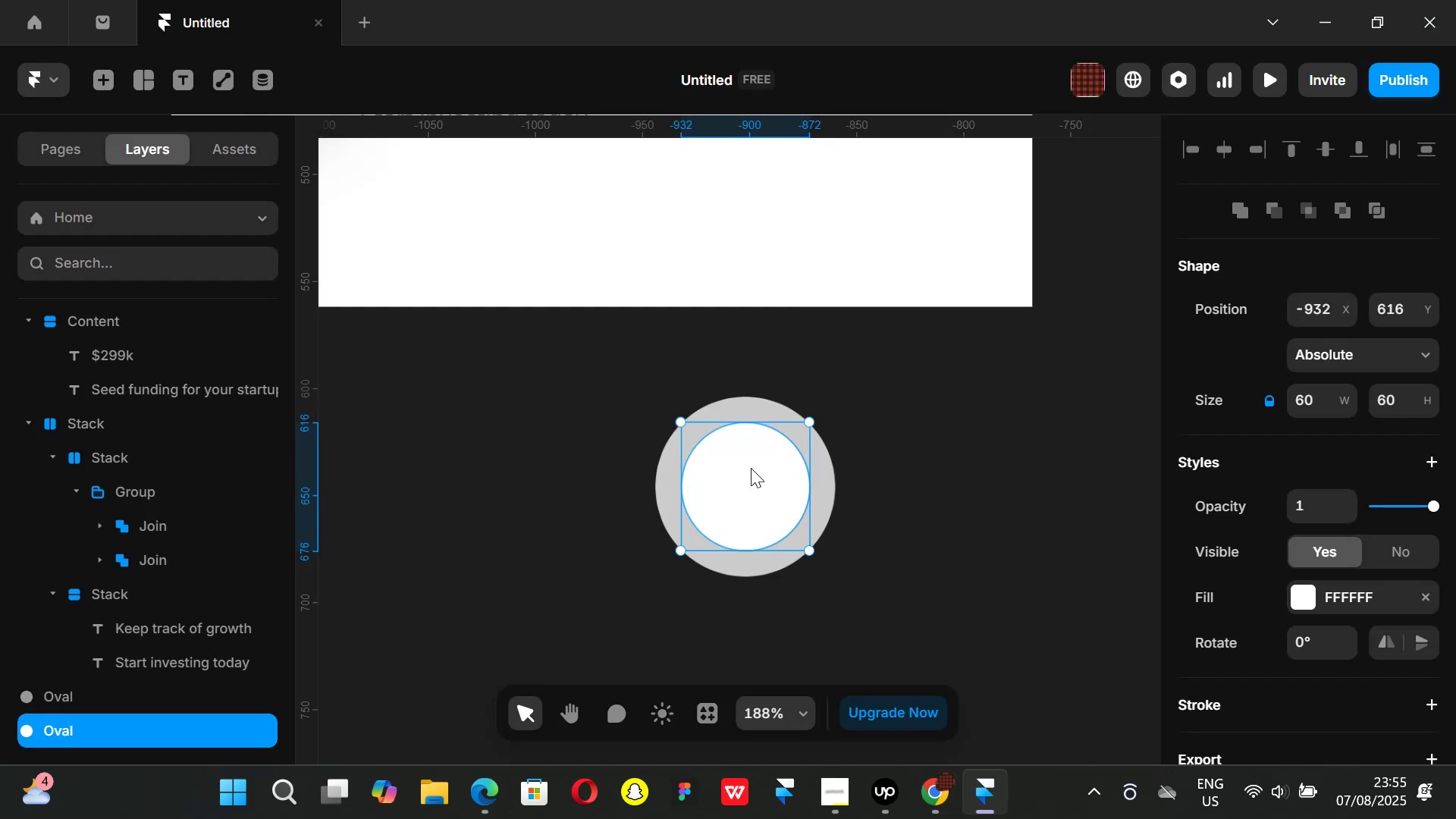 
hold_key(key=ShiftLeft, duration=1.51)
 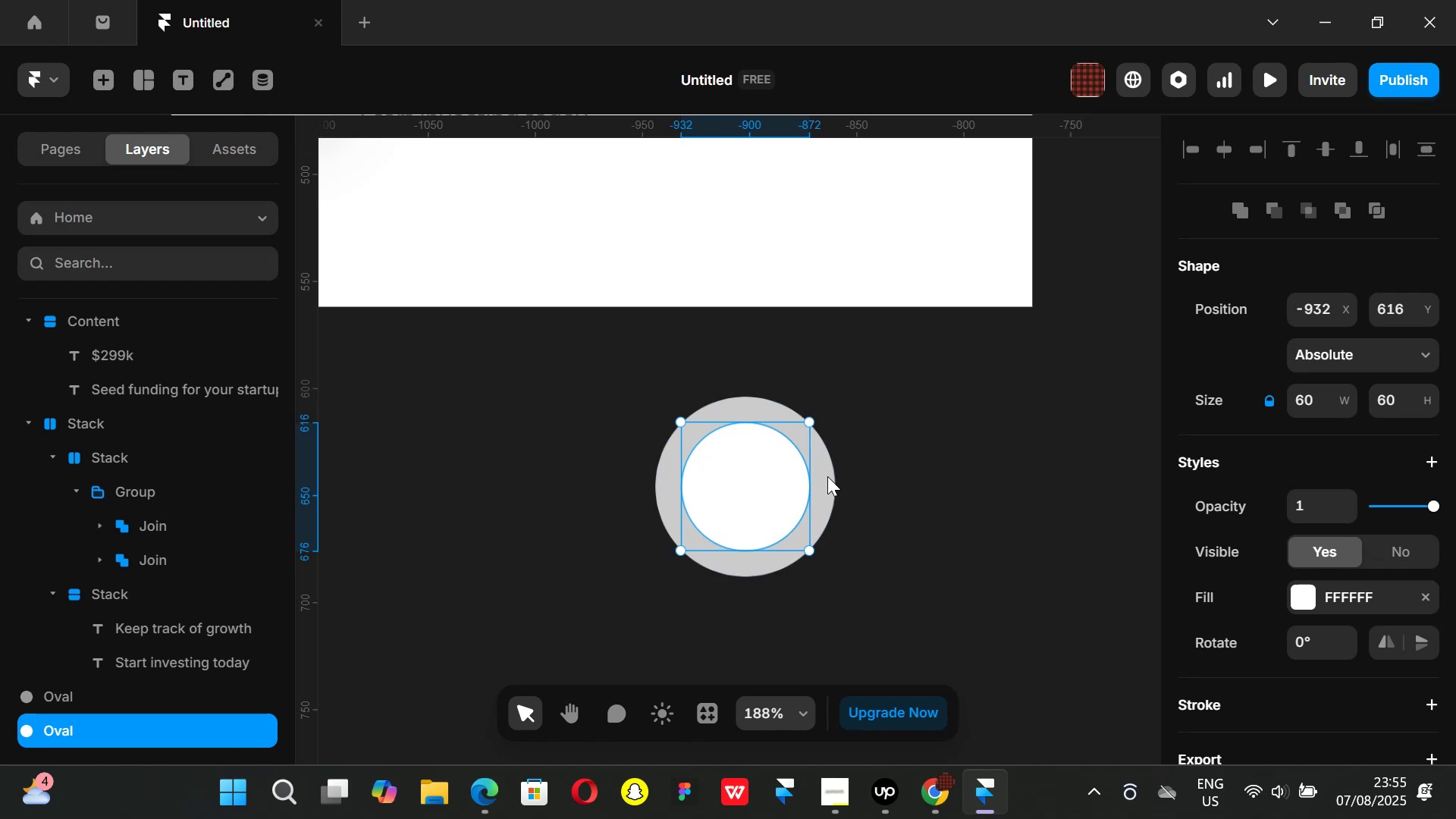 
hold_key(key=ShiftLeft, duration=1.19)
left_click([826, 475])
 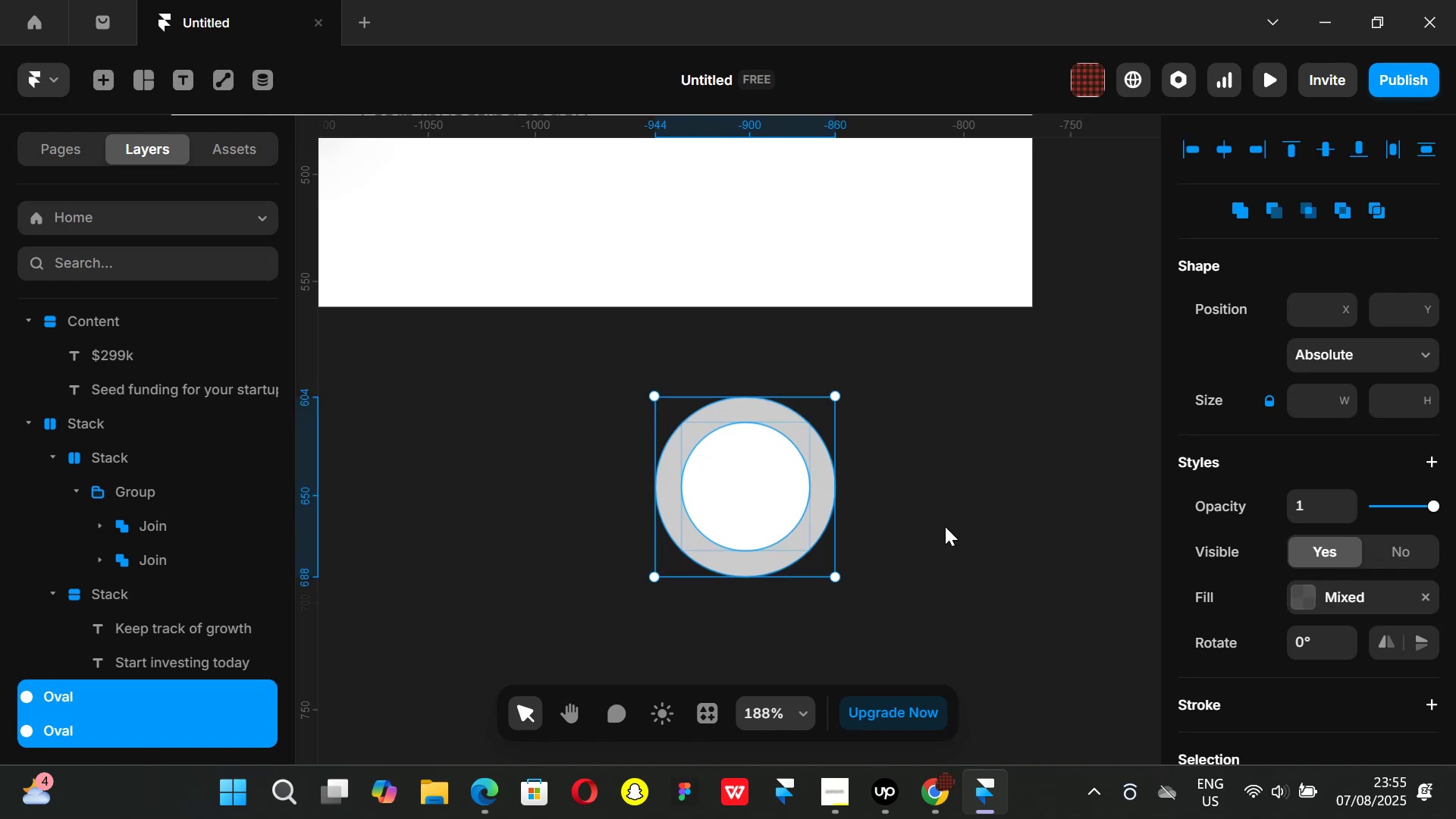 
key(Control+ControlLeft)
 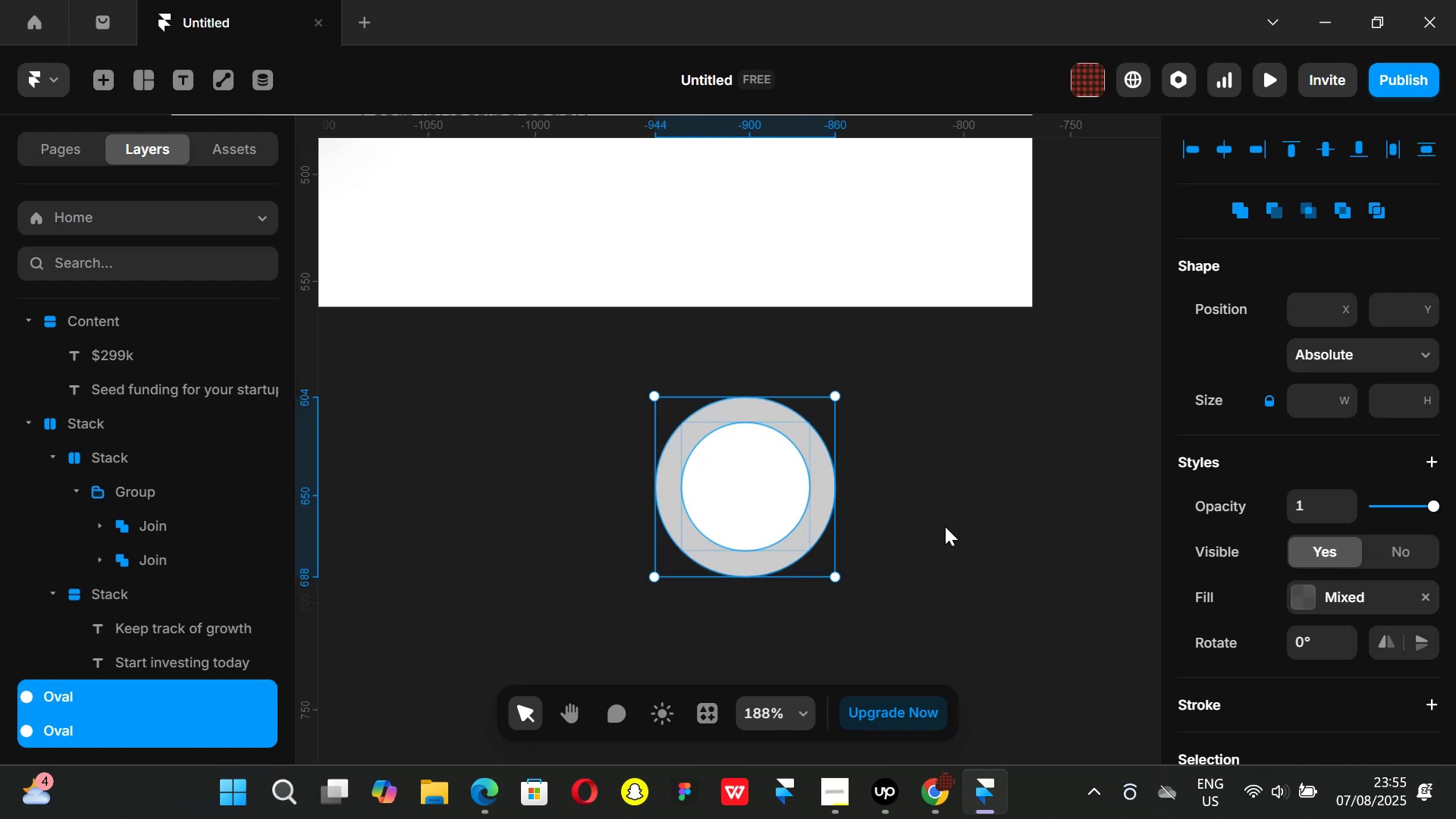 
key(Control+Enter)
 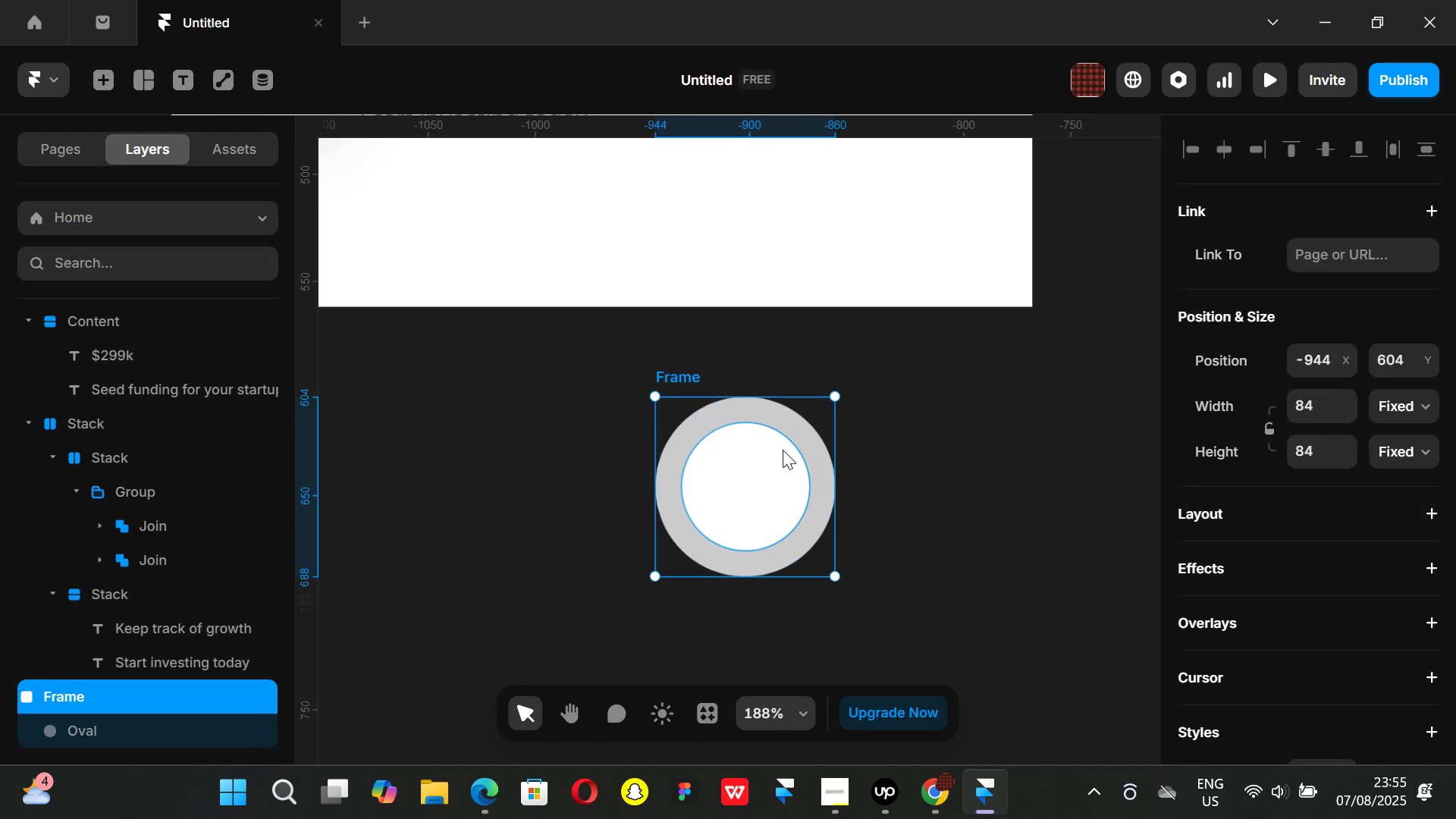 
scroll: coordinate [1354, 482], scroll_direction: down, amount: 6.0
 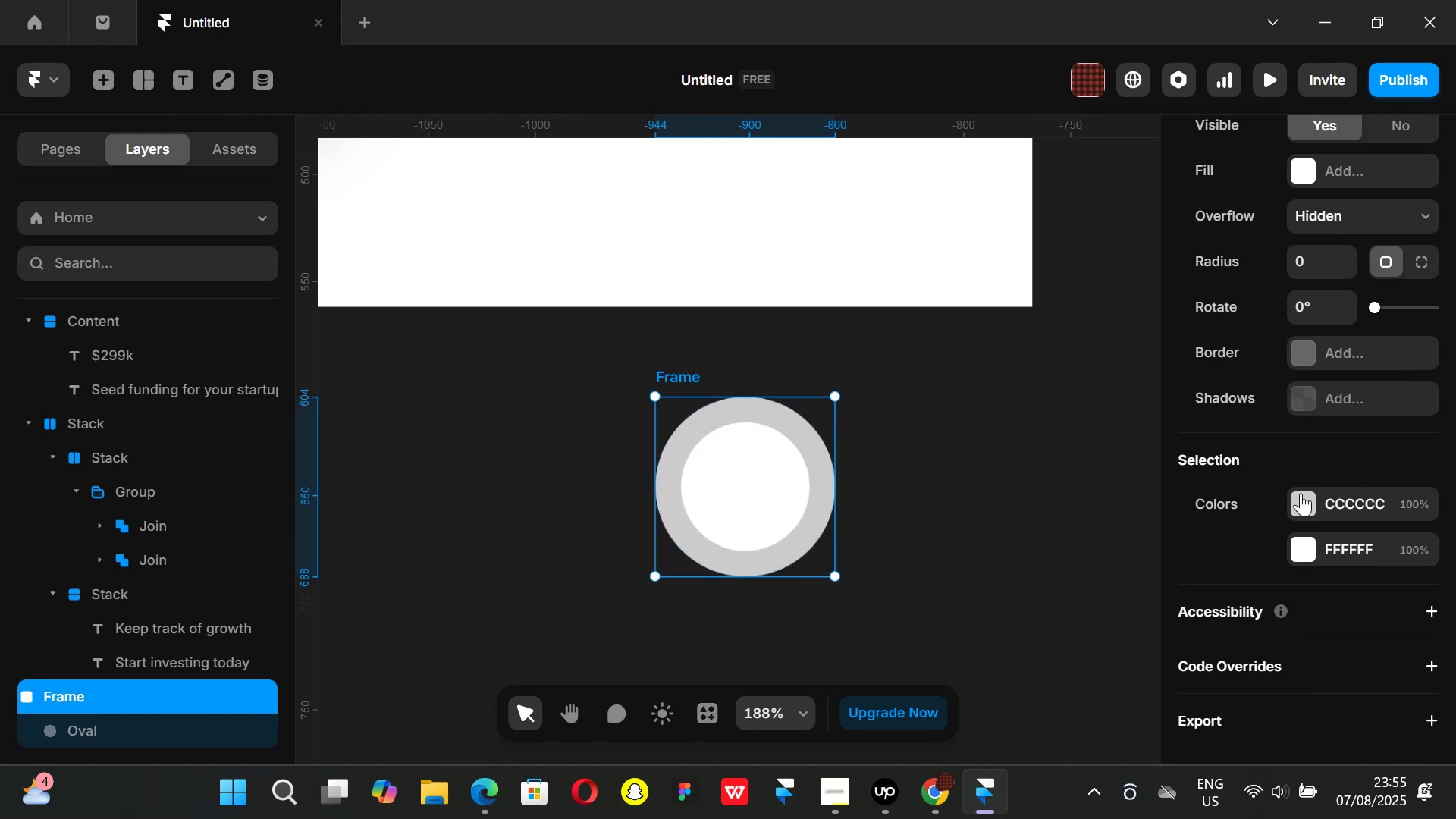 
left_click([1301, 491])
 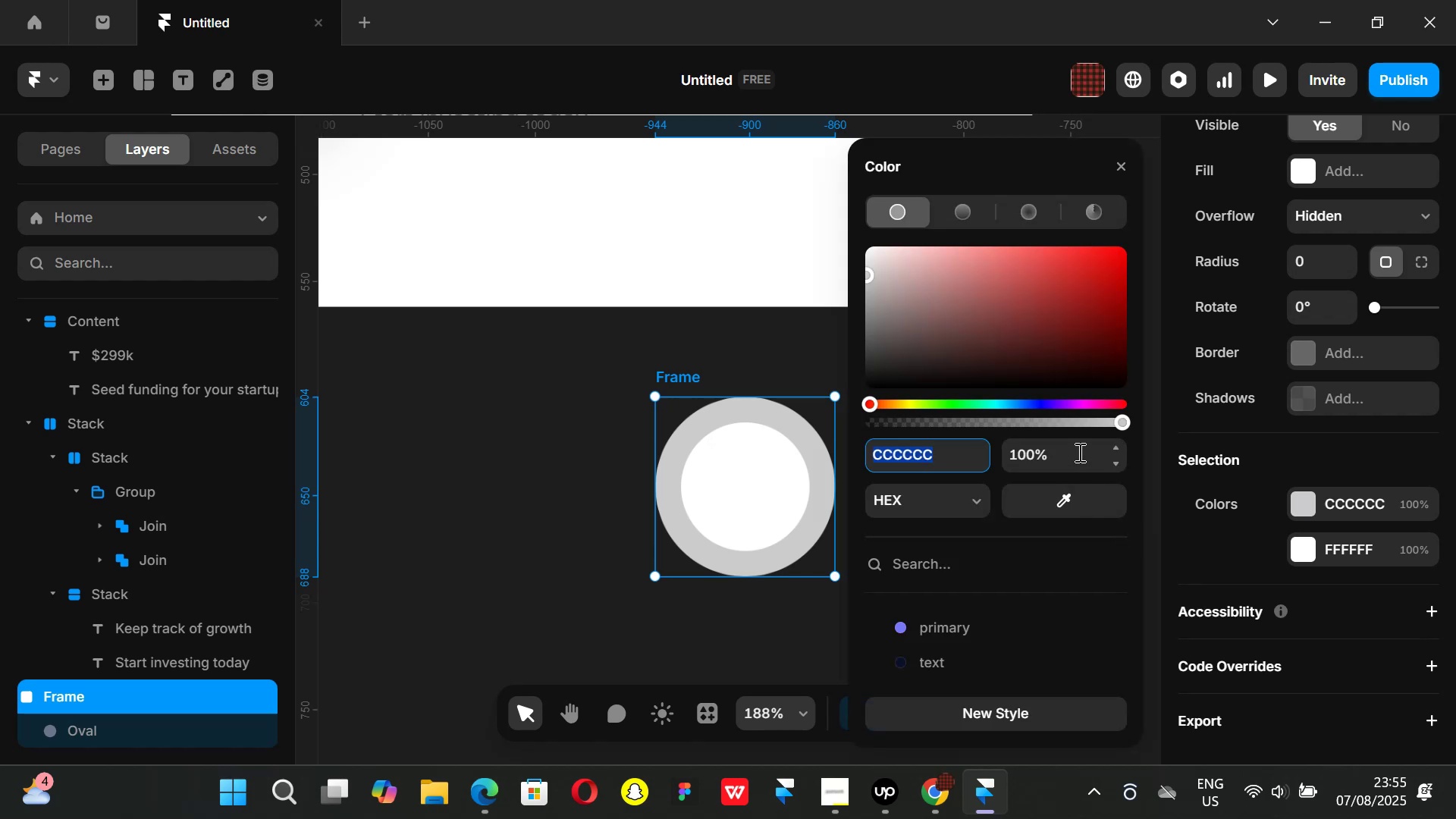 
left_click([1078, 452])
 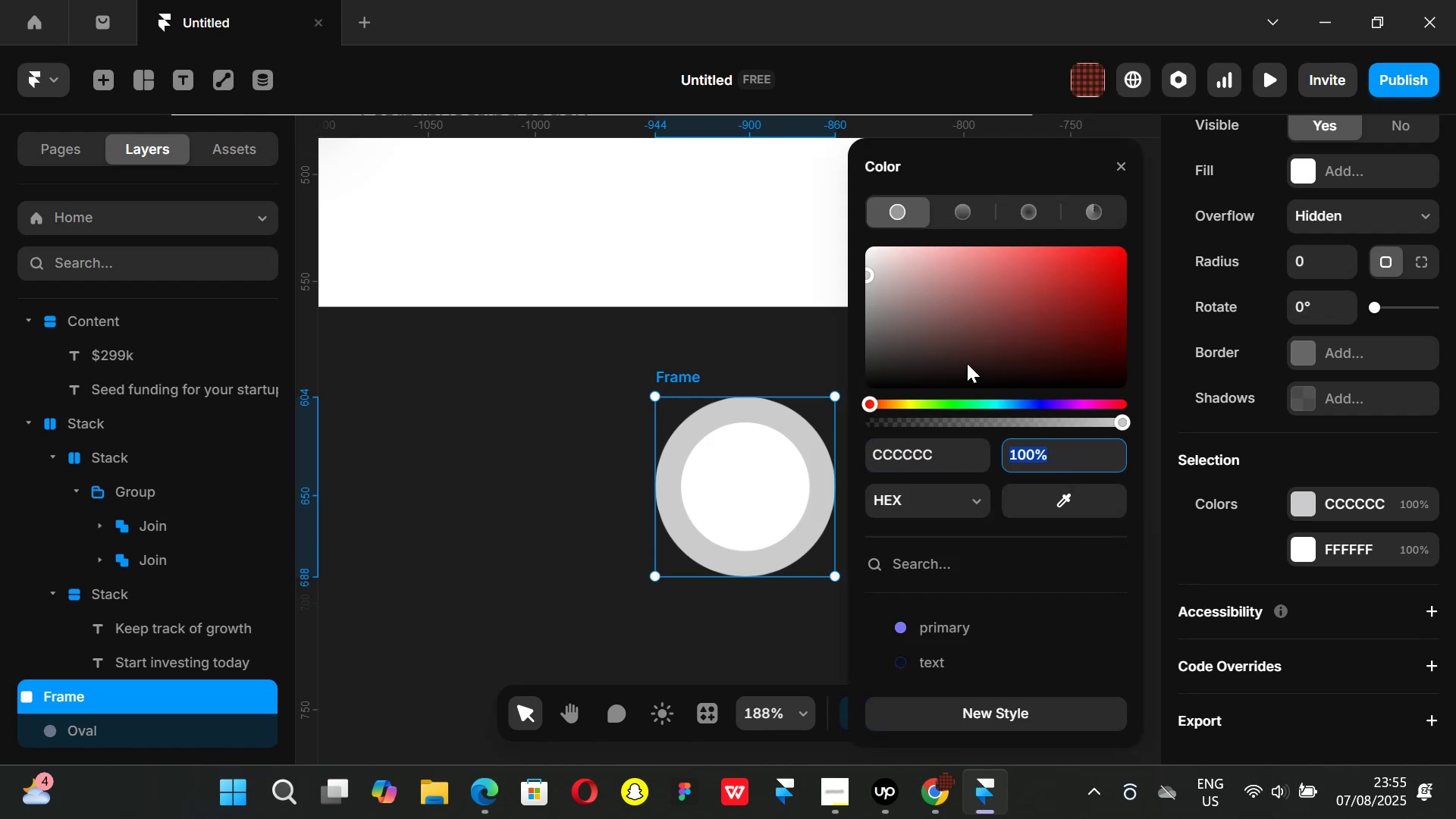 
left_click_drag(start_coordinate=[959, 355], to_coordinate=[832, 445])
 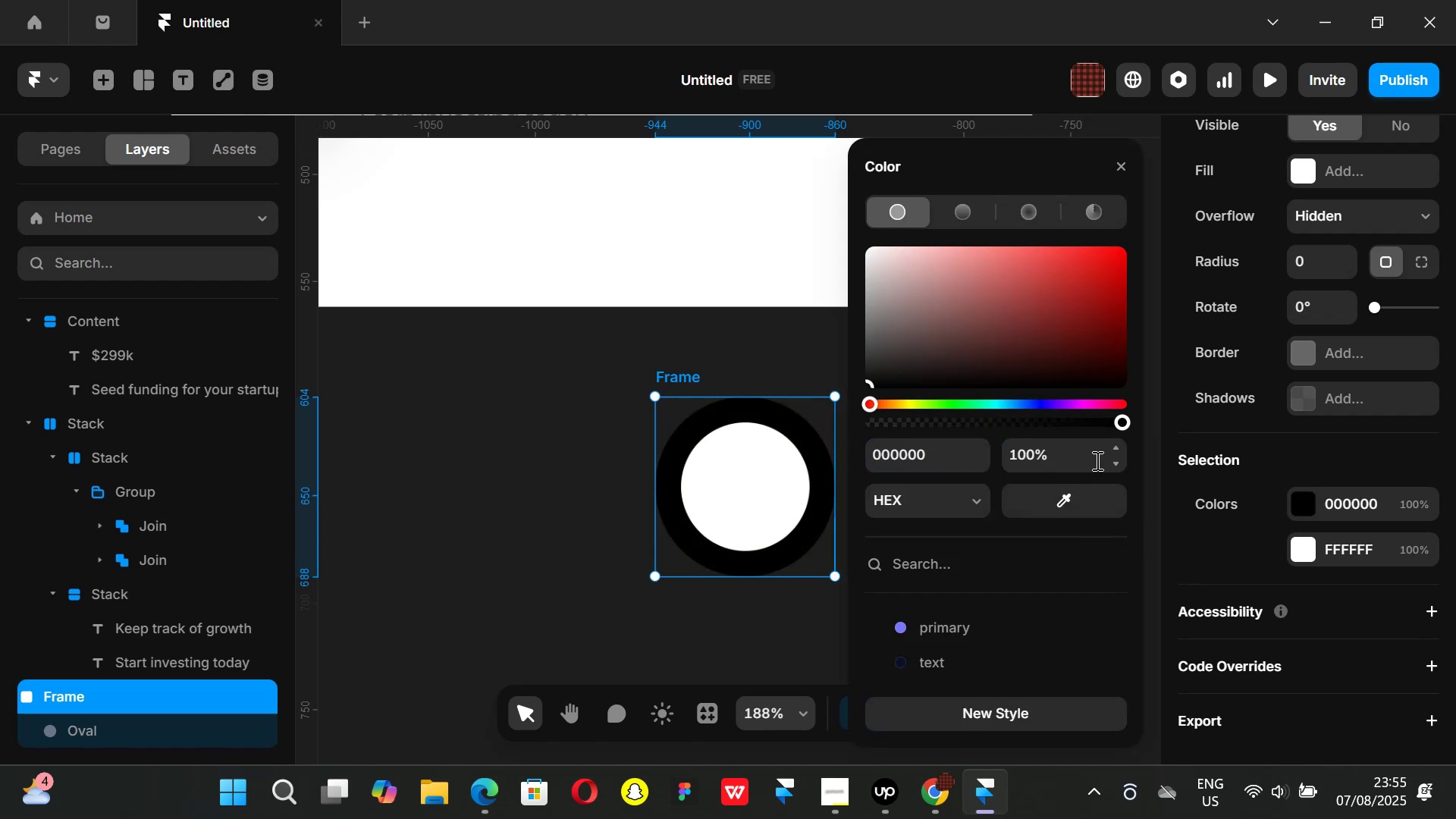 
left_click([1088, 453])
 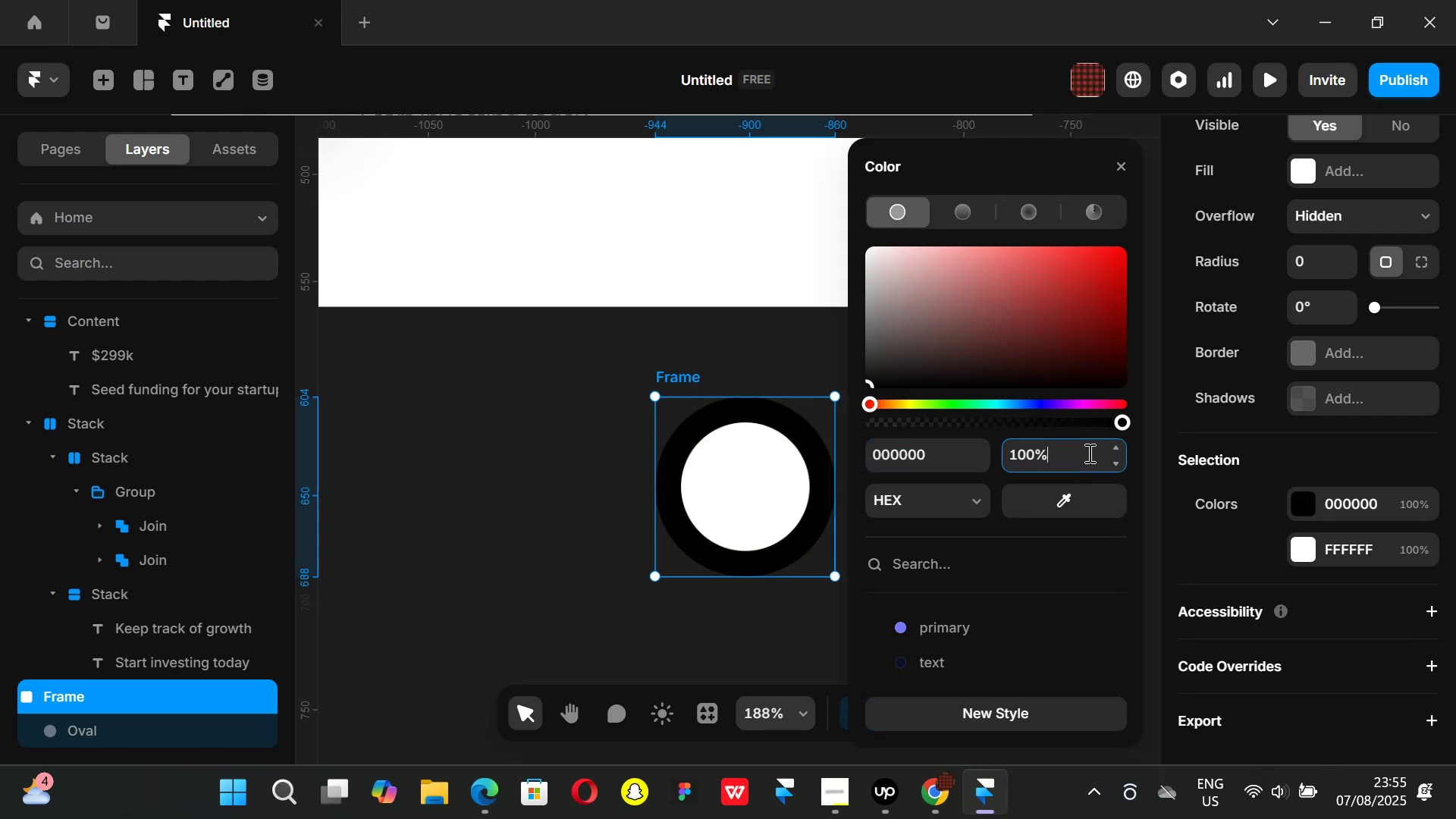 
type(10)
 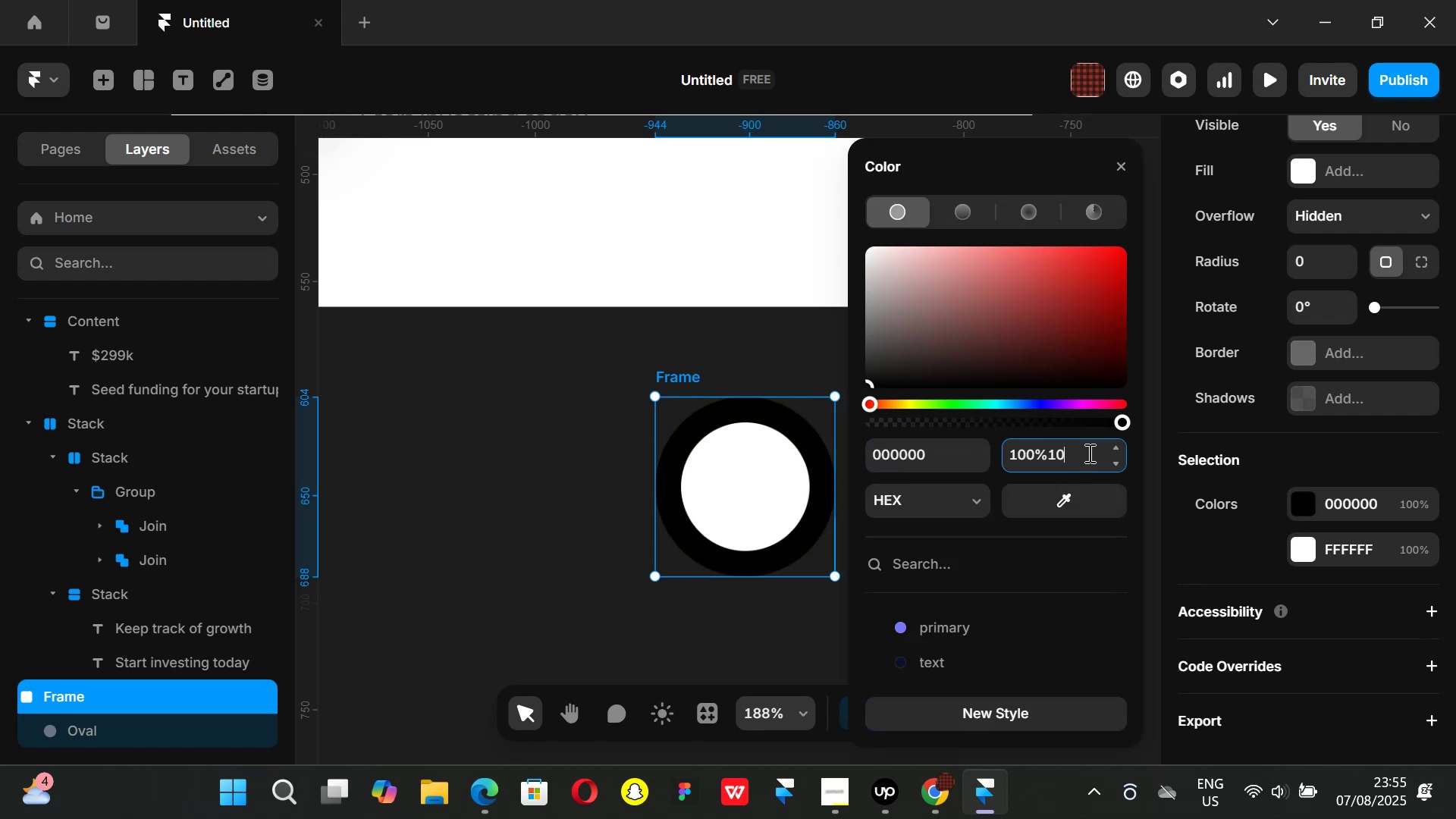 
key(Enter)
 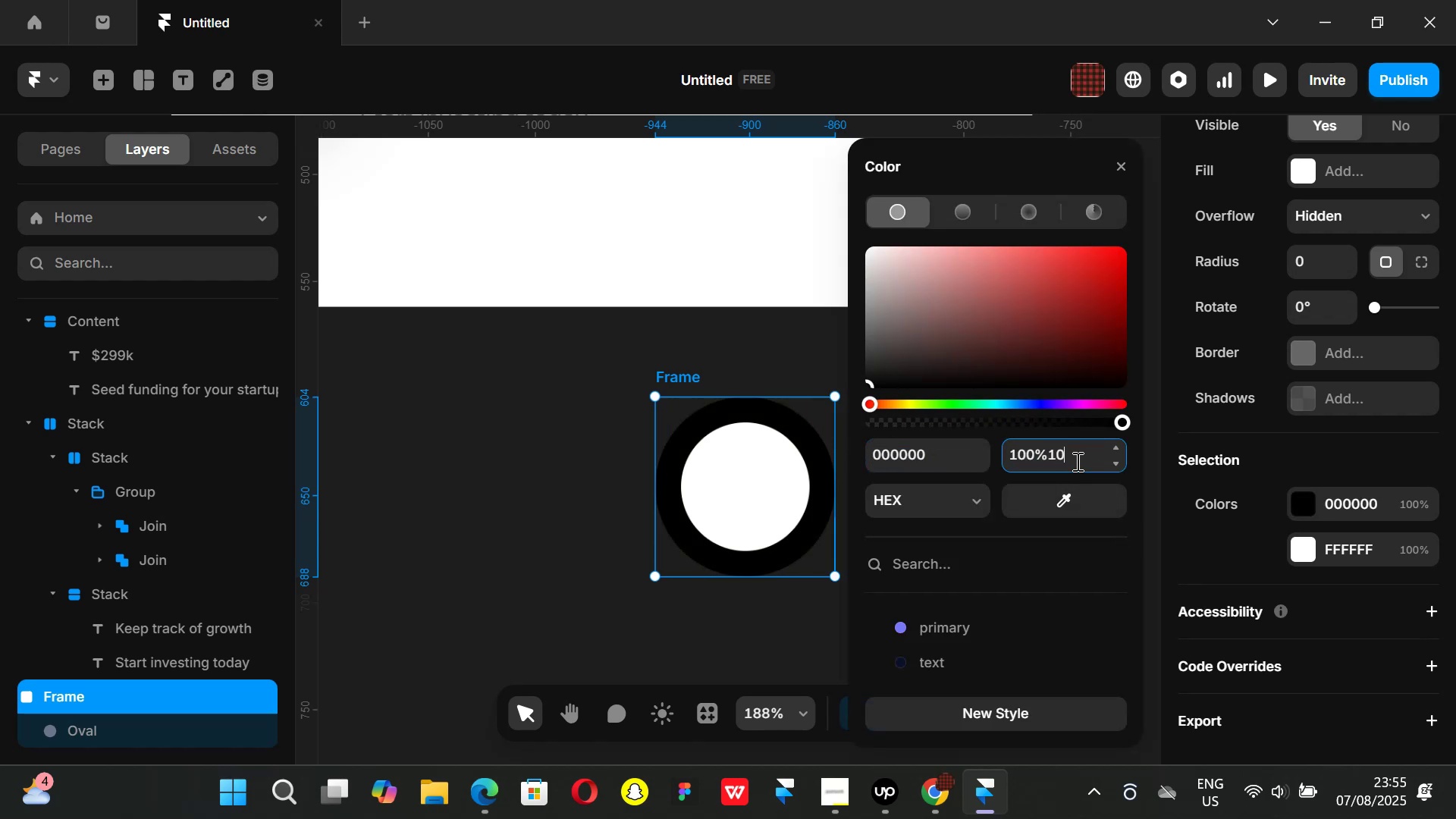 
hold_key(key=Backspace, duration=0.64)
 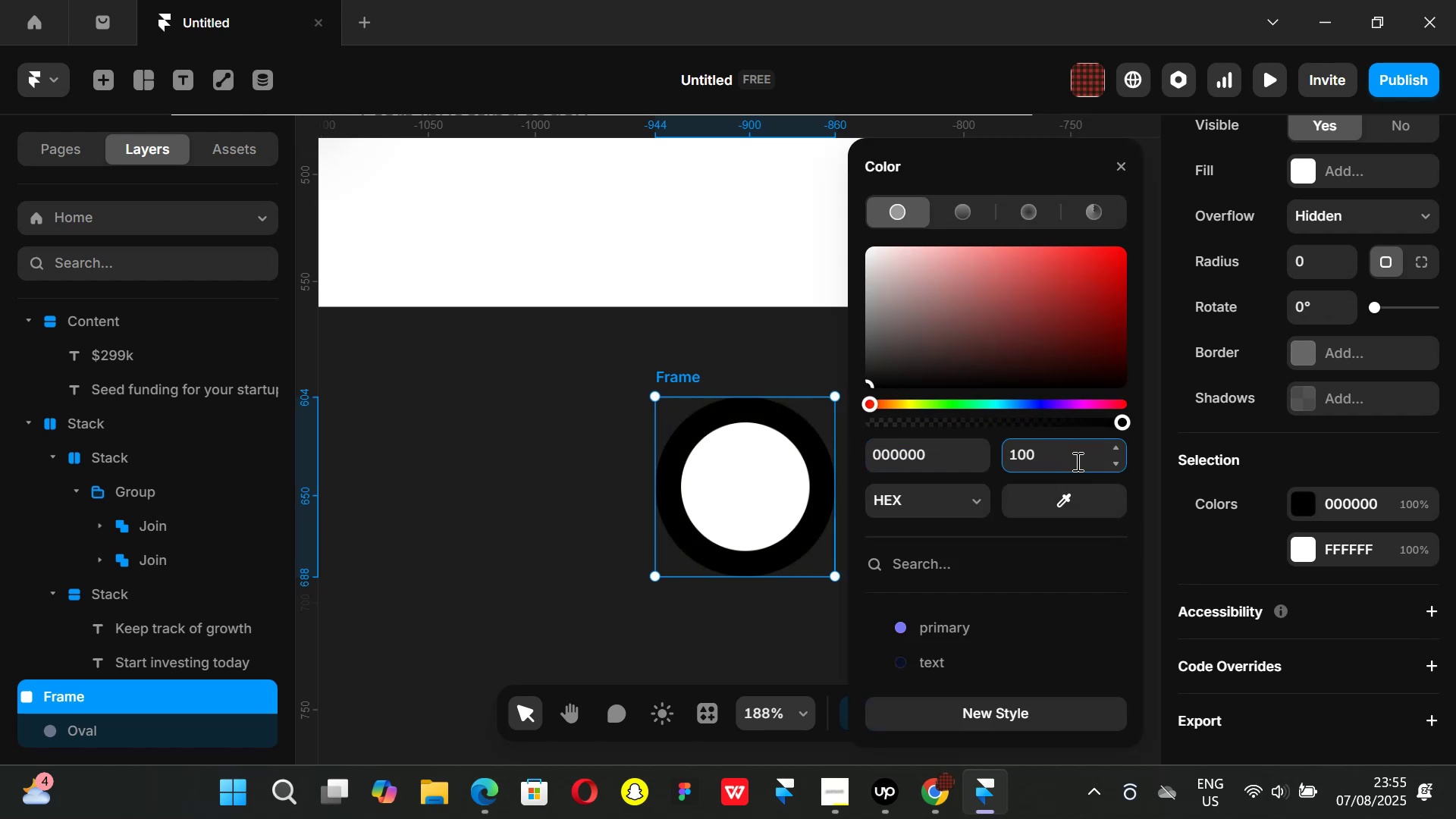 
key(Backspace)
 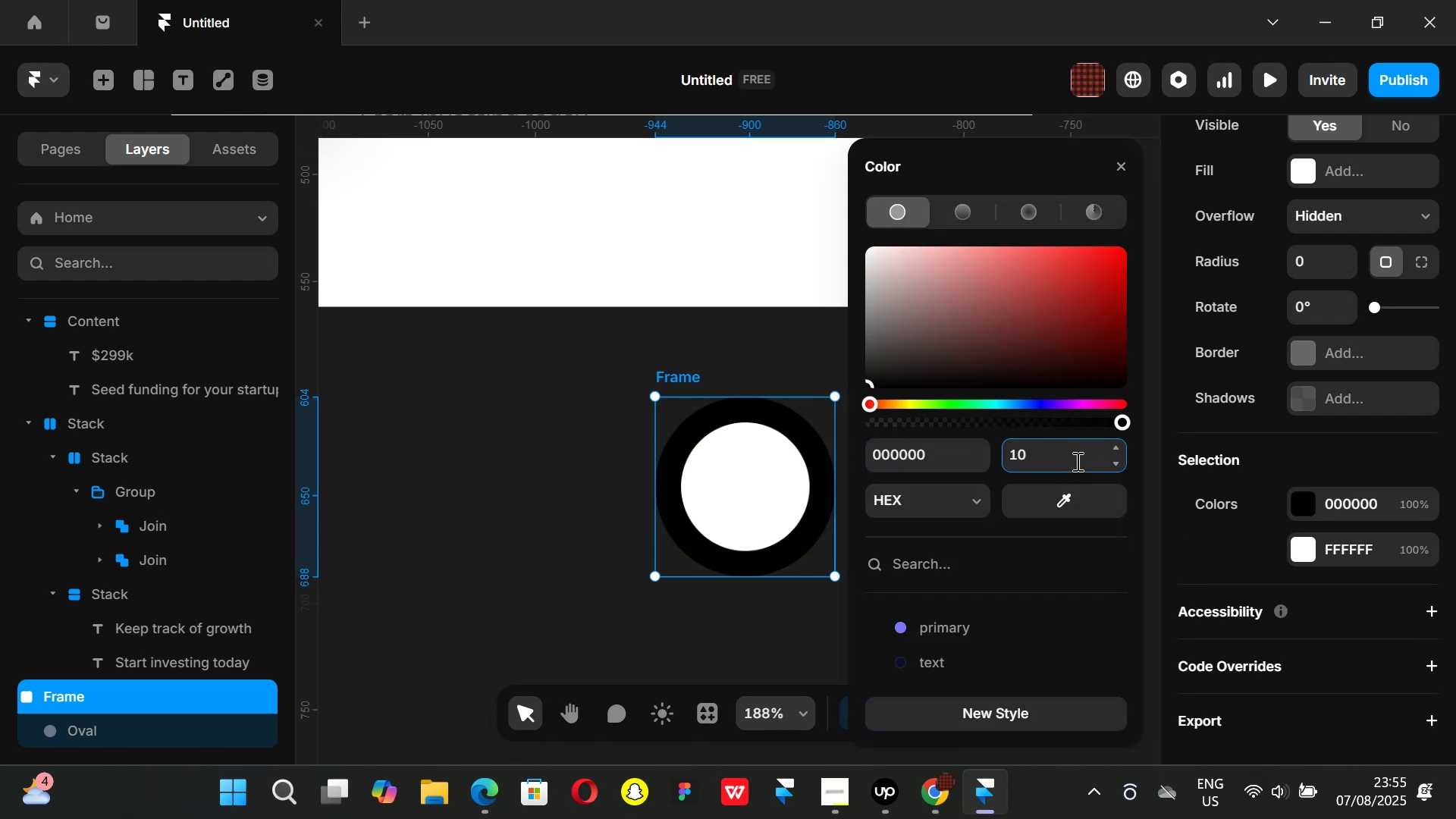 
key(Enter)
 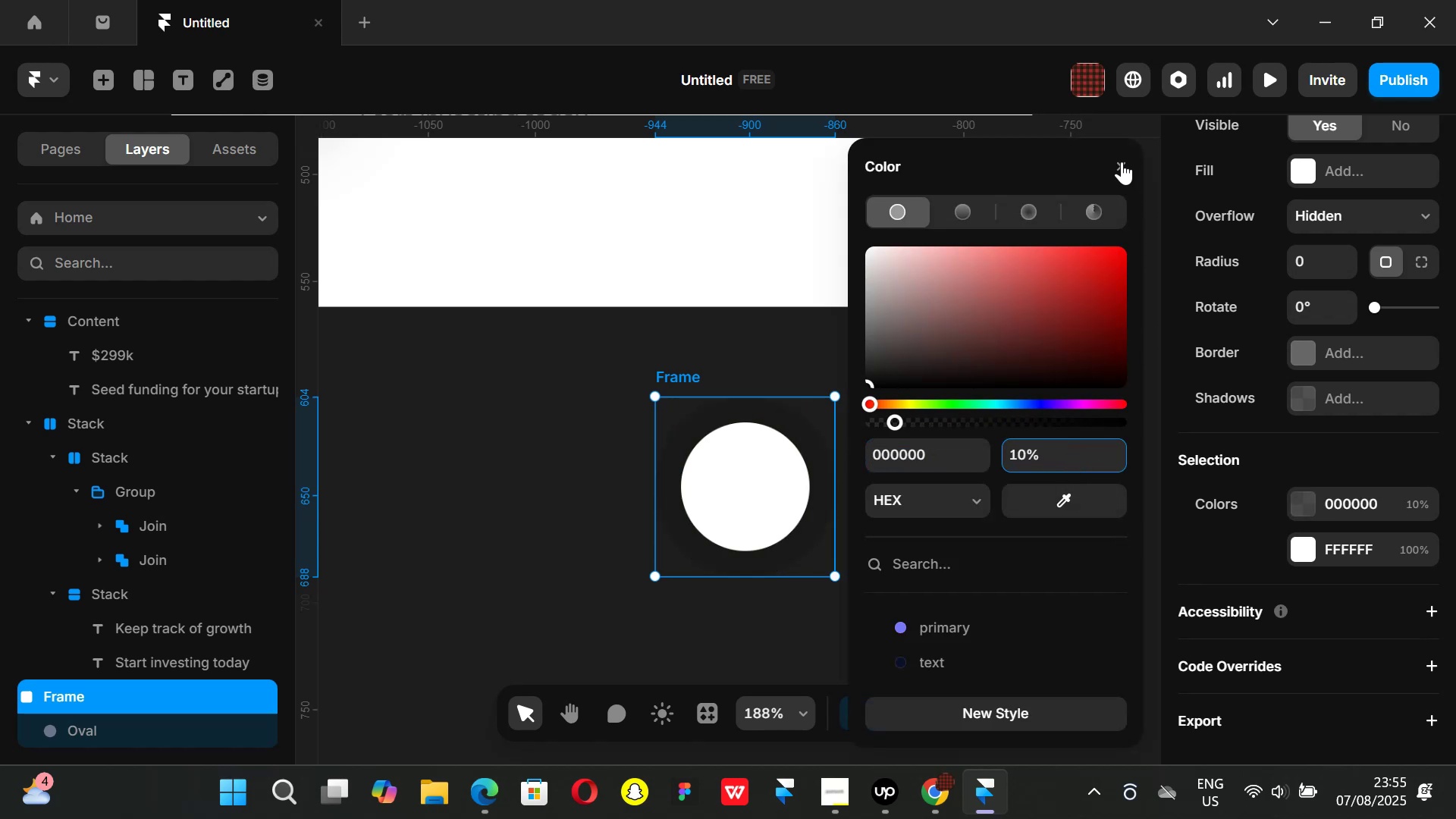 
left_click([1122, 162])
 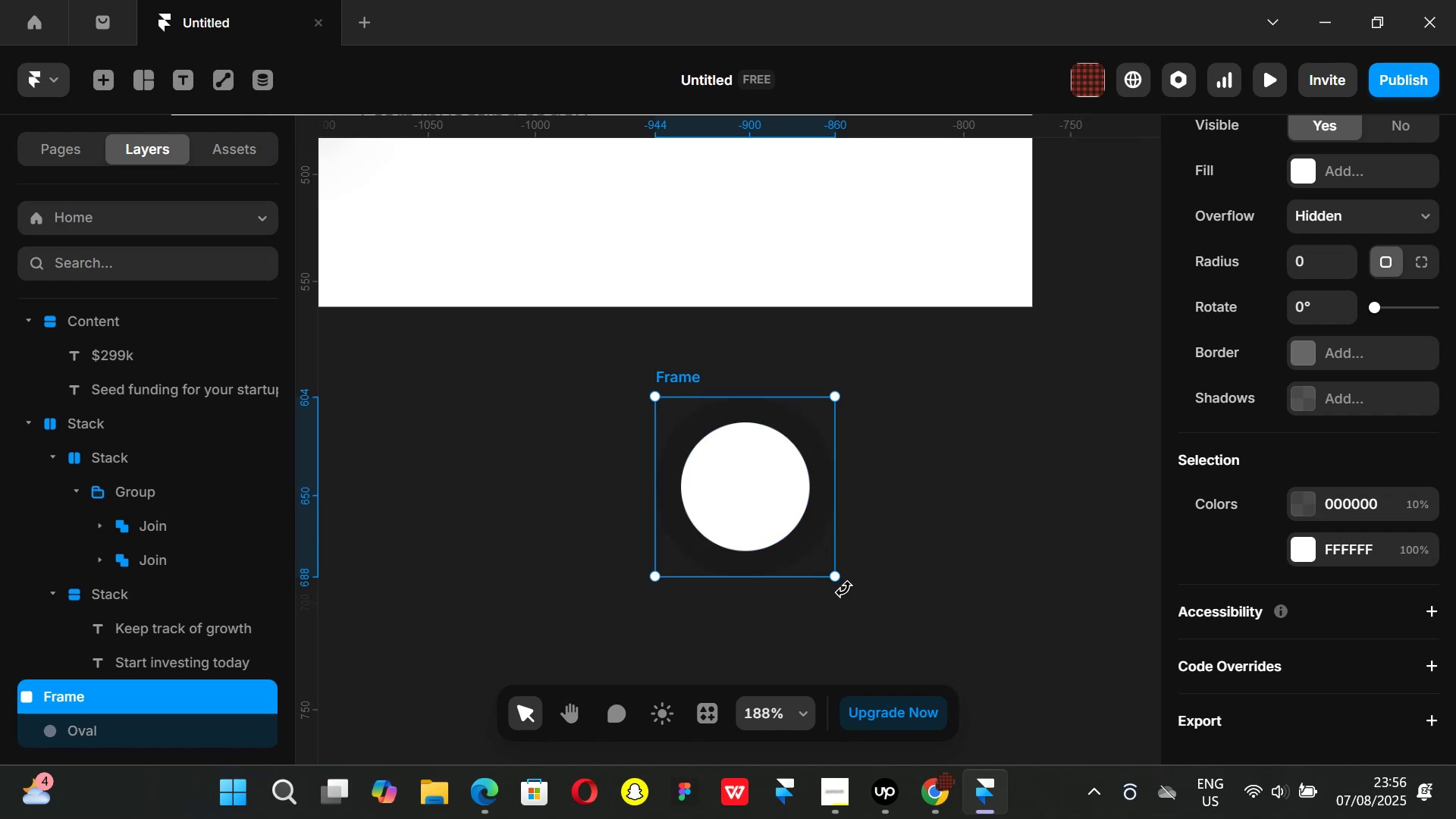 
hold_key(key=ShiftLeft, duration=1.51)
left_click_drag(start_coordinate=[836, 574], to_coordinate=[913, 631])
 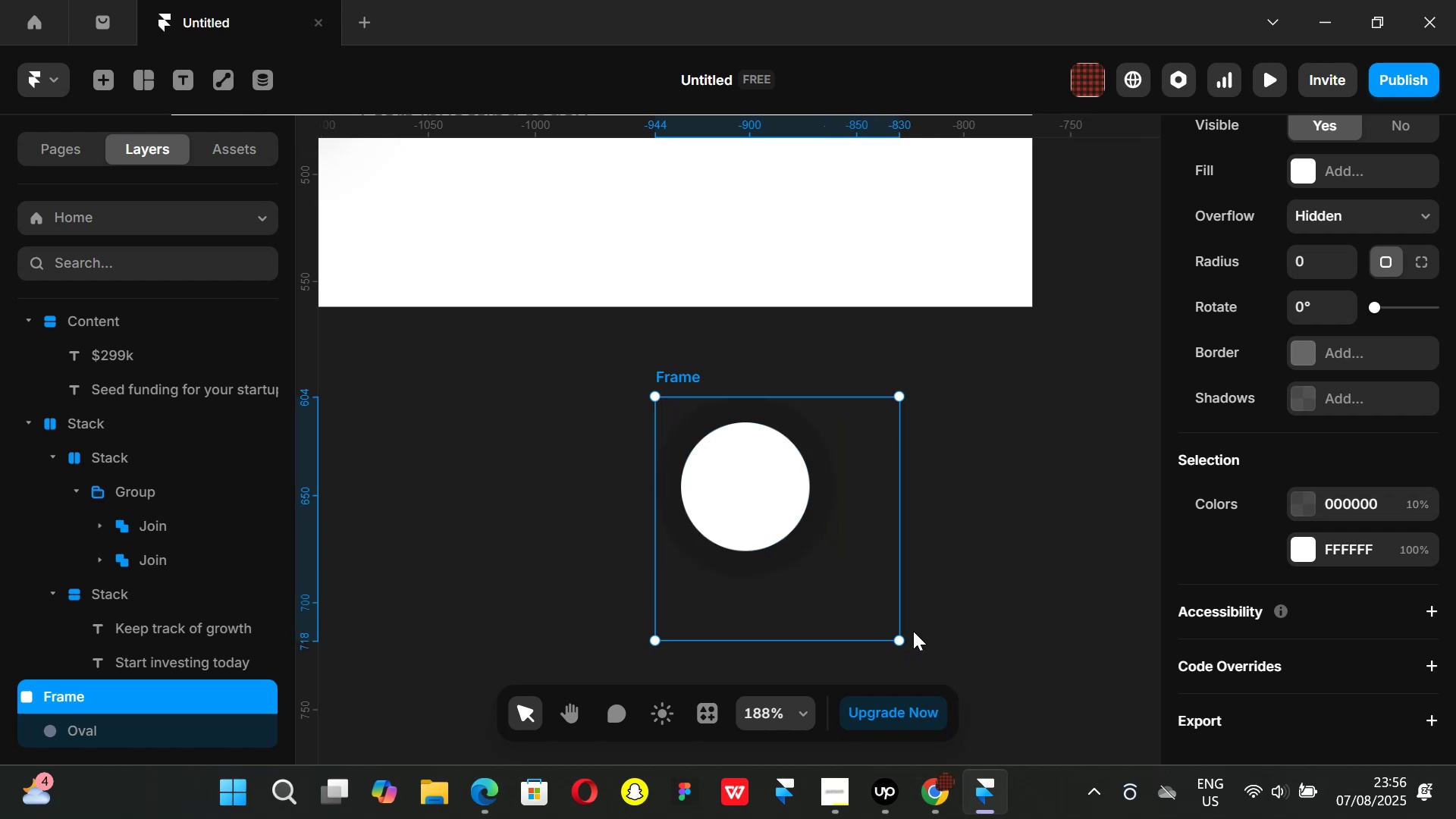 
key(Shift+ShiftLeft)
 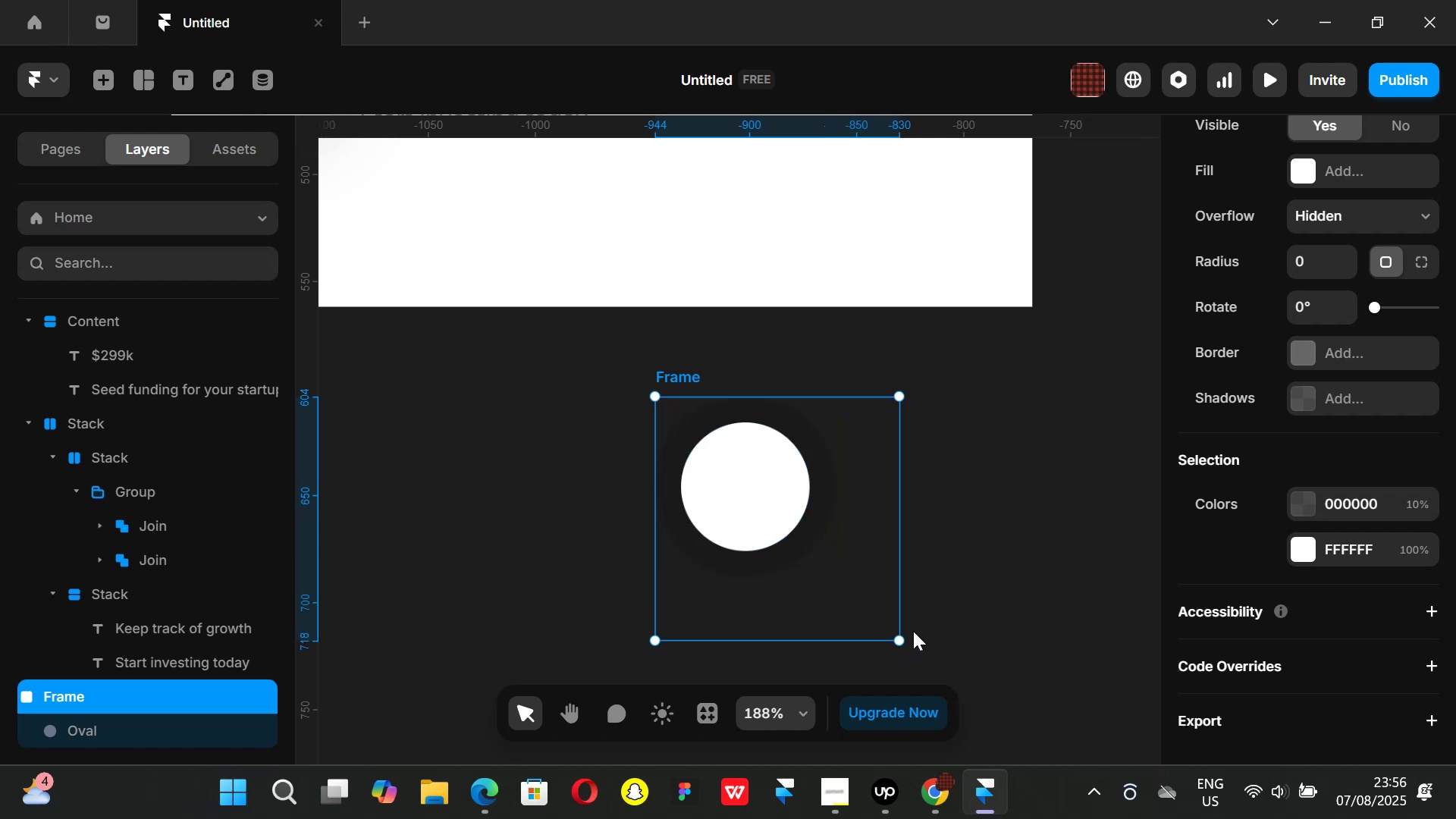 
key(Shift+ShiftLeft)
 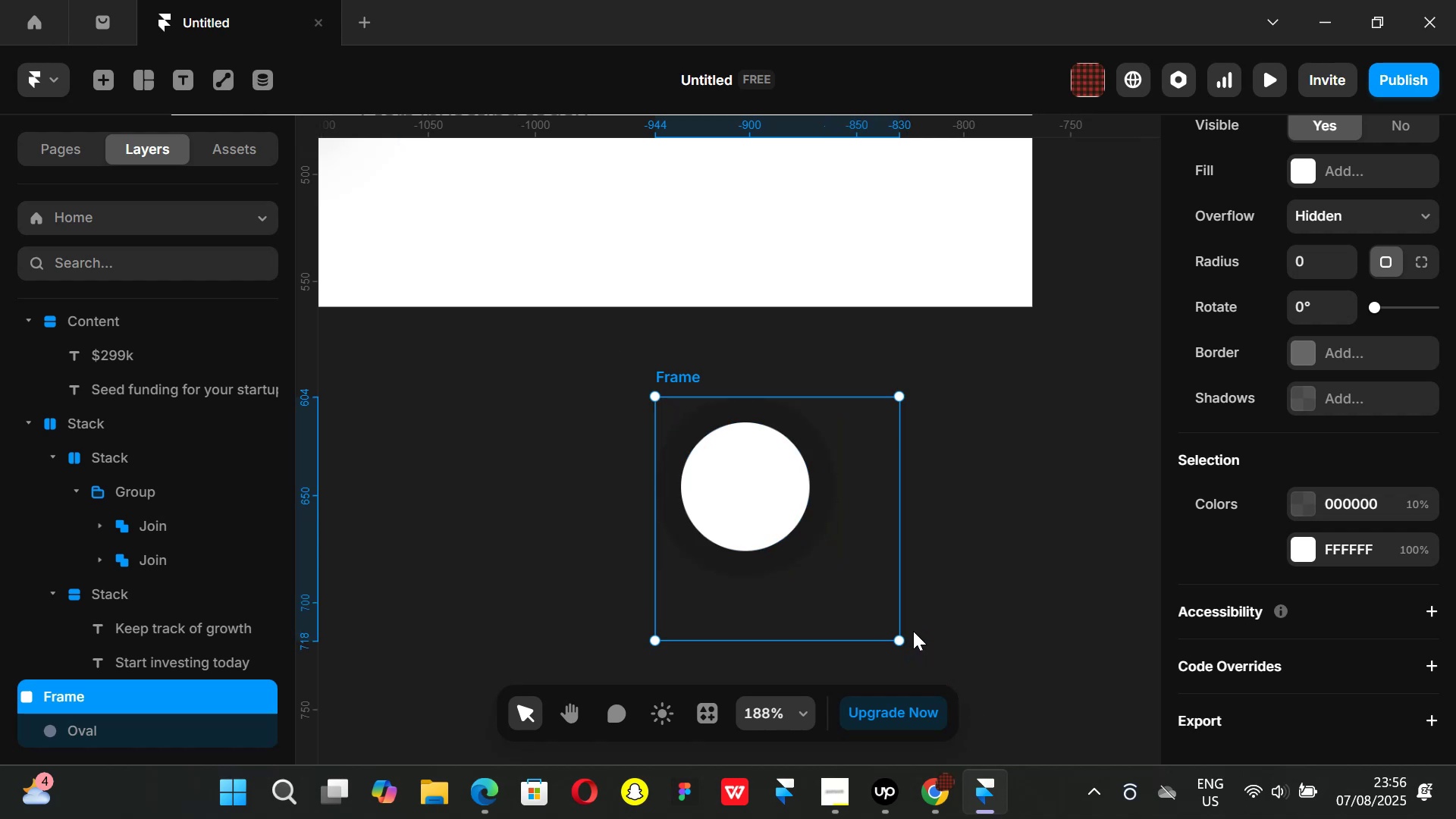 
key(Shift+ShiftLeft)
 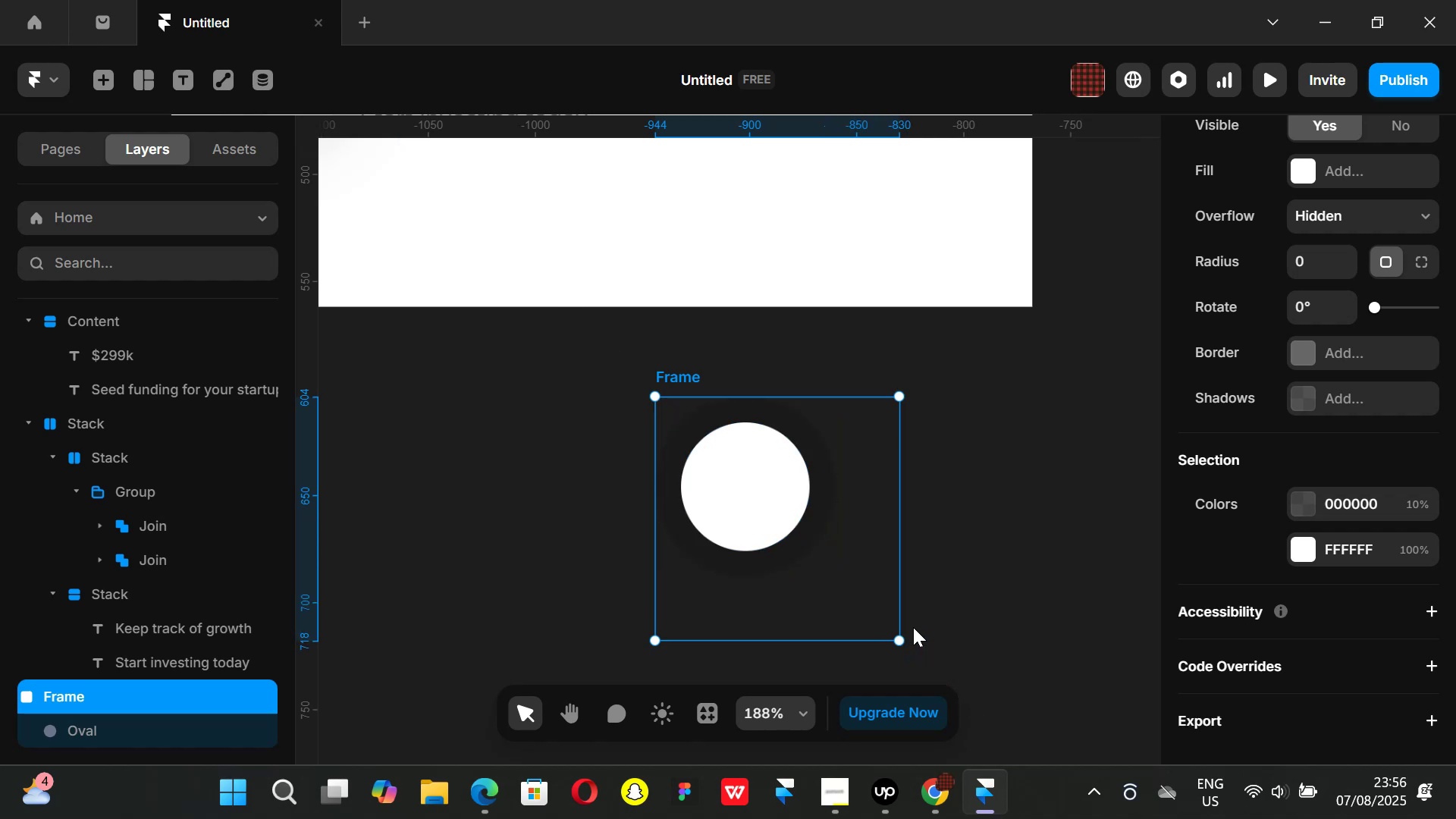 
key(Shift+ShiftLeft)
 